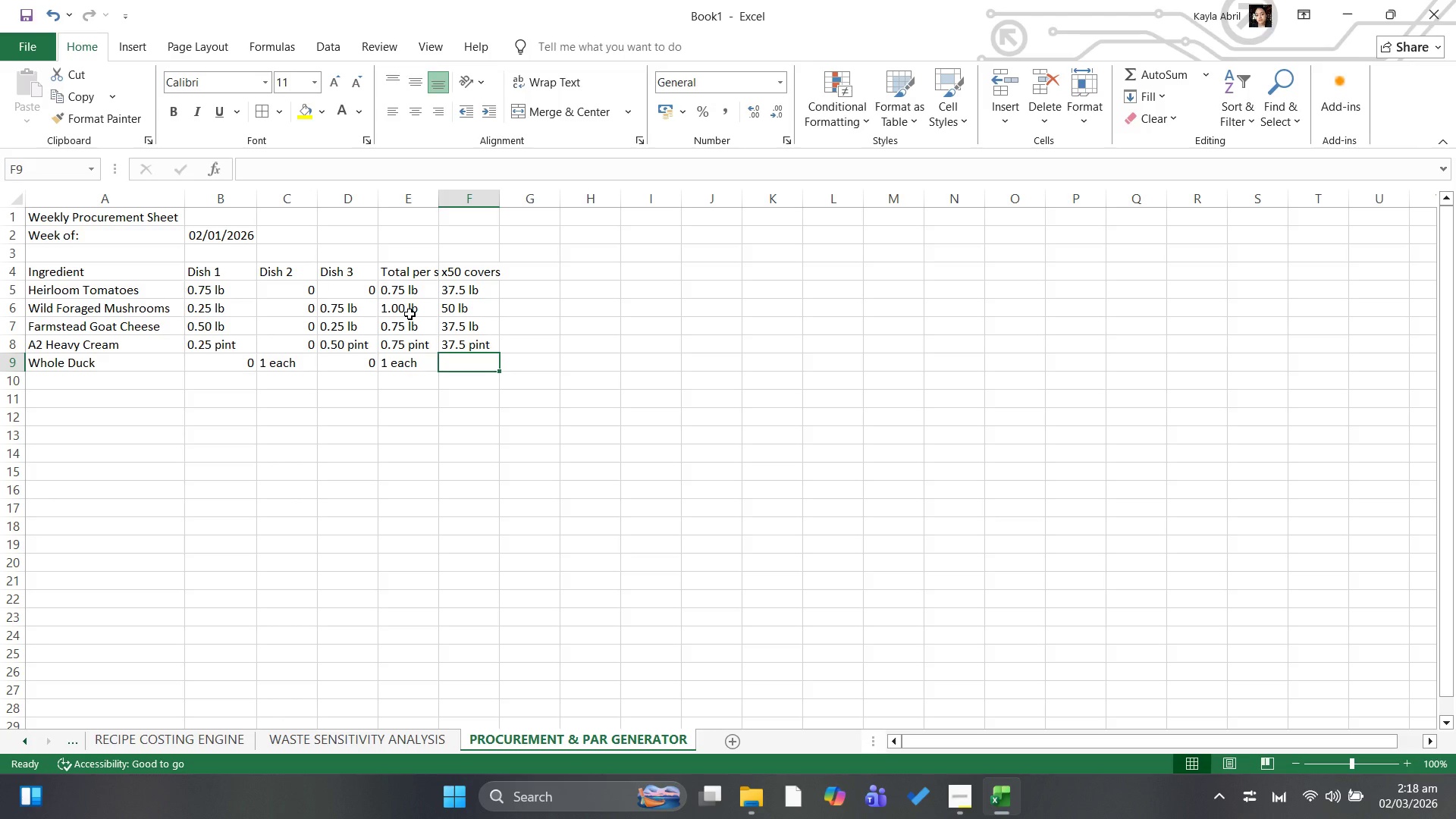 
type(50 each)
 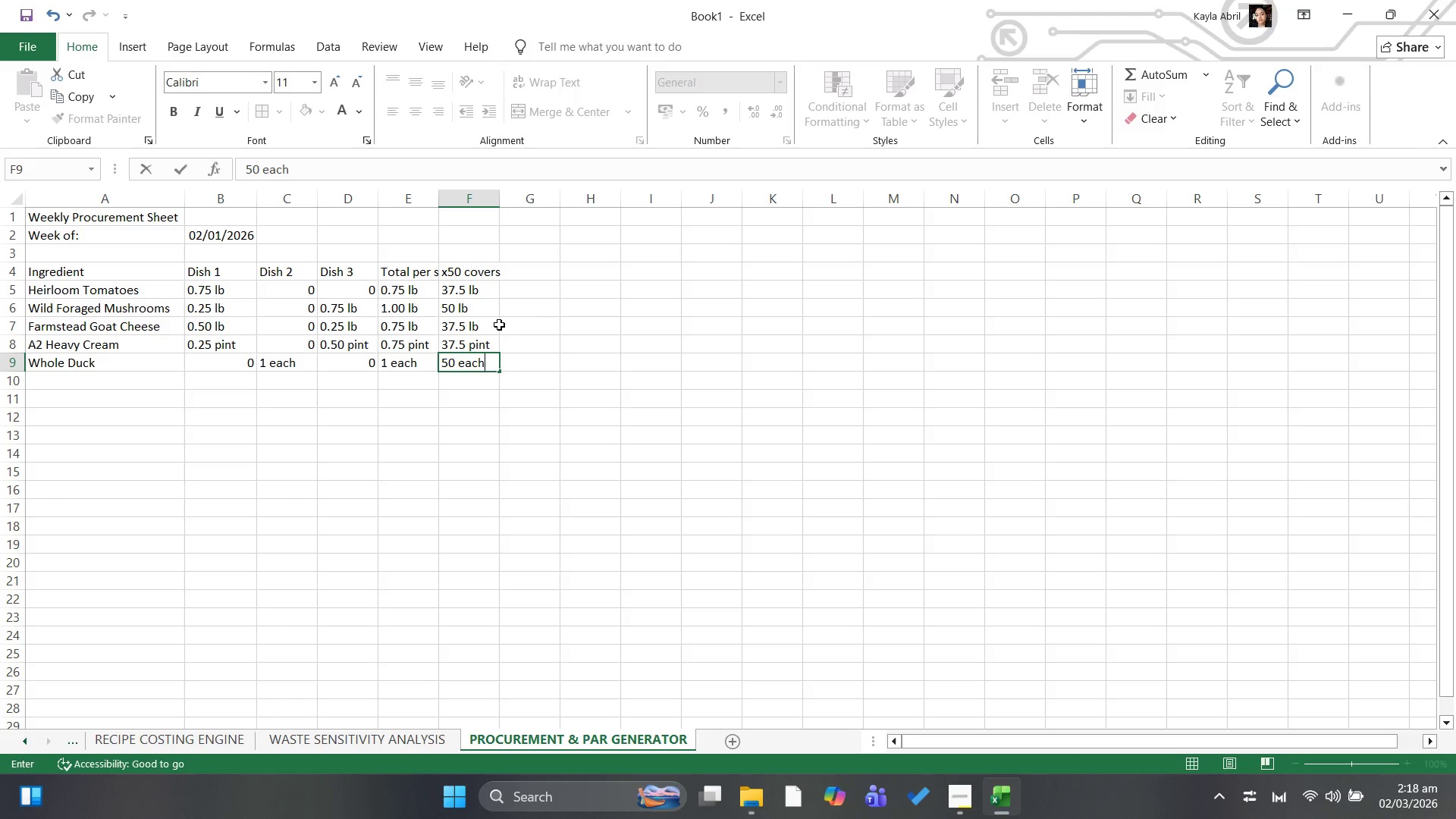 
left_click([543, 350])
 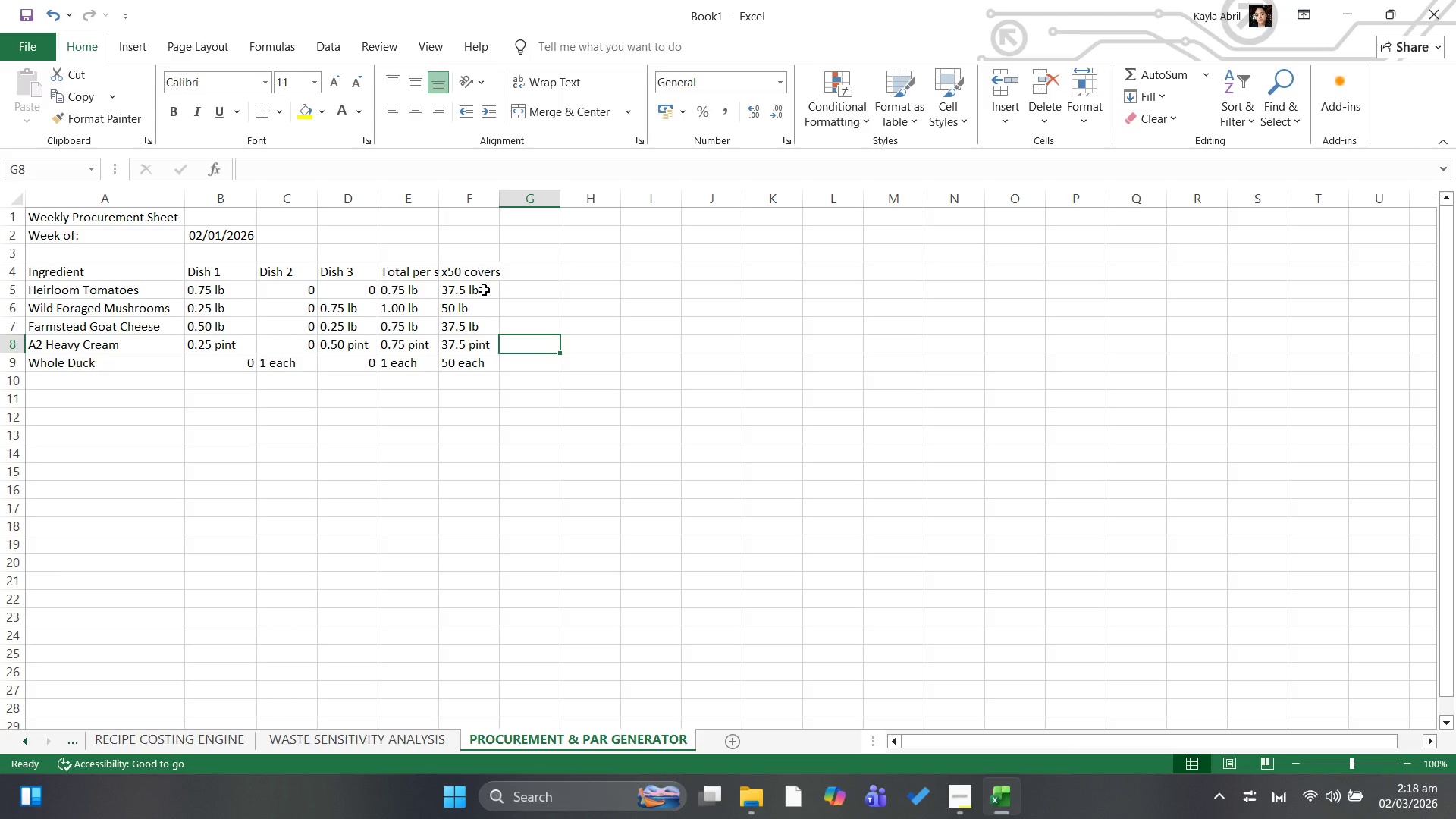 
left_click([484, 287])
 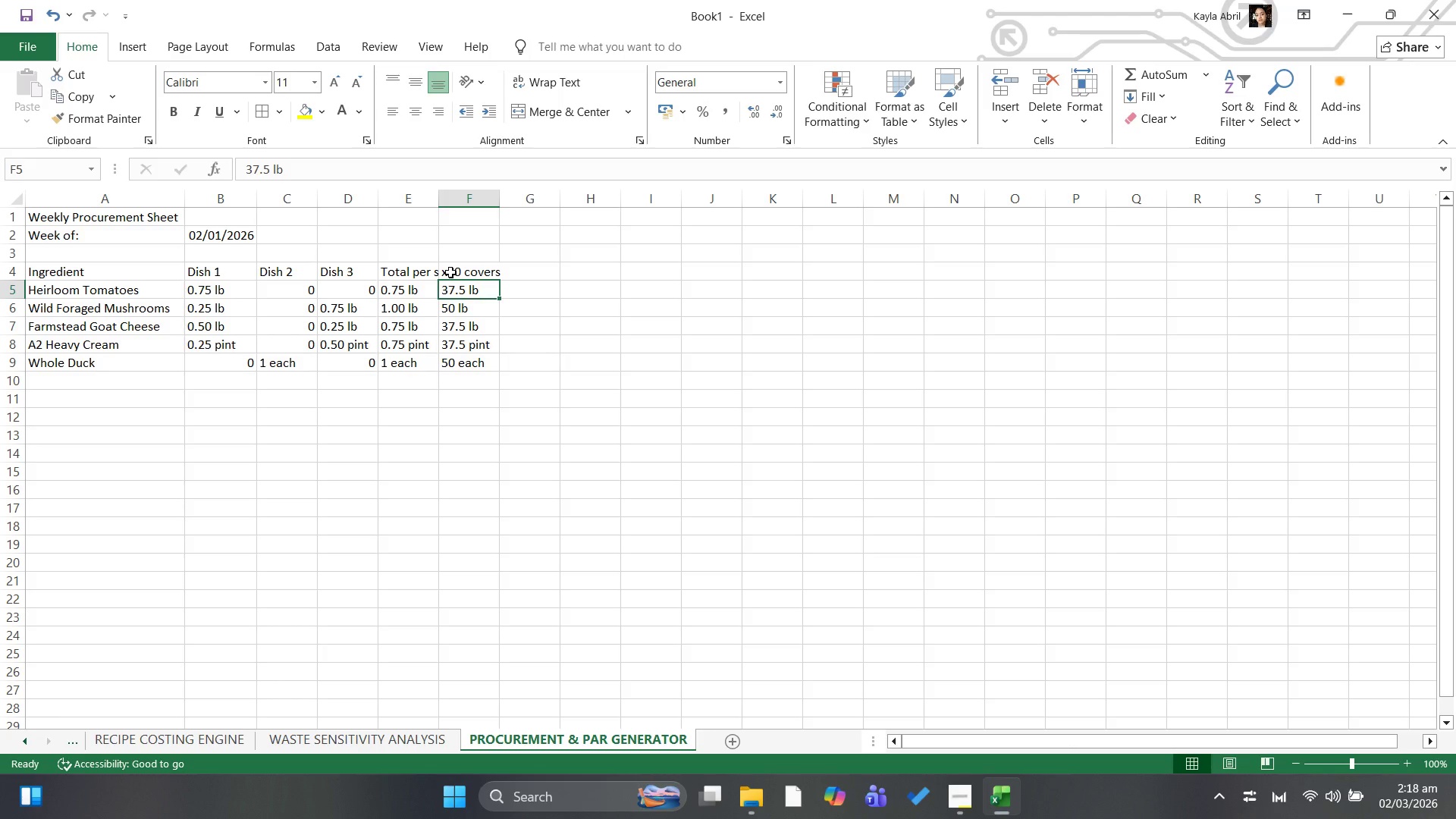 
left_click([450, 272])
 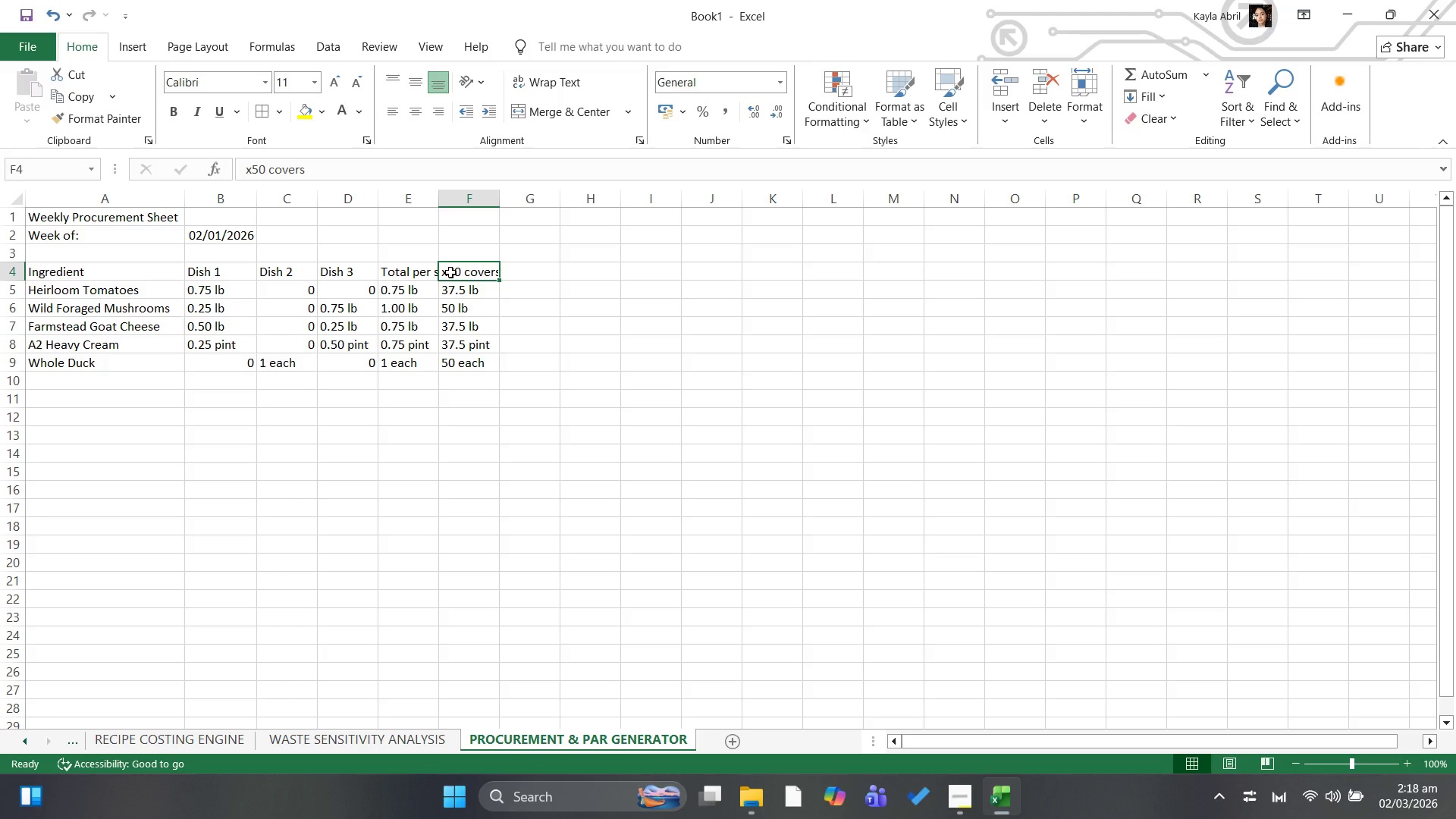 
left_click([450, 272])
 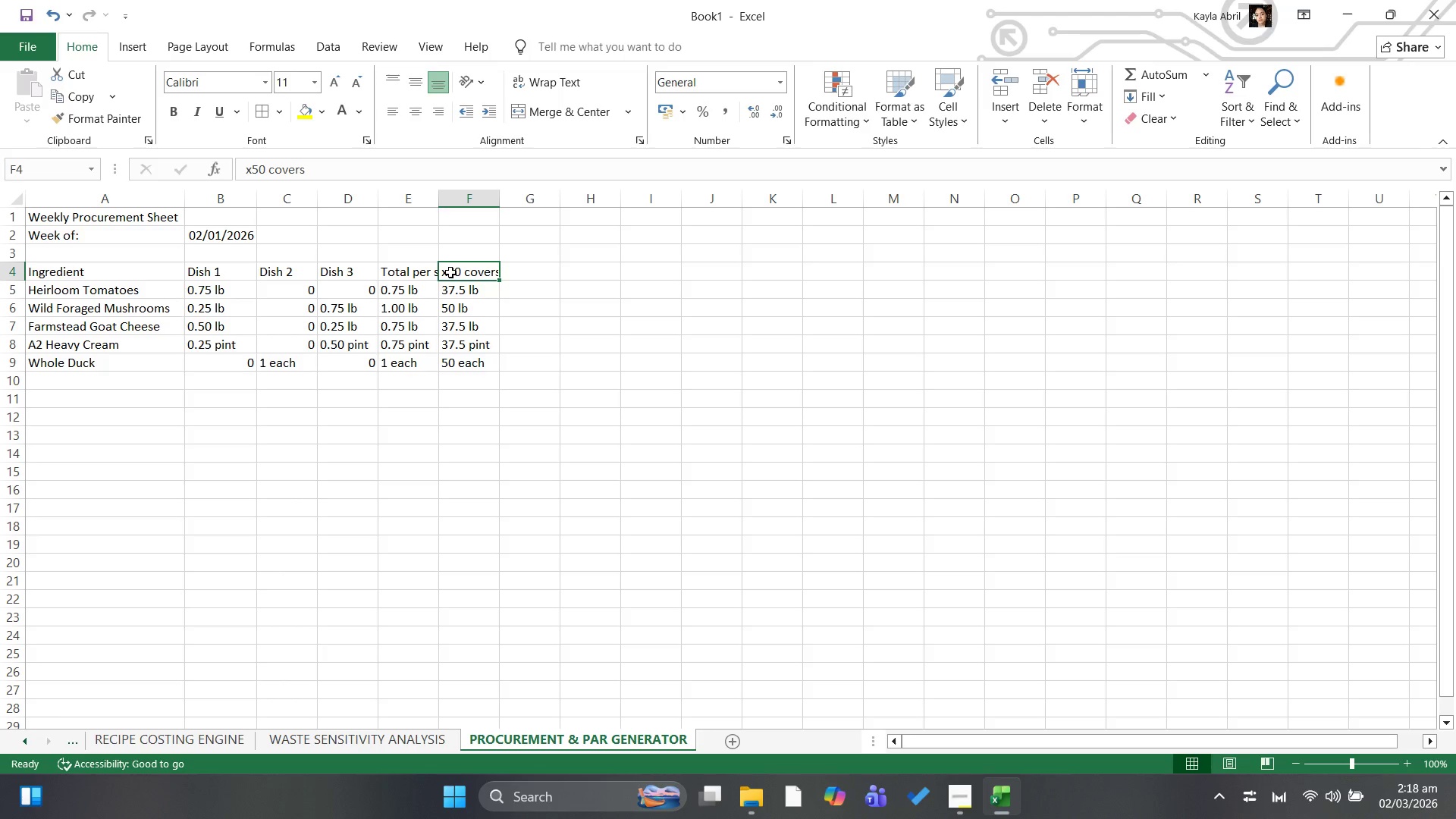 
double_click([450, 272])
 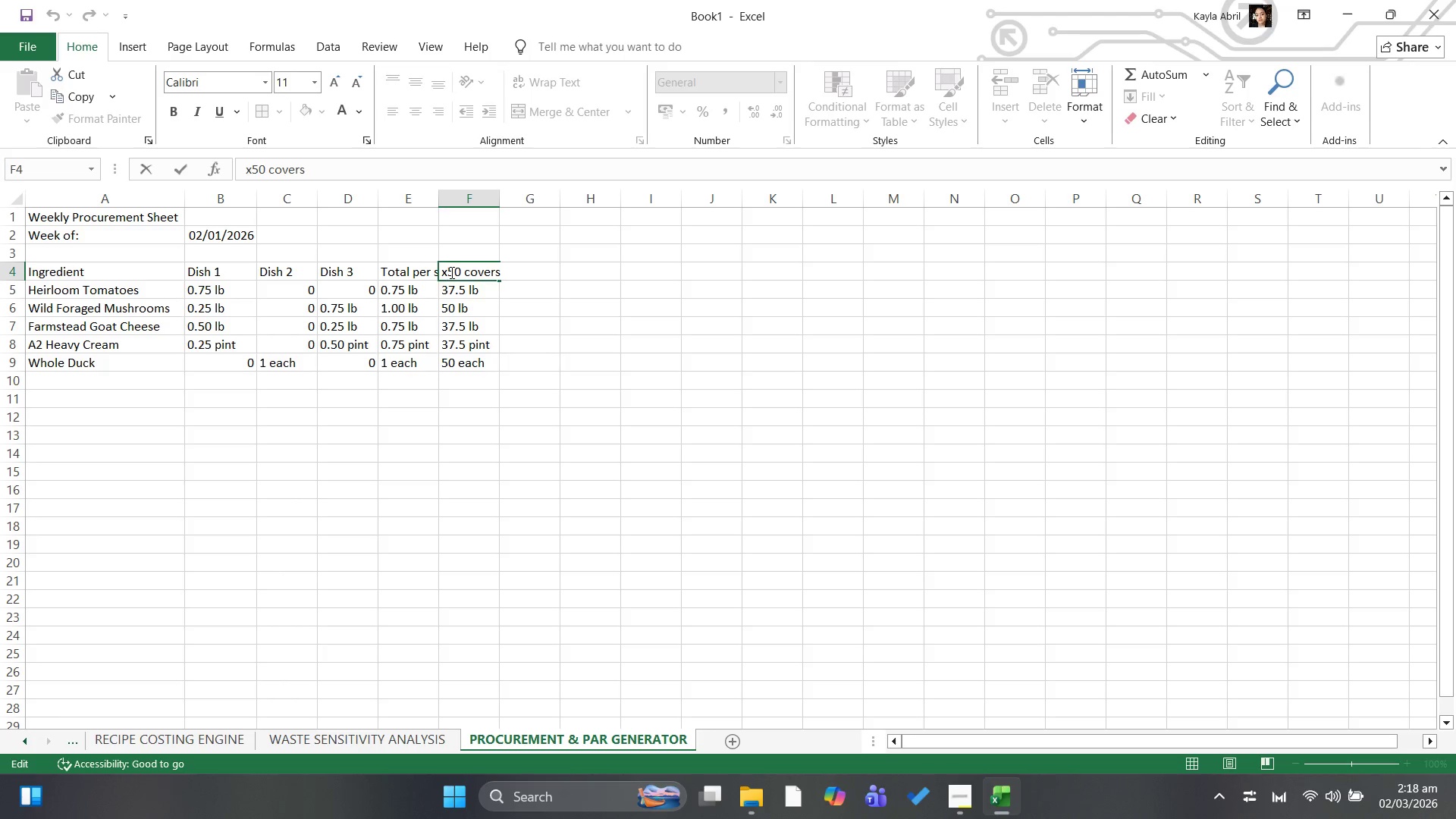 
key(Space)
 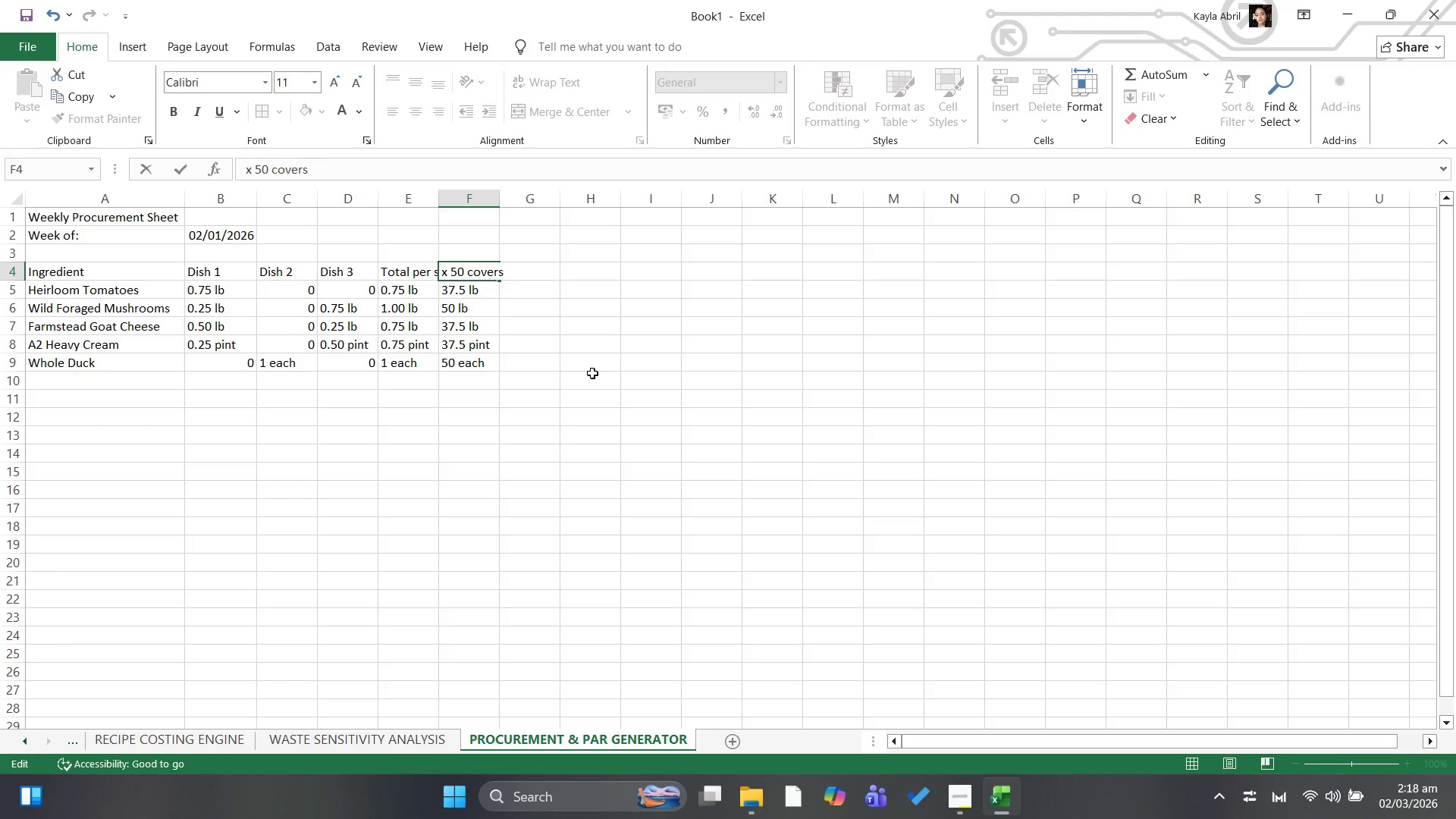 
left_click([592, 373])
 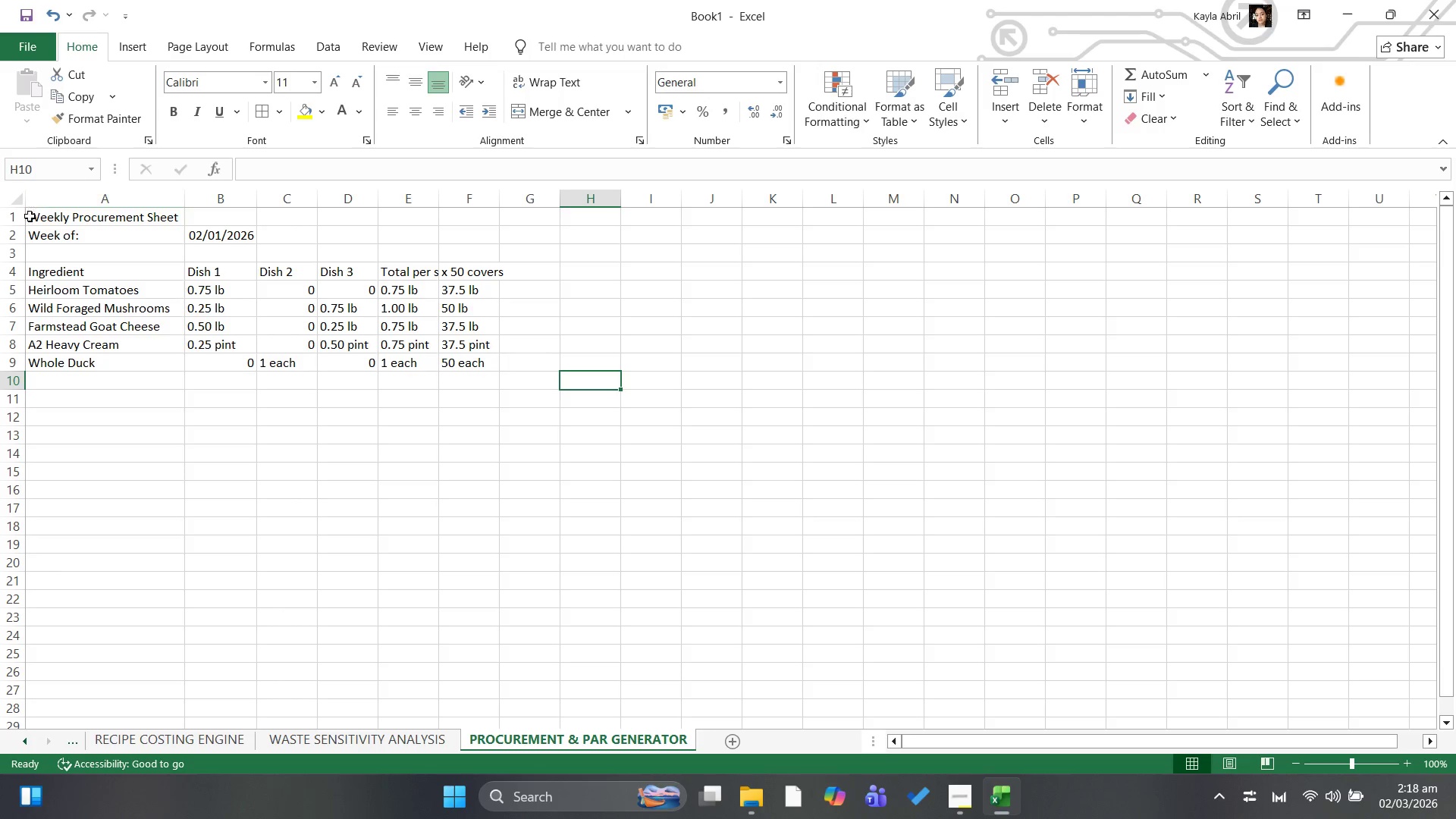 
left_click([17, 201])
 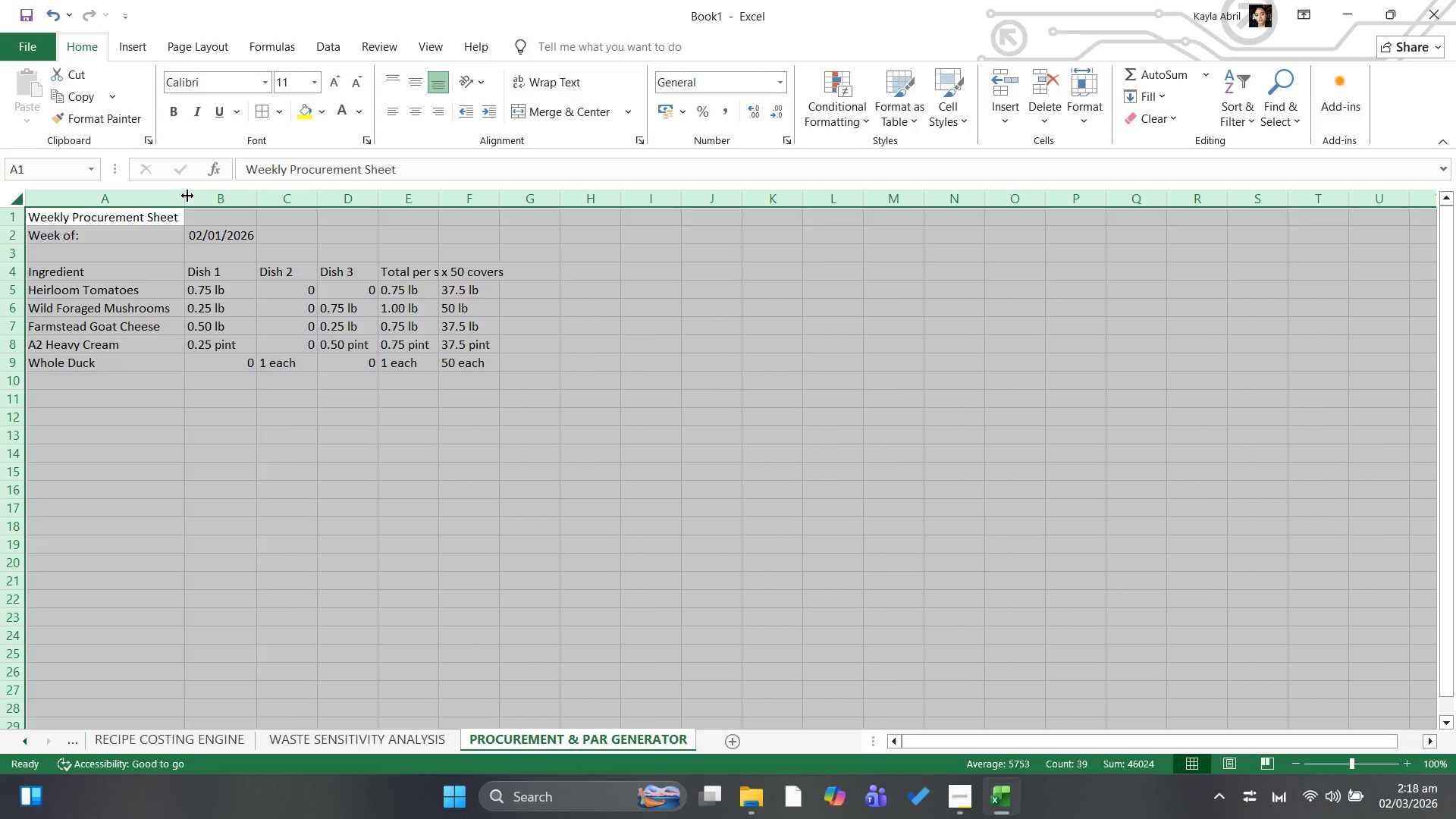 
double_click([184, 197])
 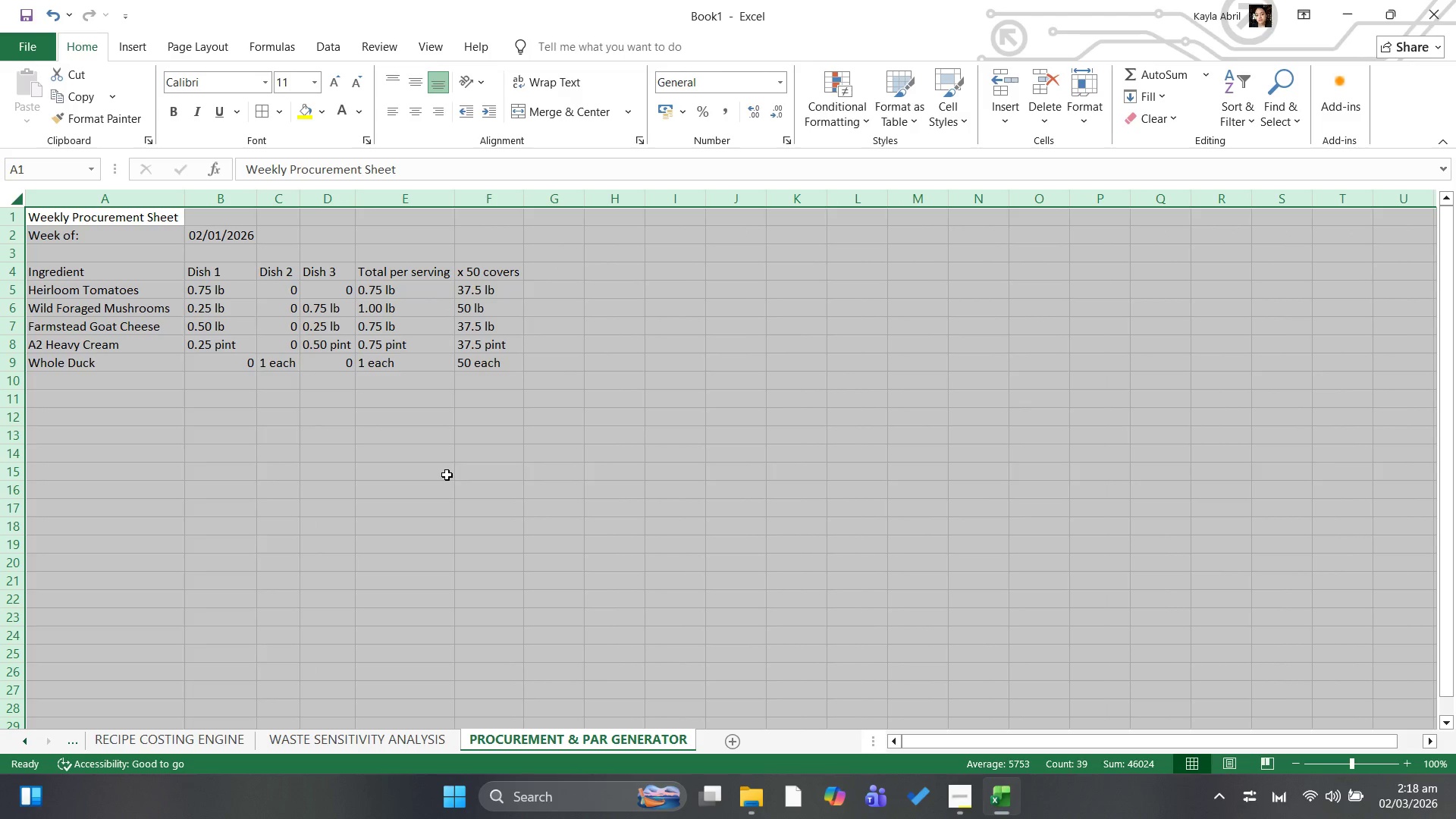 
left_click([437, 463])
 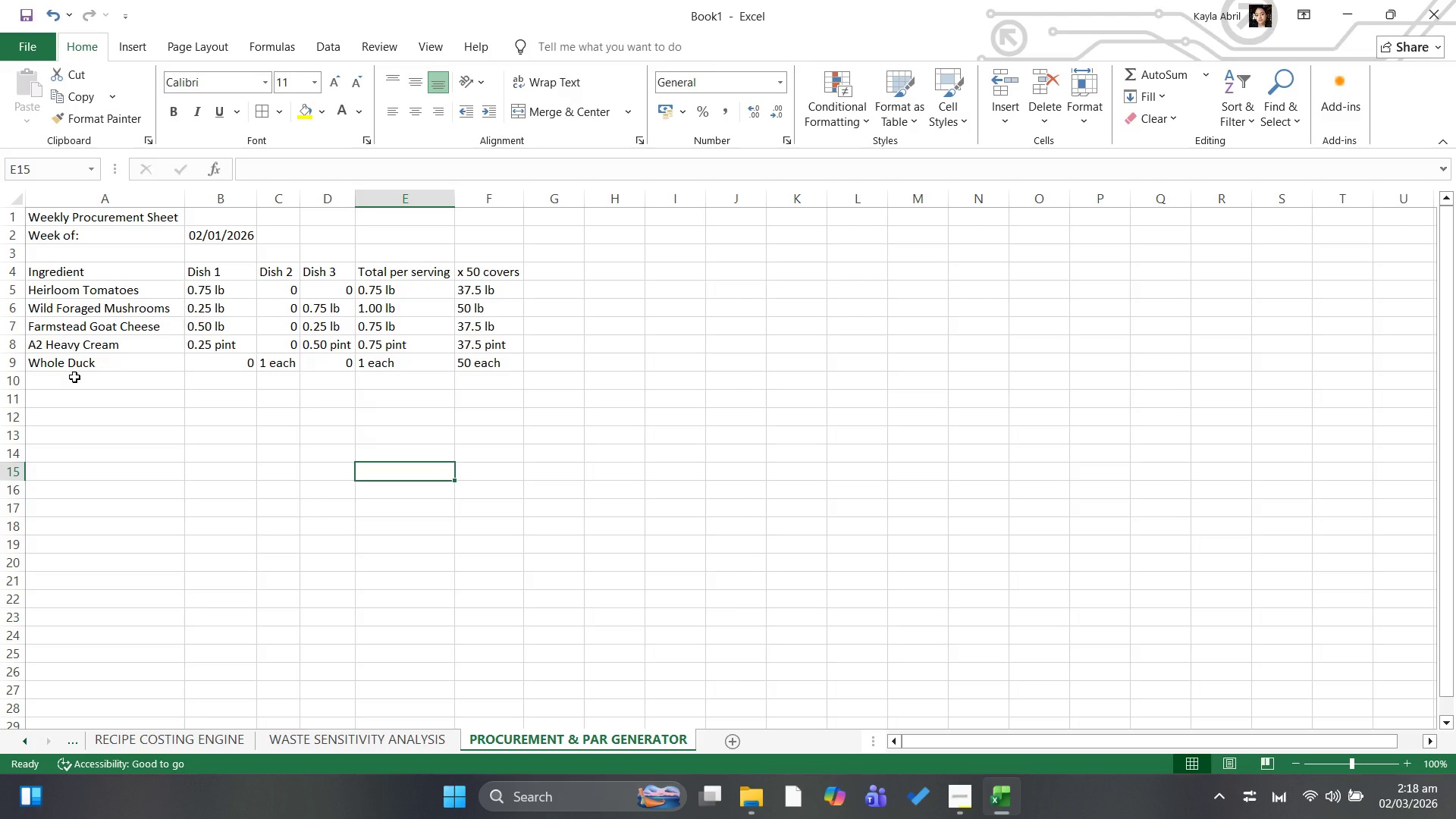 
wait(20.45)
 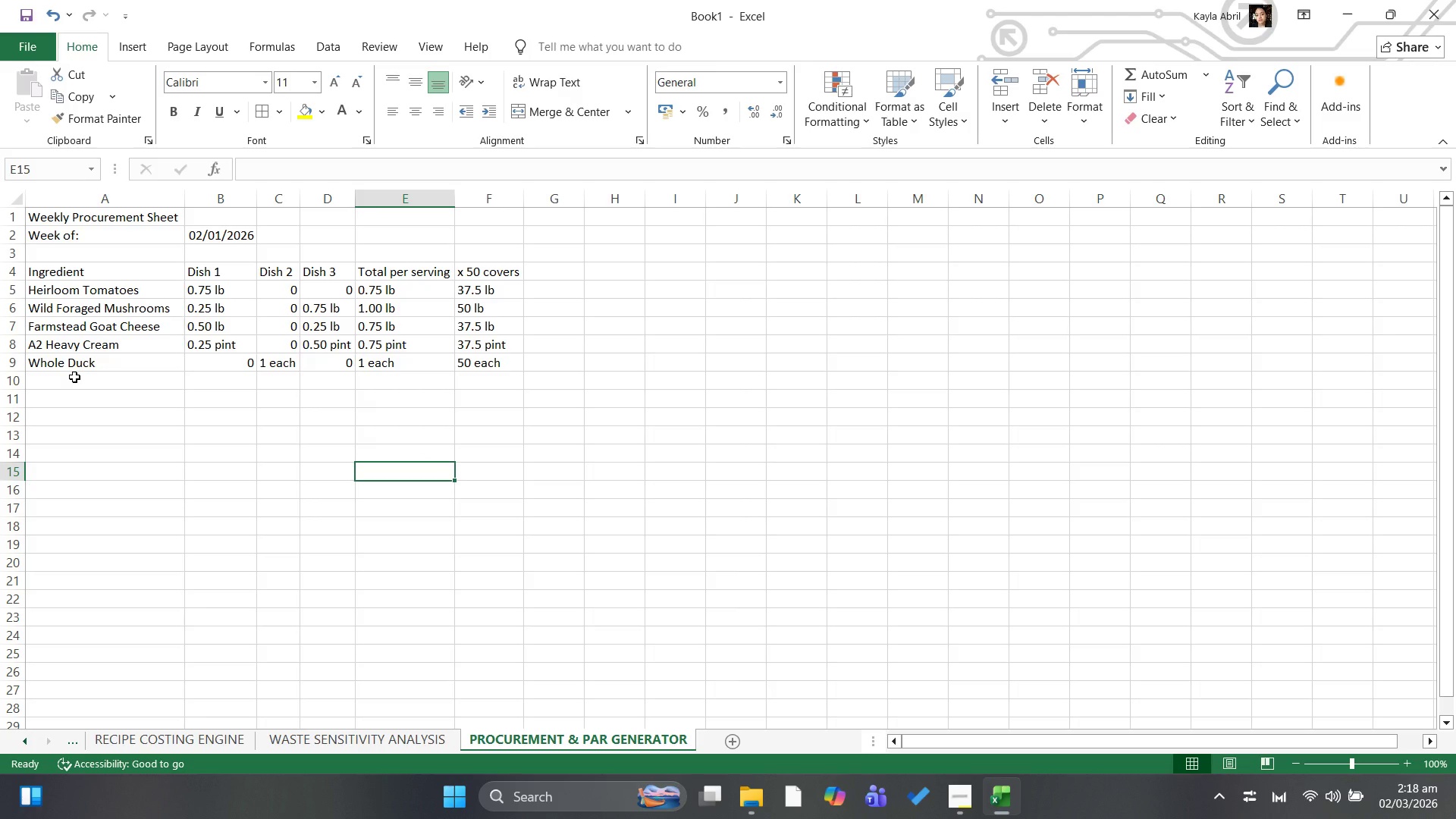 
left_click_drag(start_coordinate=[64, 273], to_coordinate=[470, 356])
 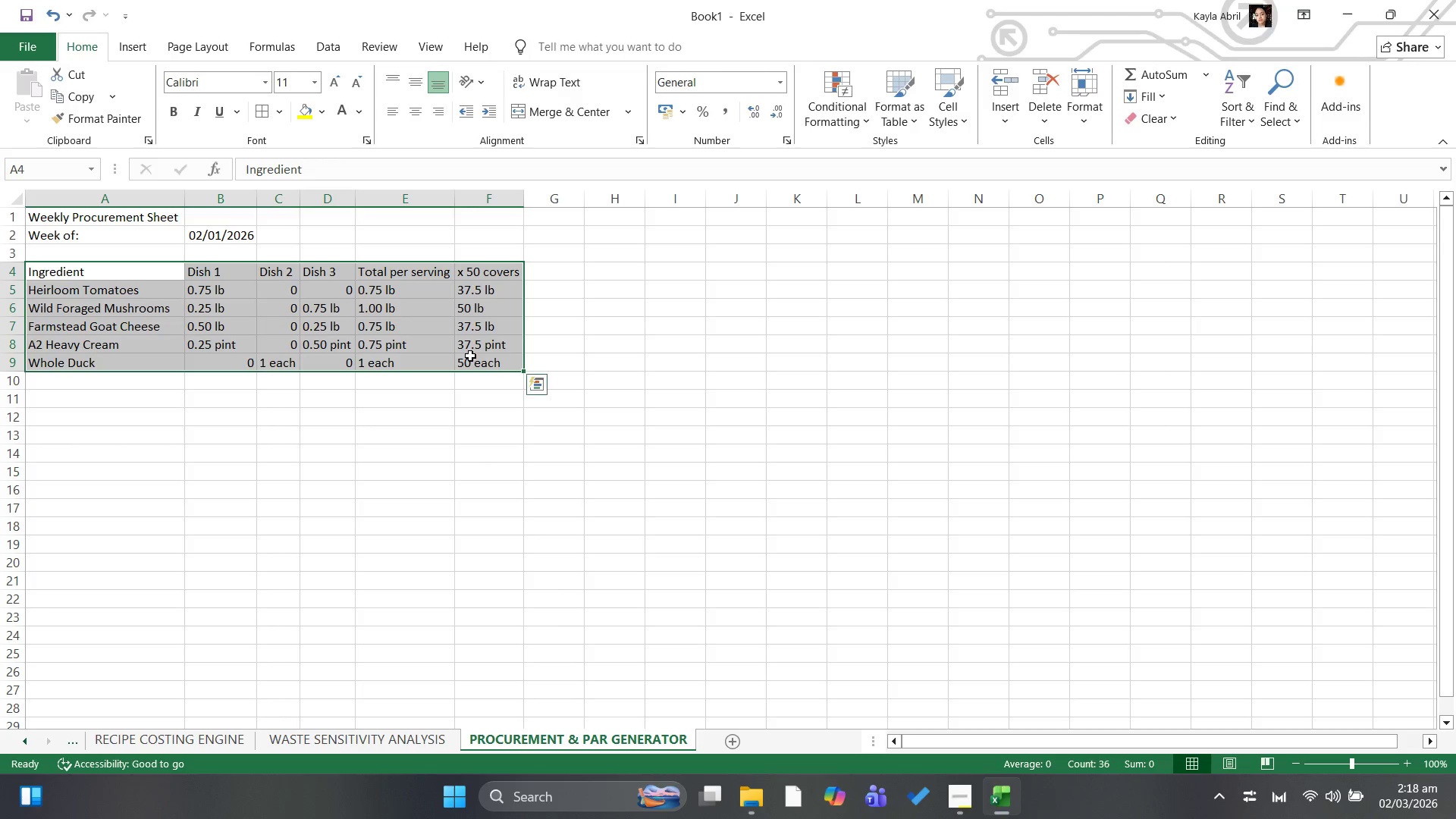 
key(Control+C)
 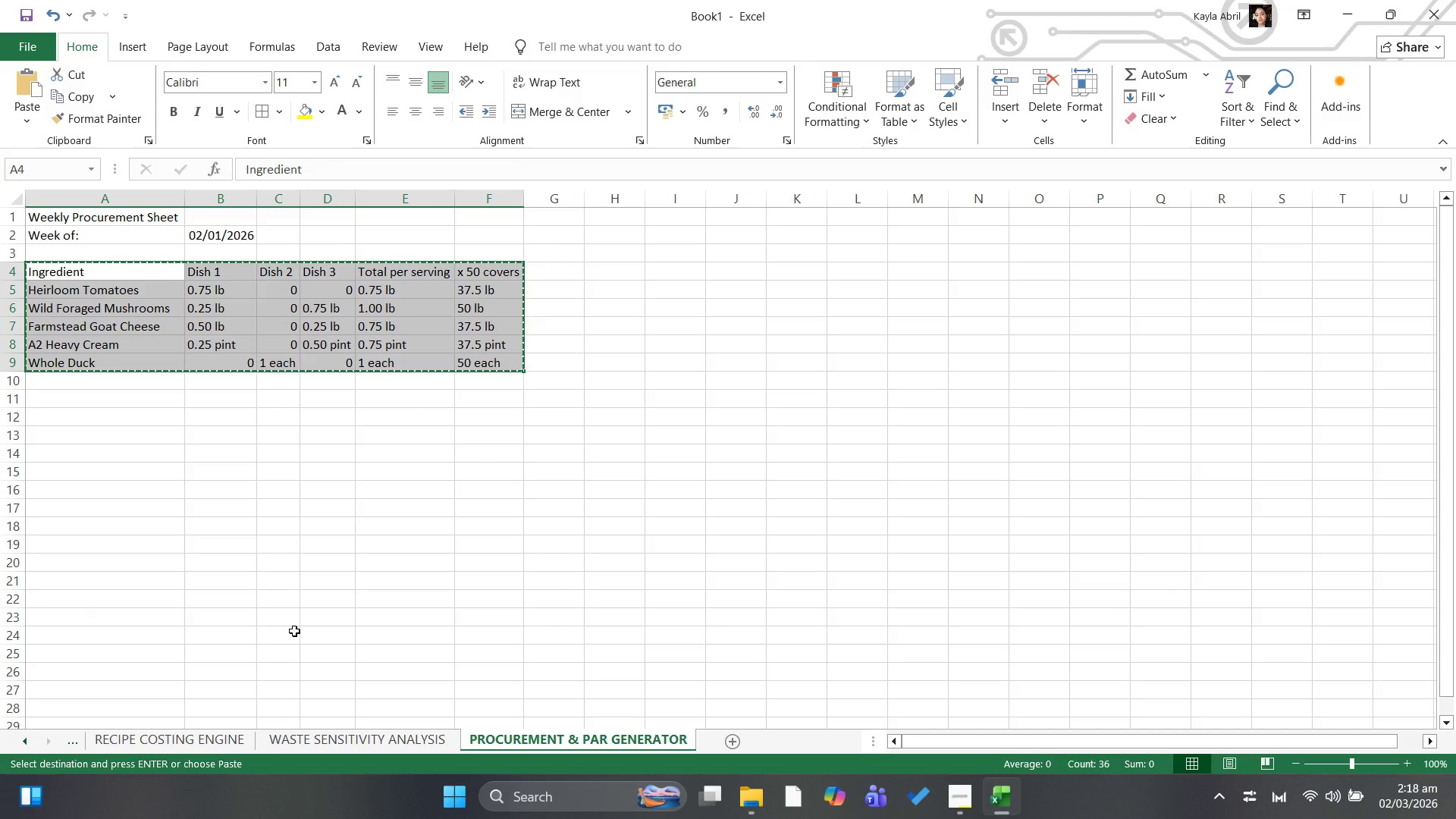 
left_click([907, 390])
 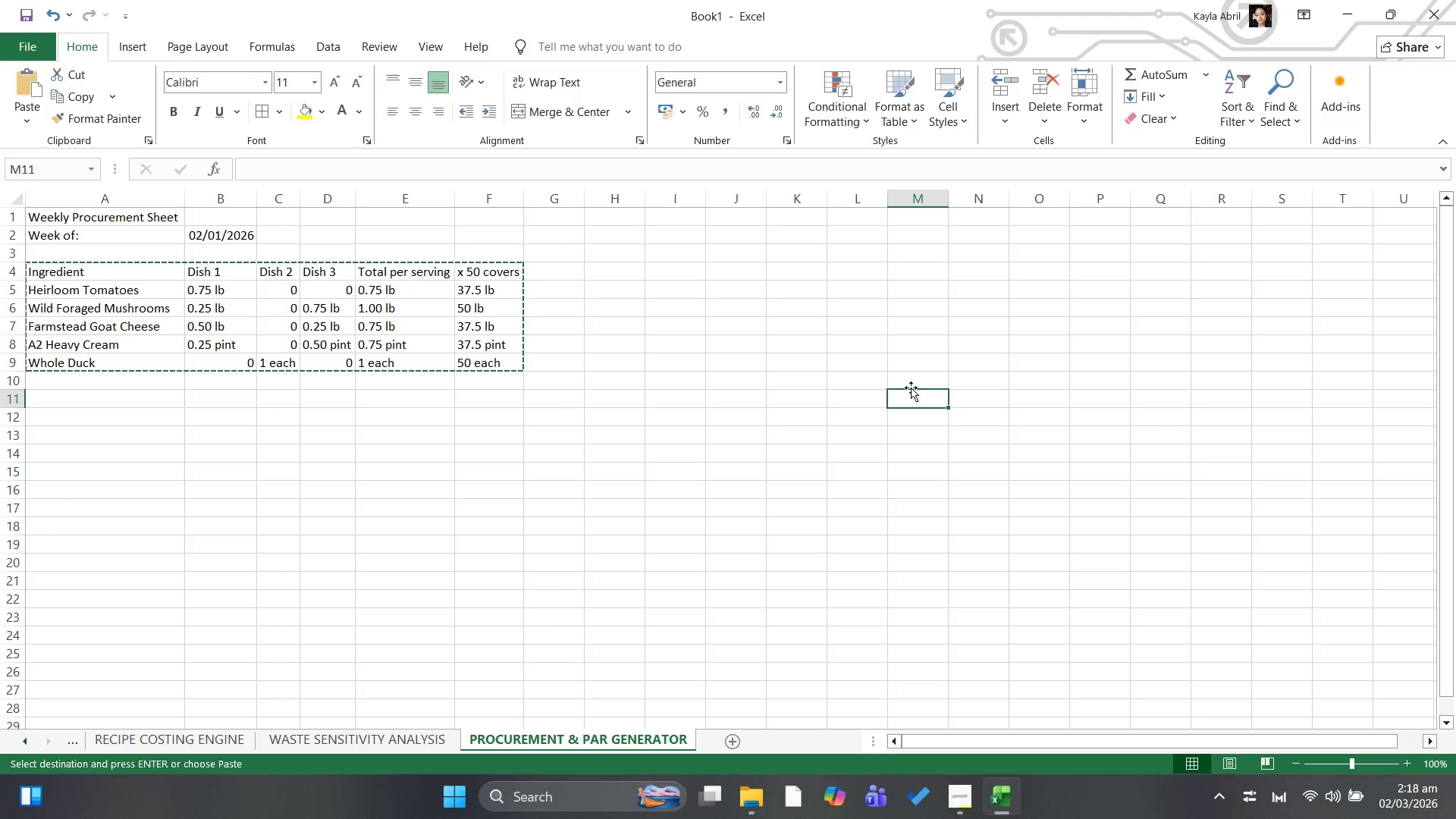 
left_click_drag(start_coordinate=[911, 388], to_coordinate=[1050, 460])
 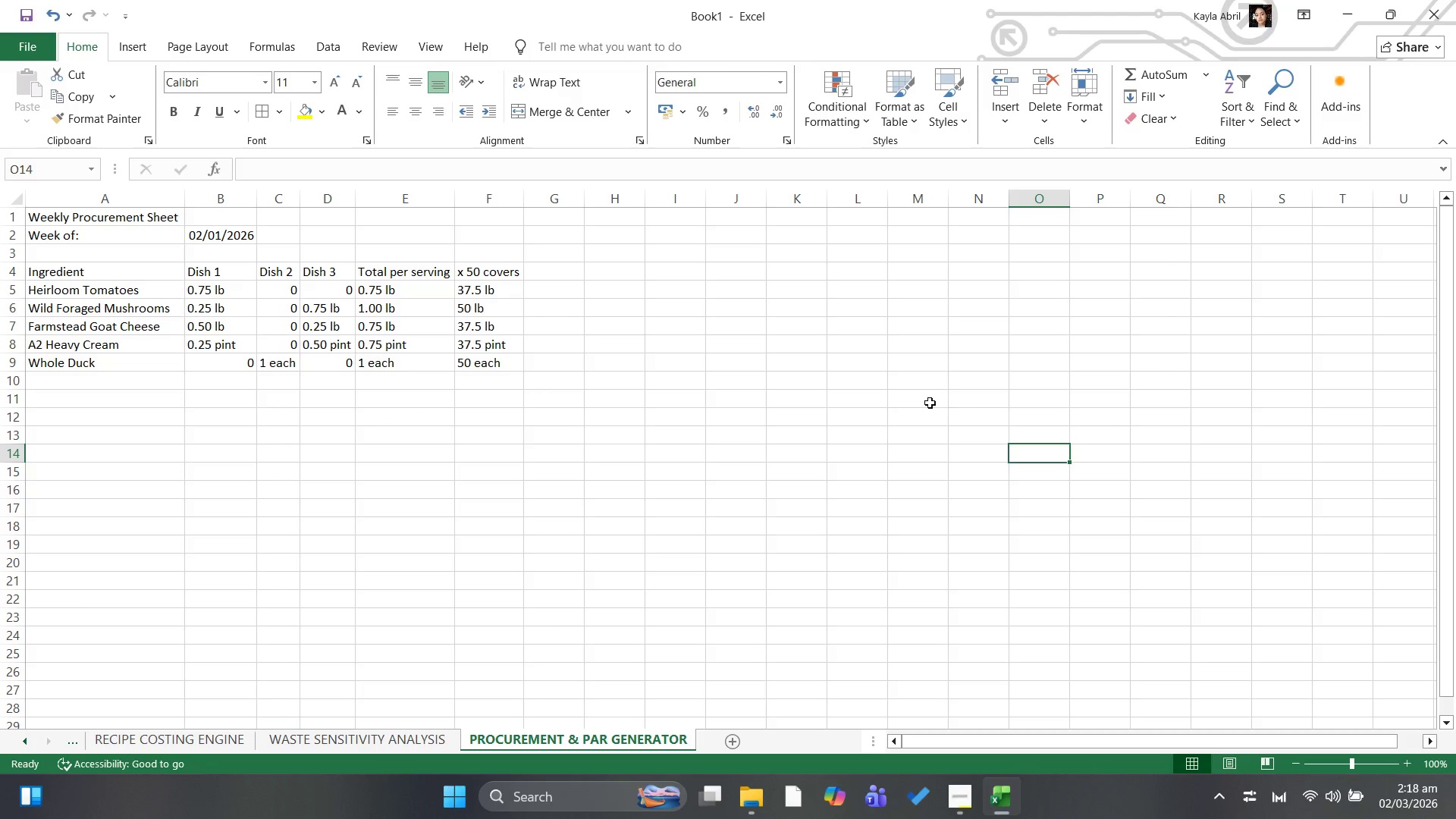 
left_click([930, 403])
 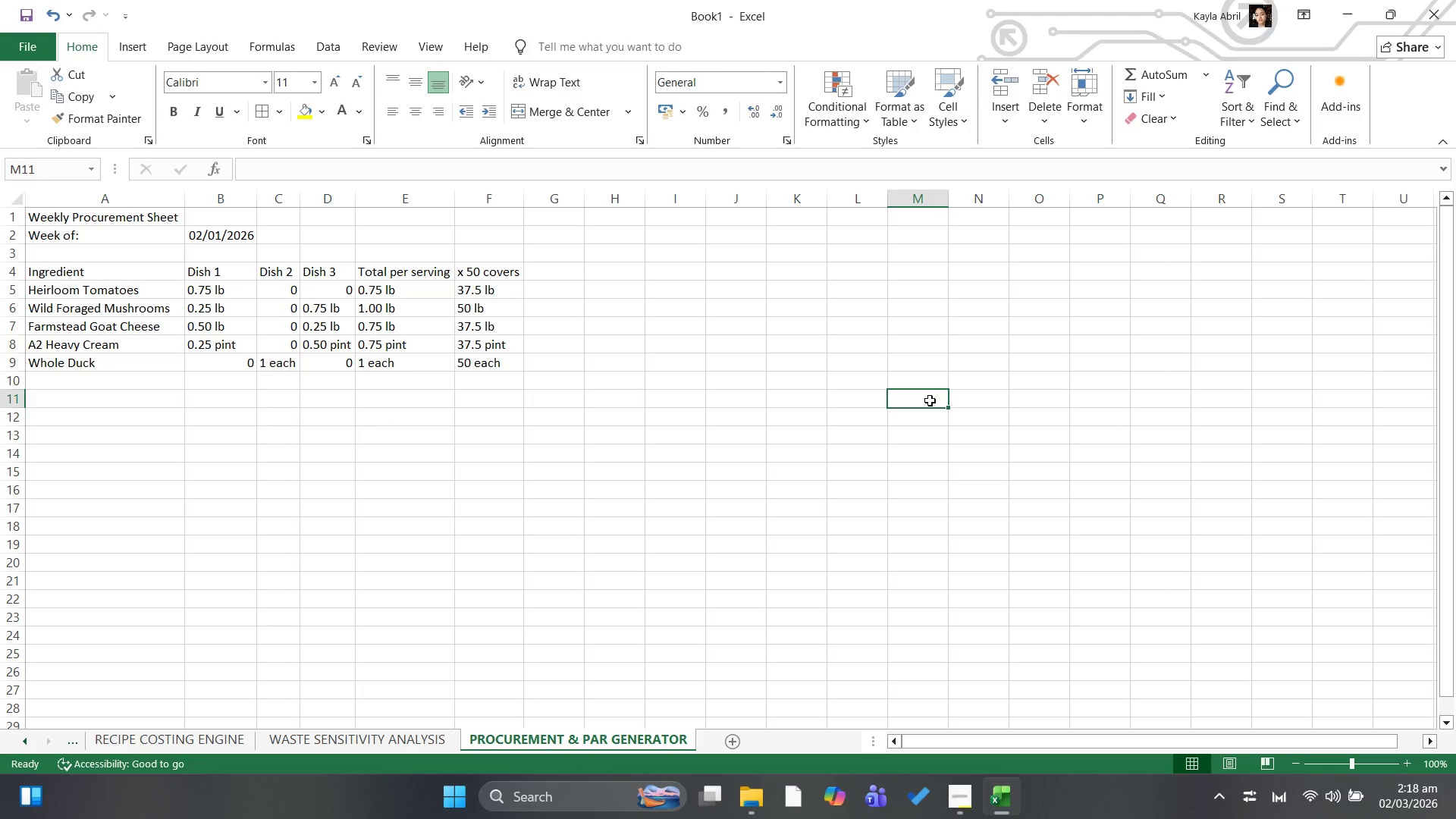 
key(Control+V)
 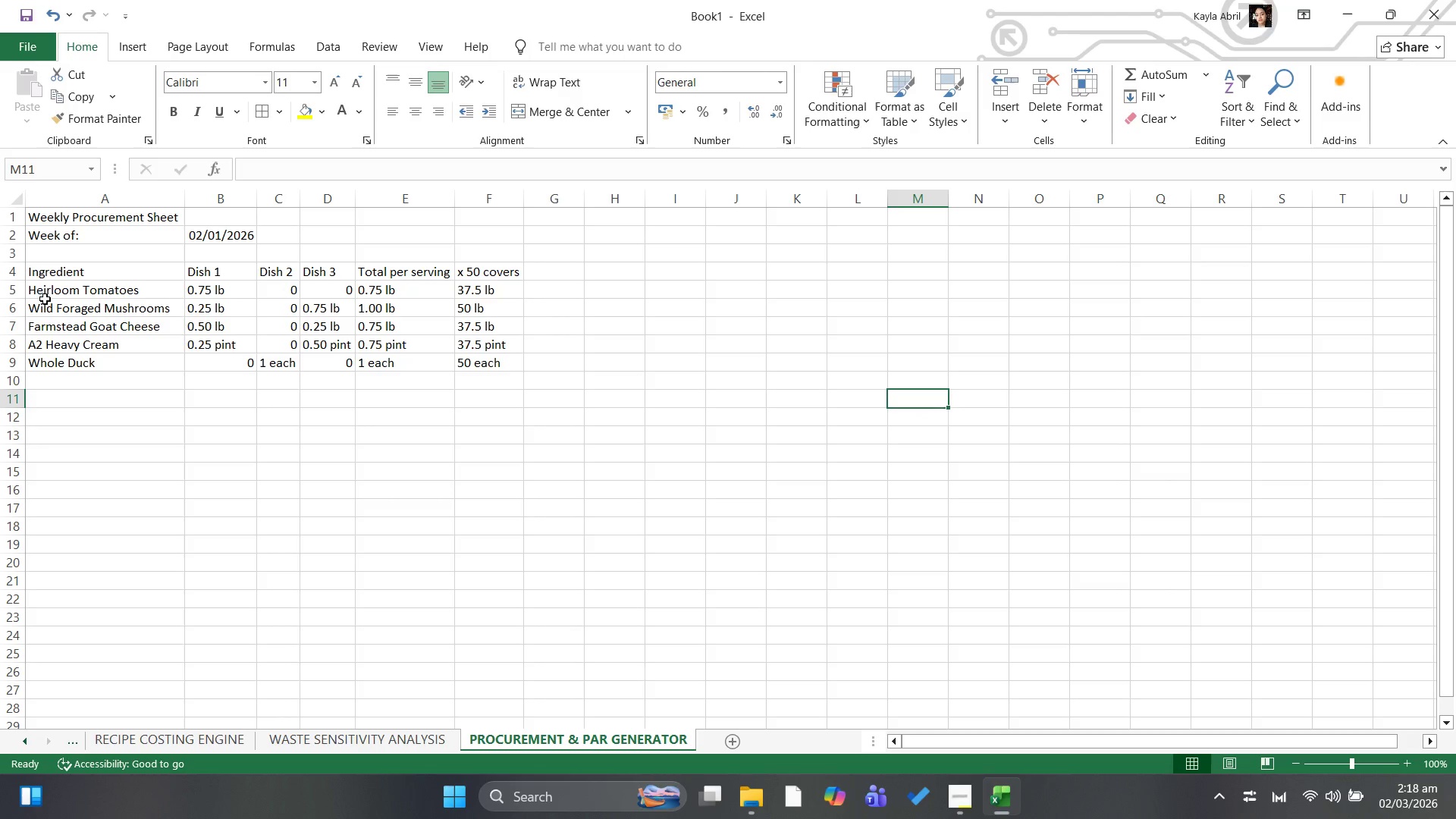 
left_click_drag(start_coordinate=[58, 268], to_coordinate=[496, 365])
 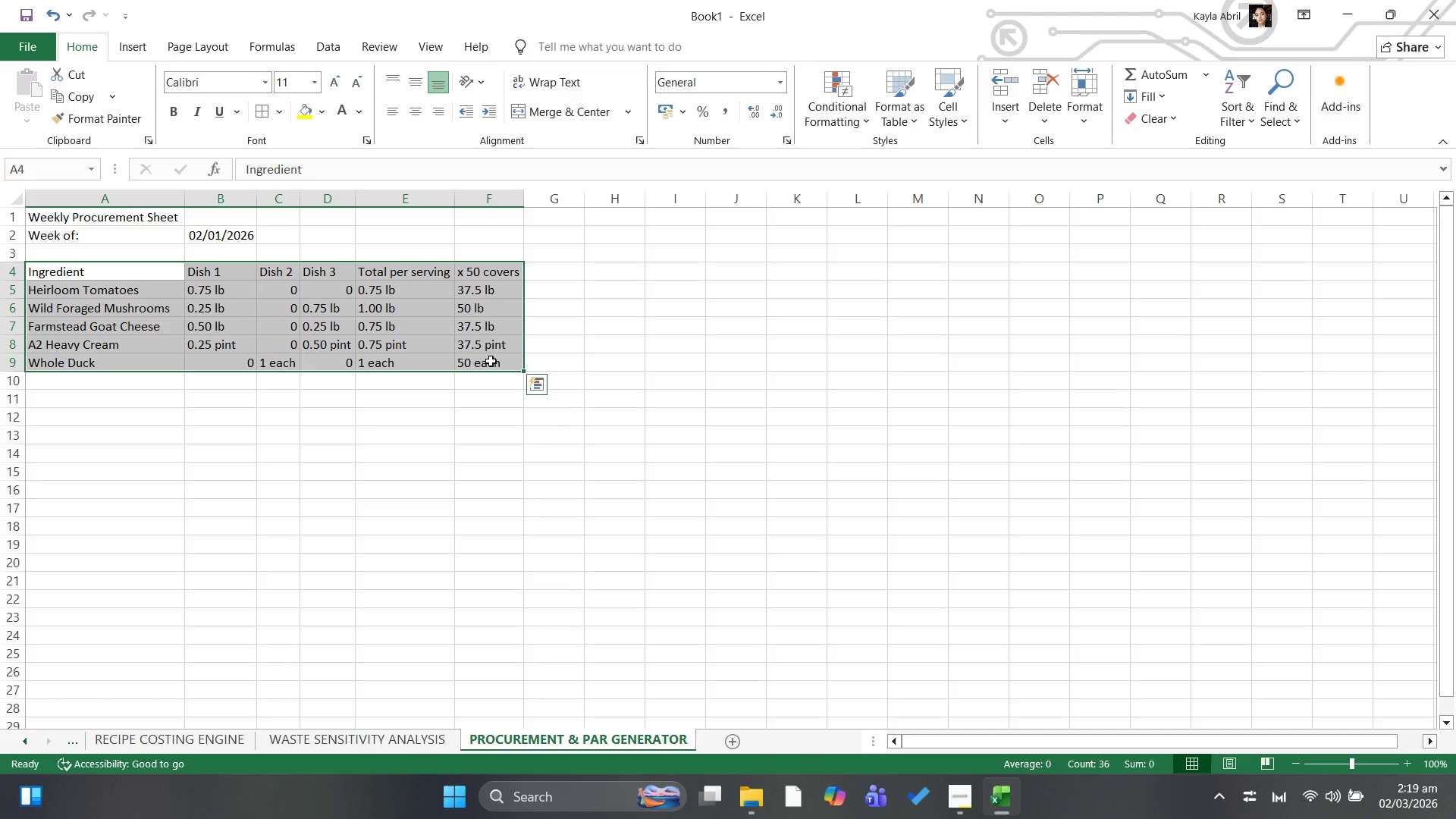 
key(Control+C)
 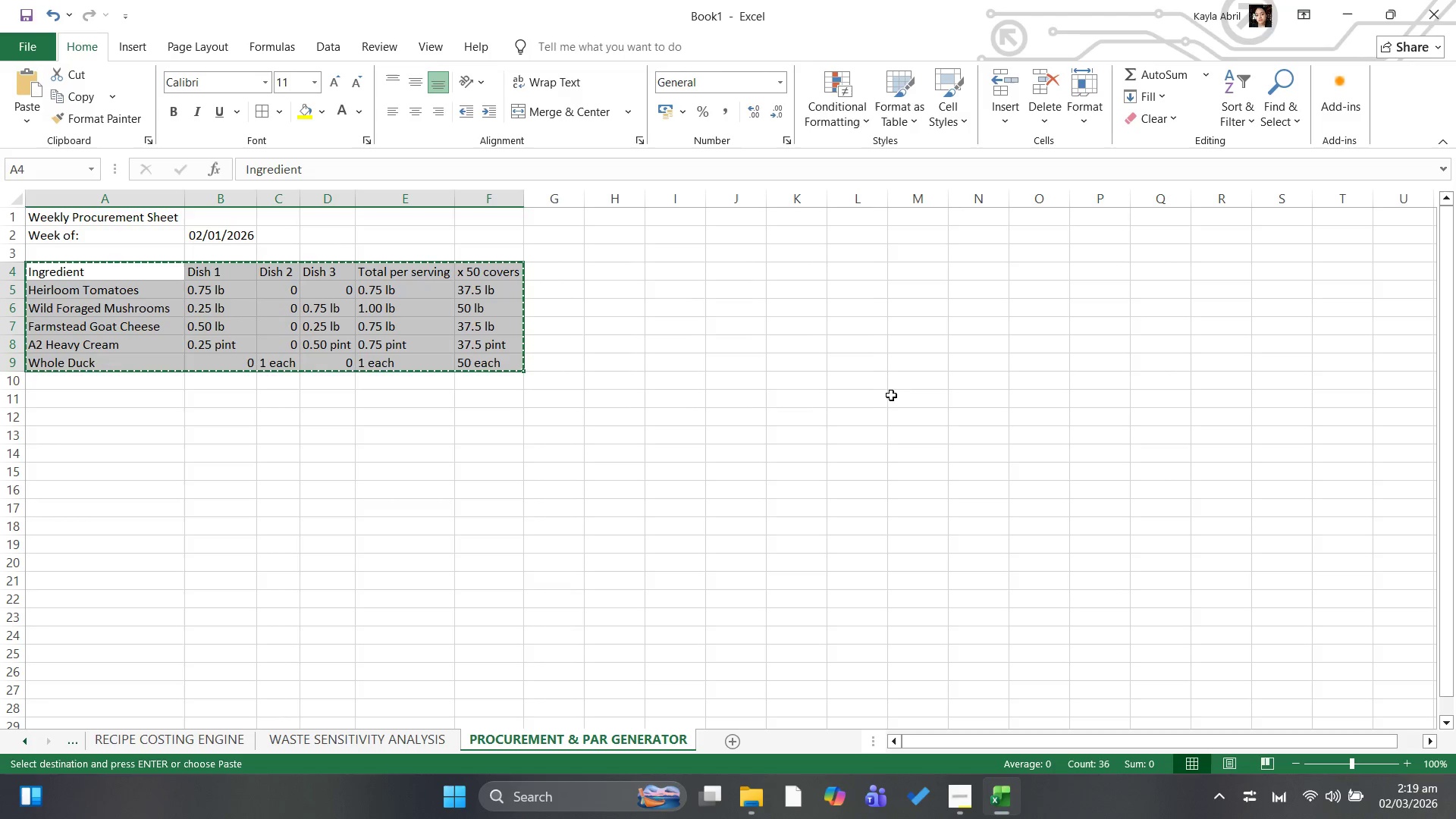 
left_click([901, 394])
 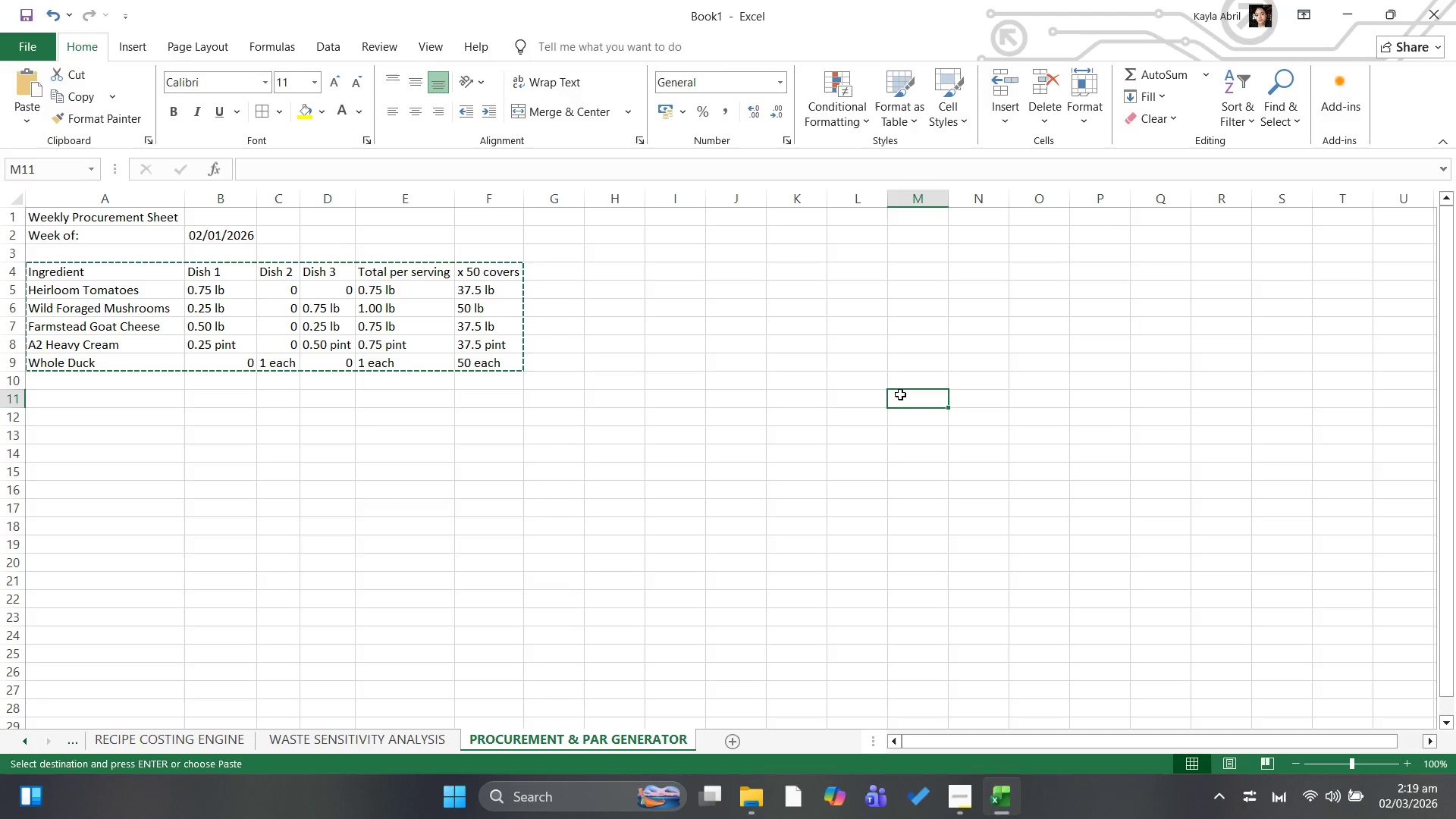 
key(Control+V)
 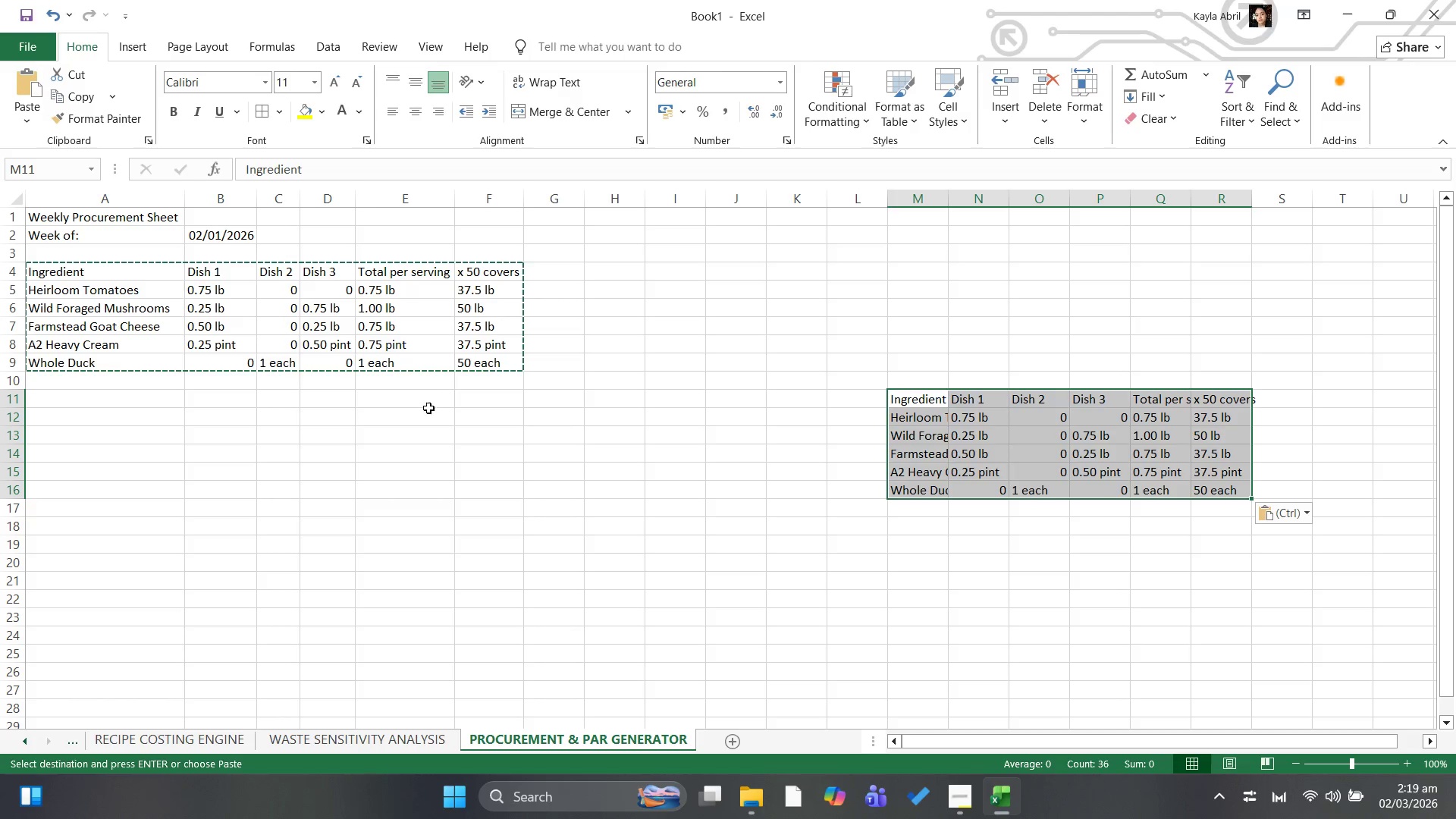 
left_click([491, 522])
 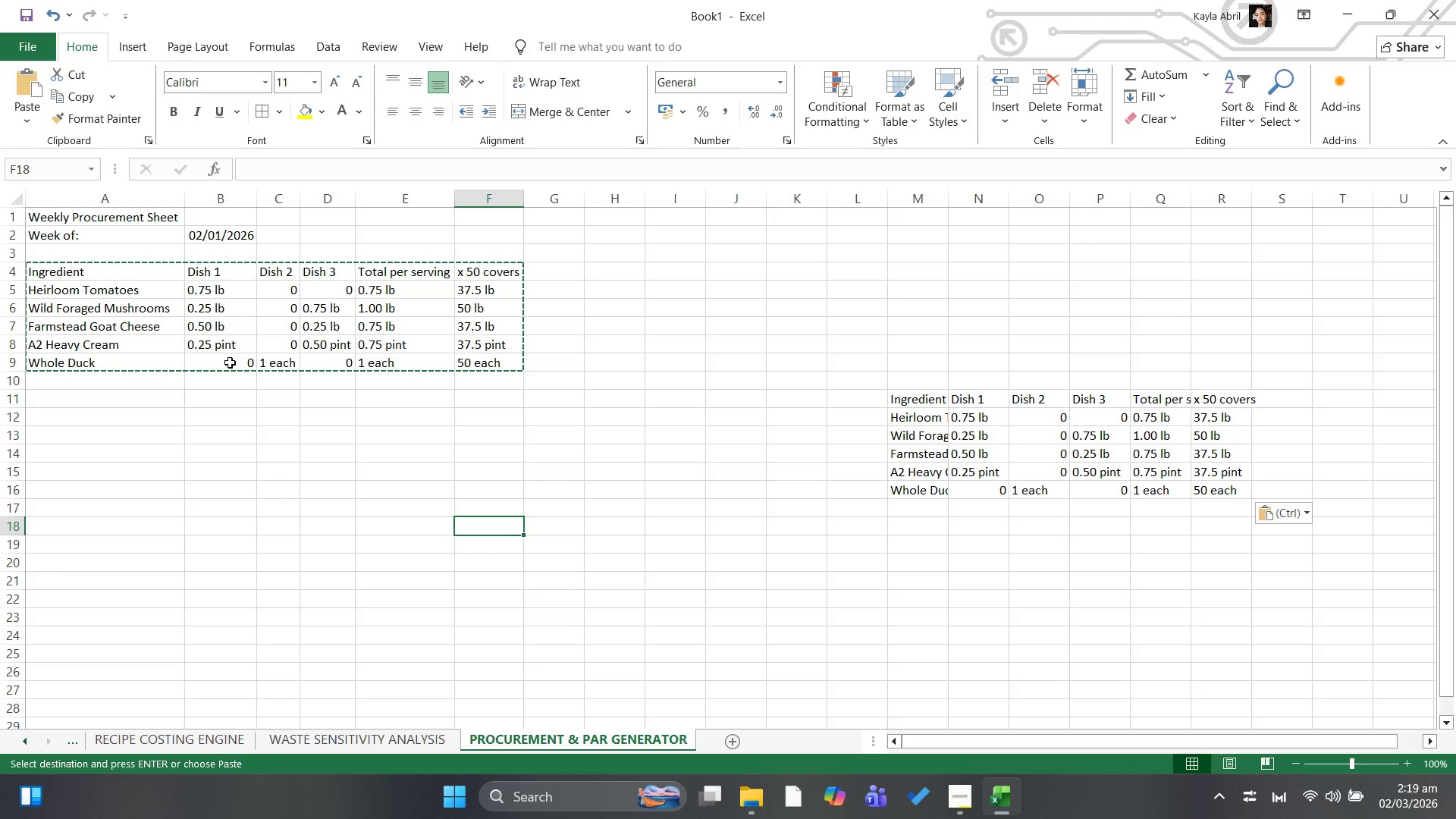 
left_click([125, 312])
 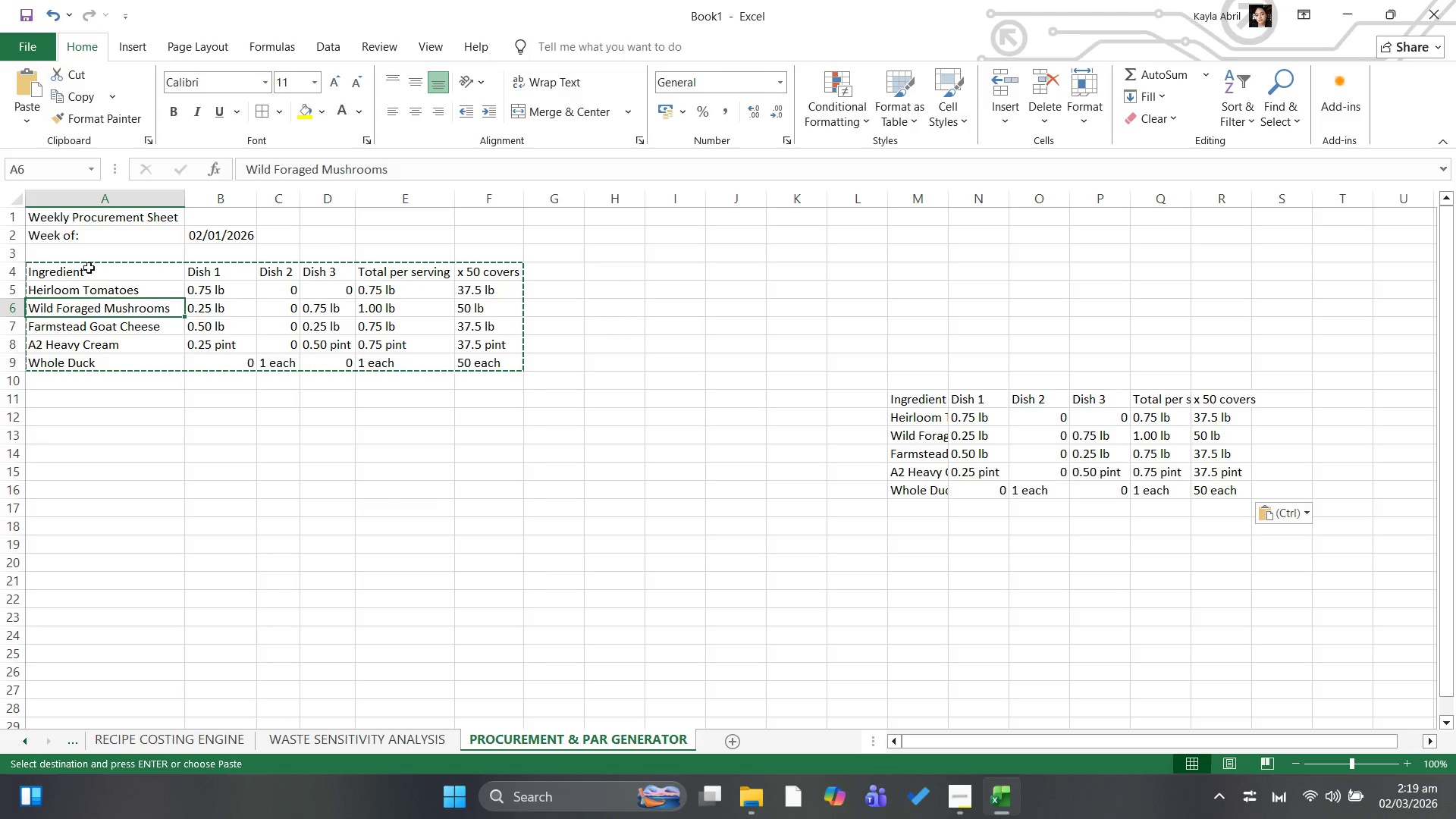 
left_click_drag(start_coordinate=[86, 265], to_coordinate=[410, 345])
 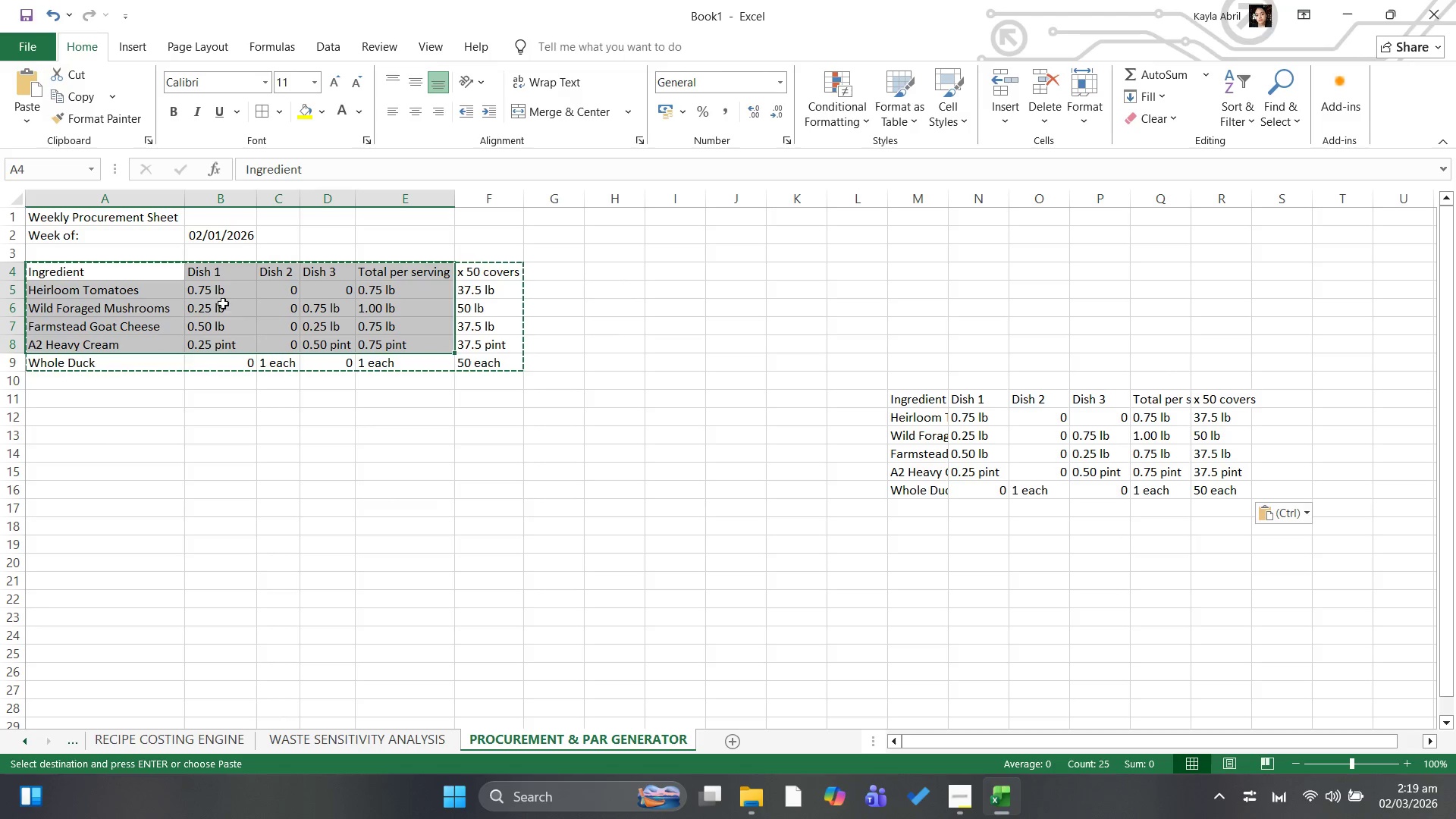 
left_click([221, 300])
 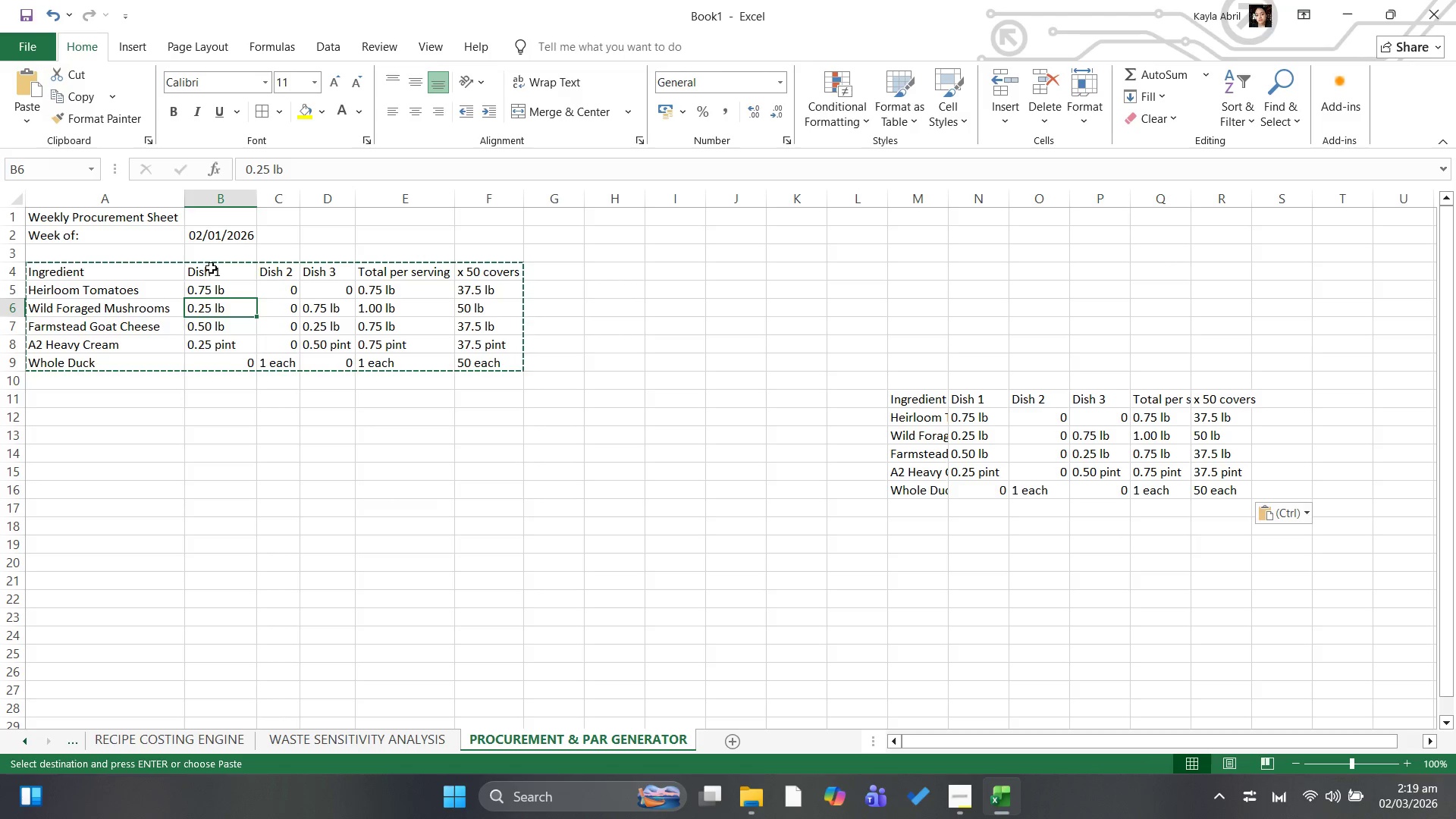 
left_click_drag(start_coordinate=[211, 268], to_coordinate=[508, 359])
 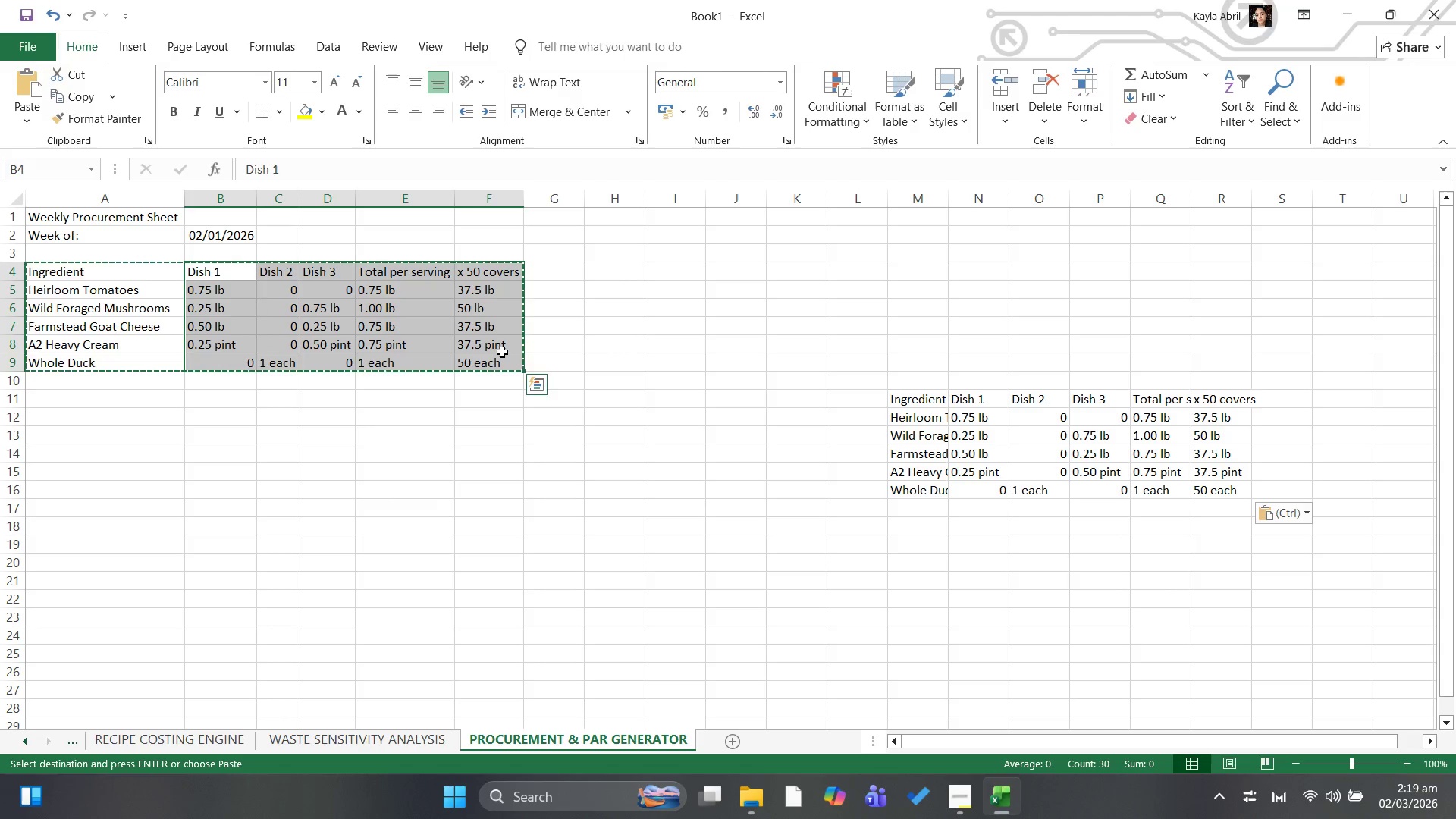 
key(Delete)
 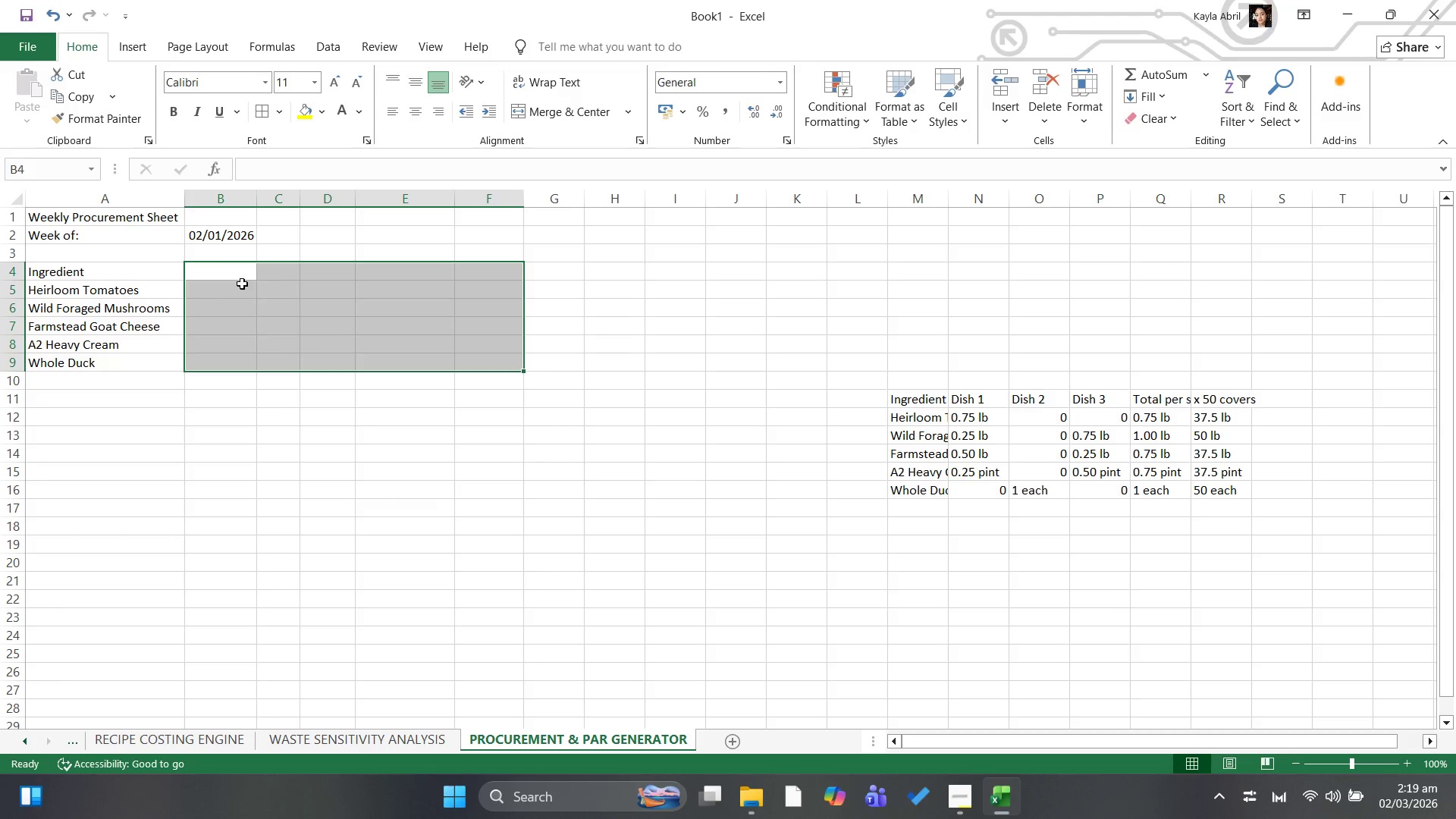 
left_click([233, 280])
 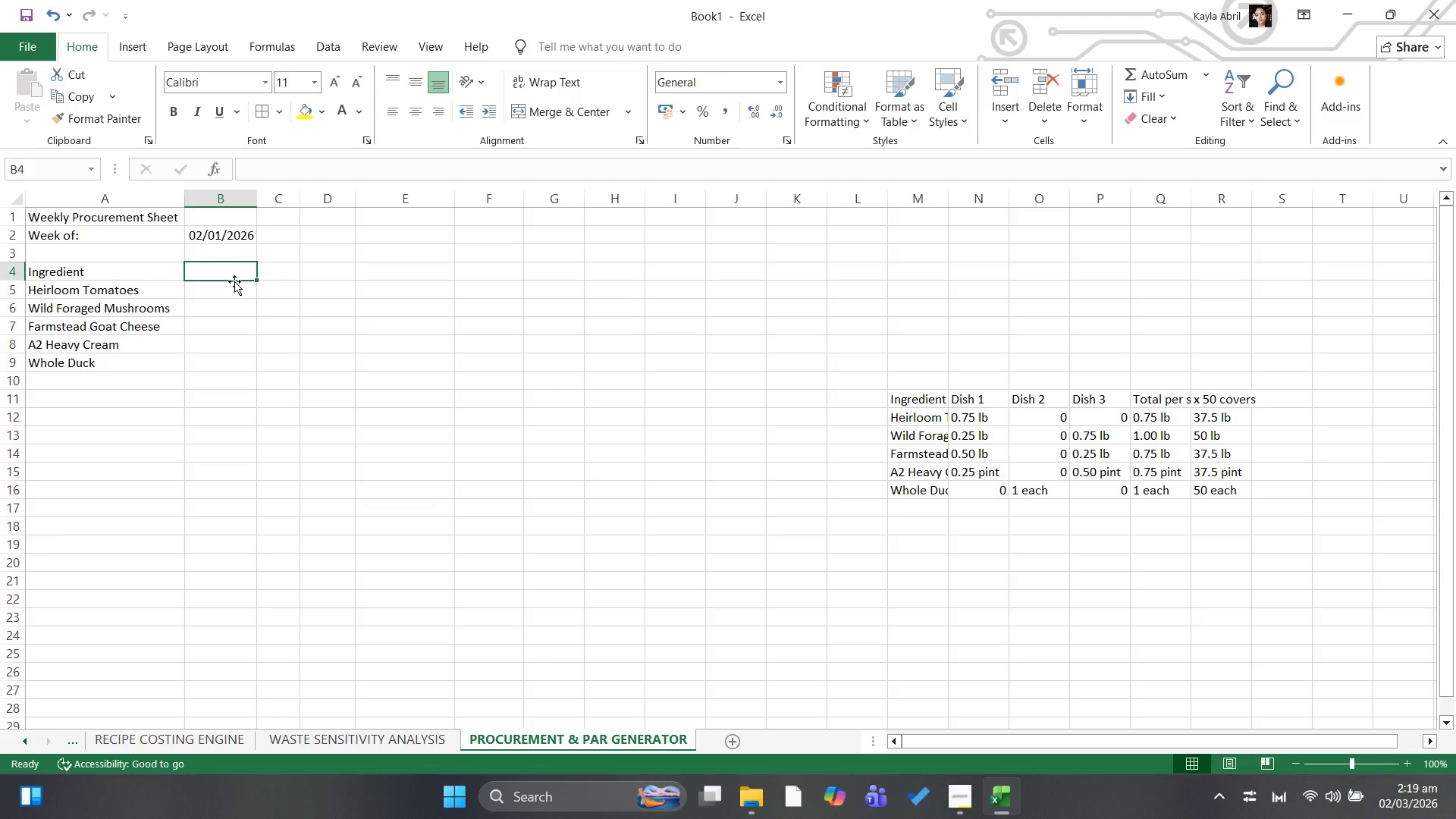 
type(Category)
 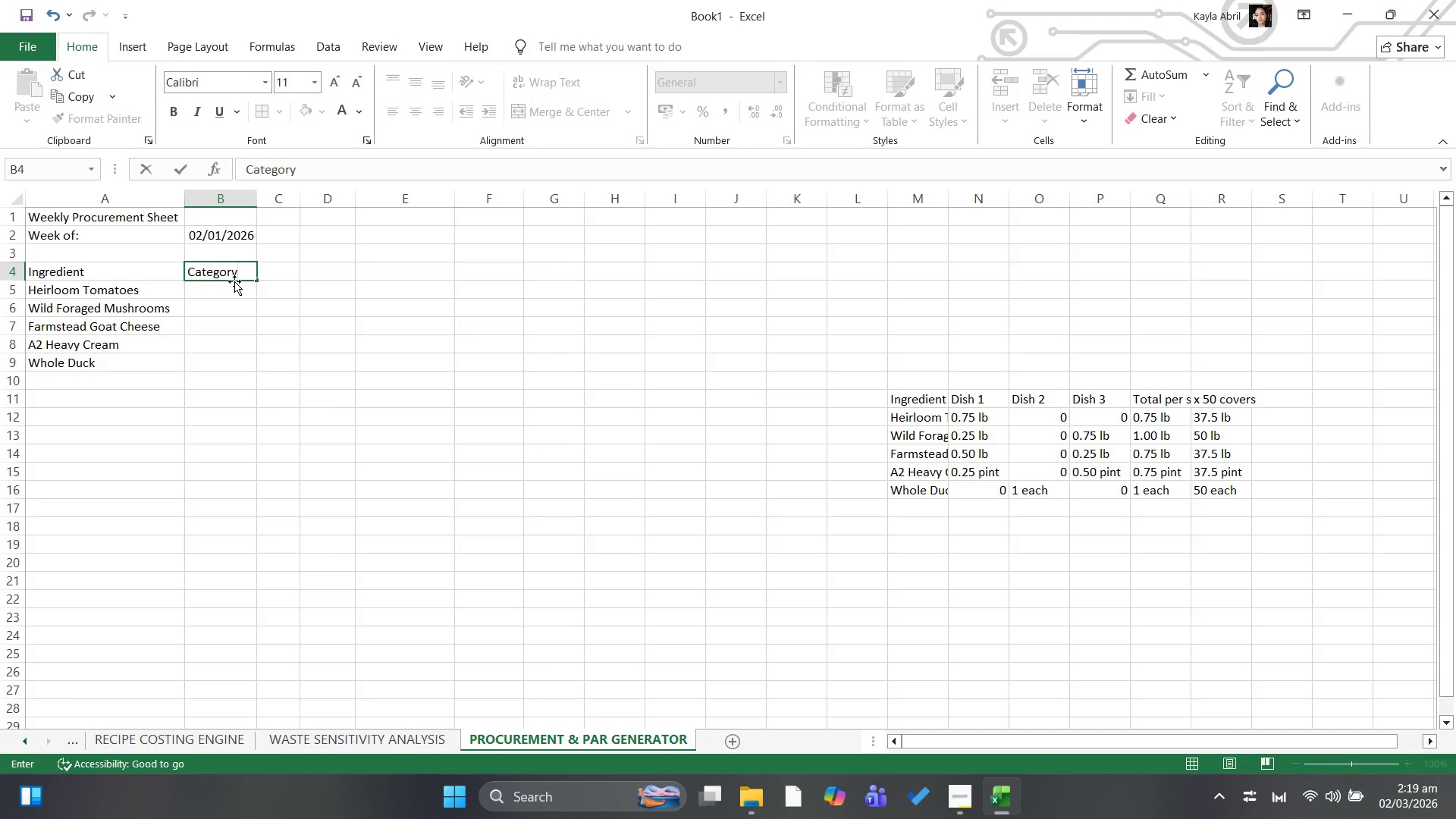 
key(ArrowDown)
 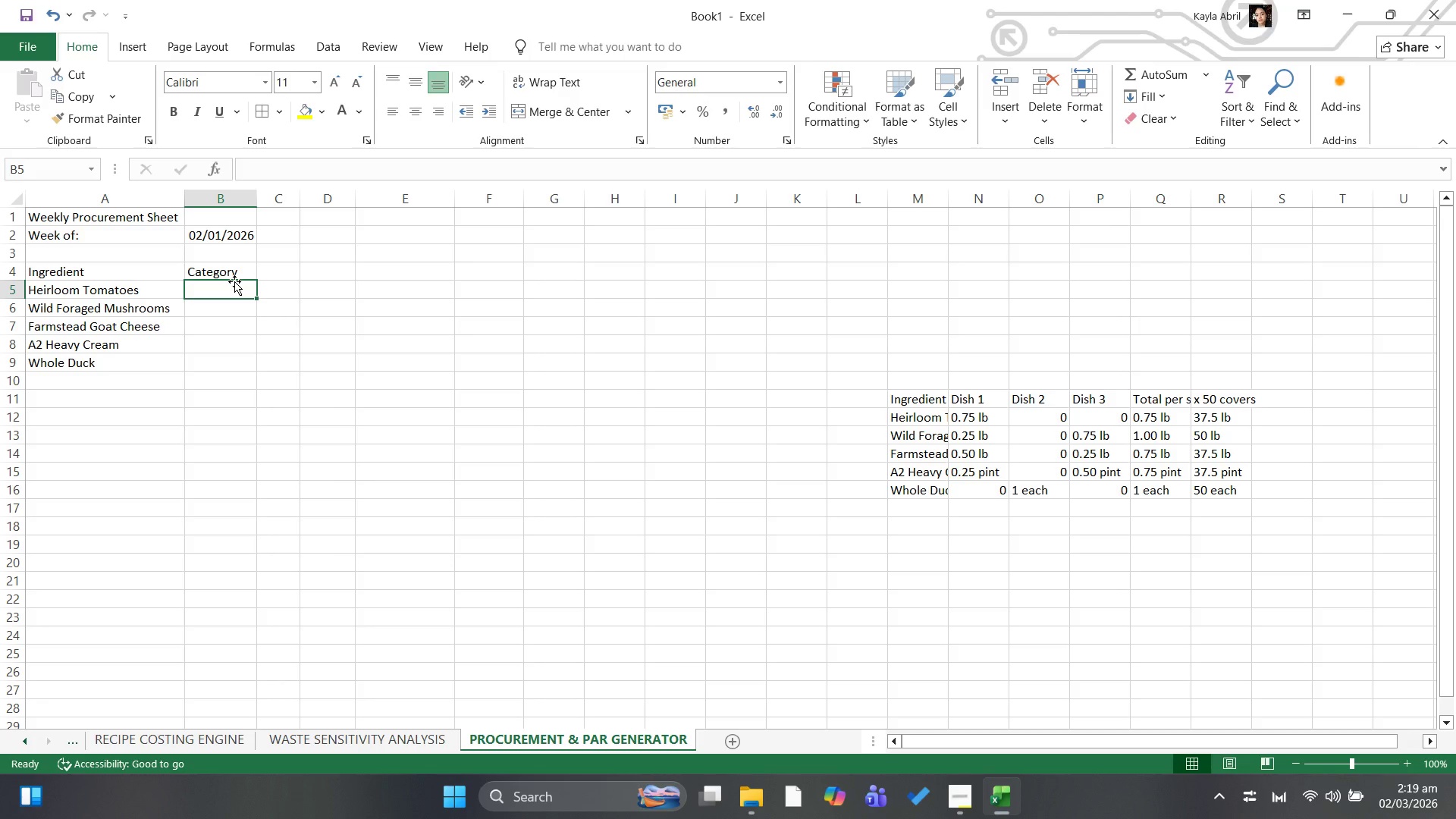 
type(Produce)
 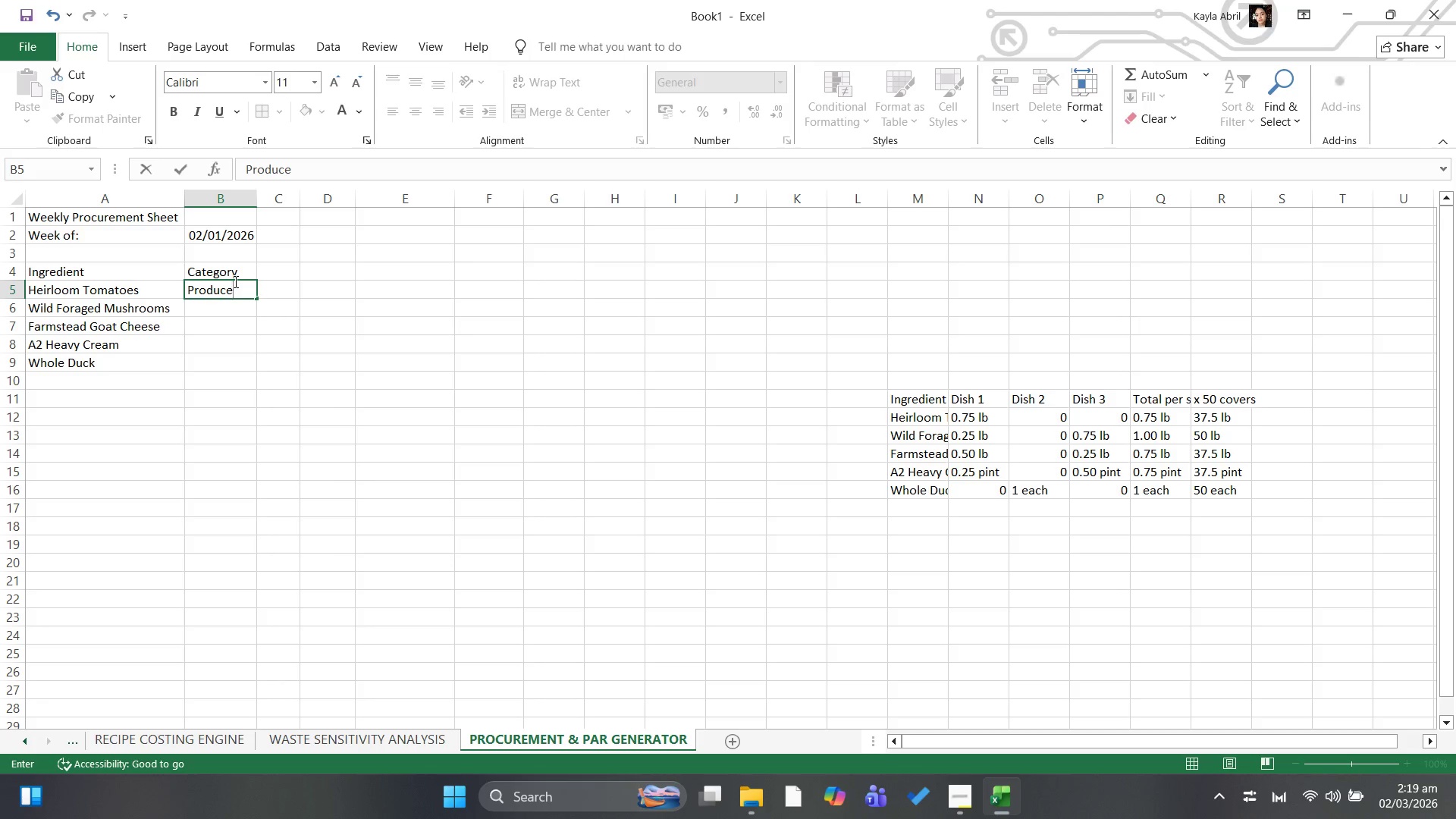 
key(ArrowLeft)
 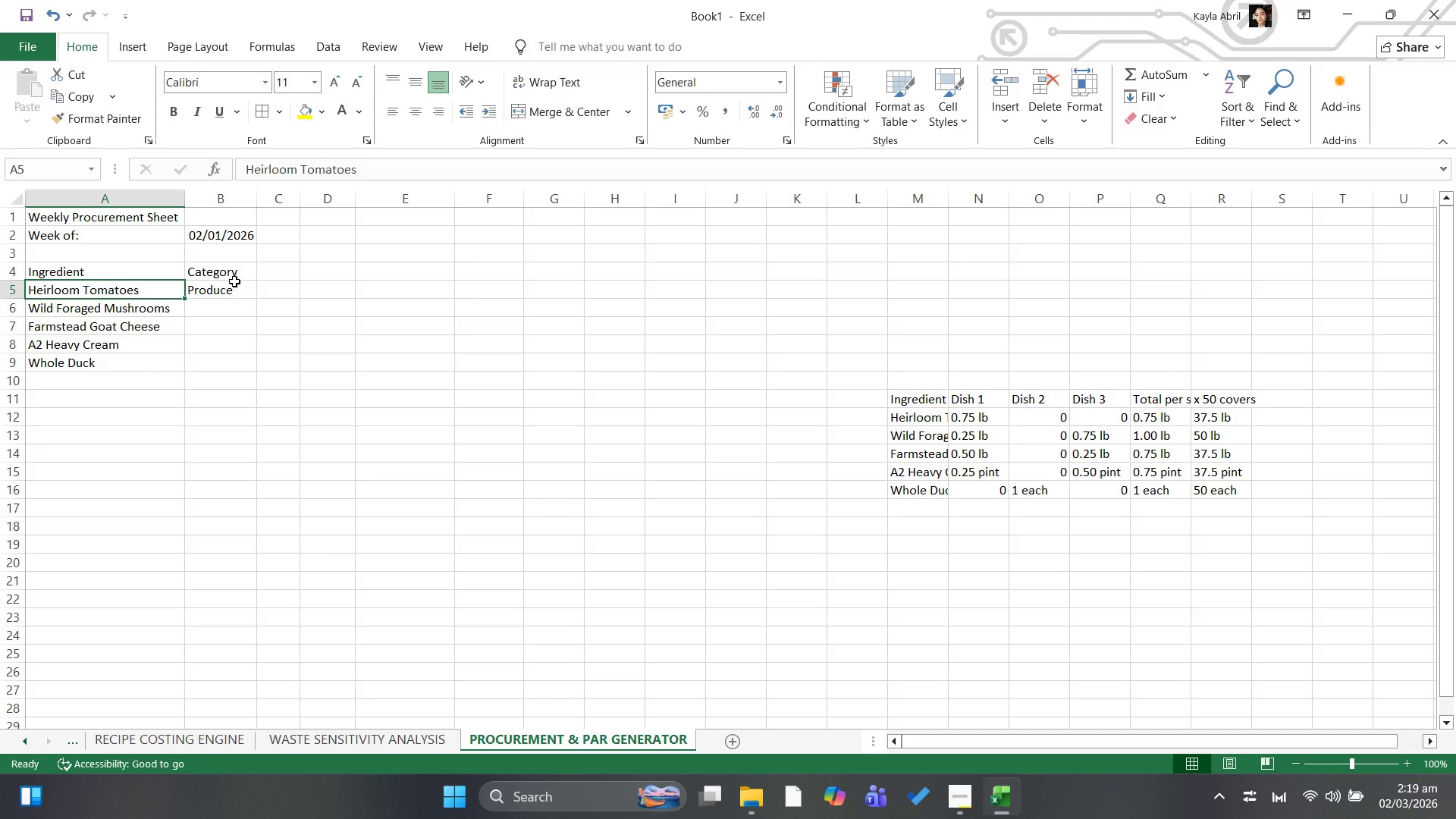 
key(ArrowRight)
 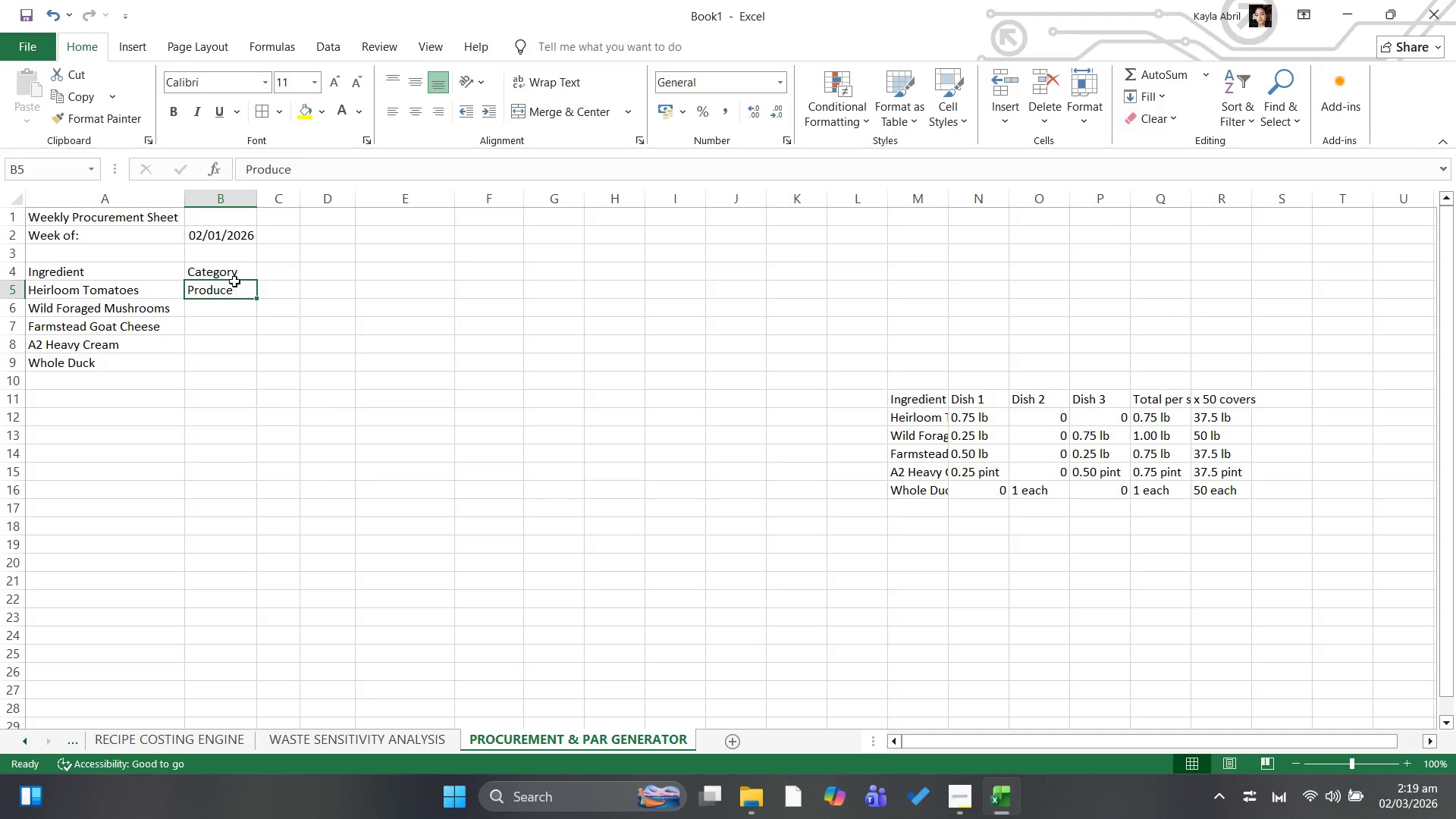 
key(ArrowDown)
 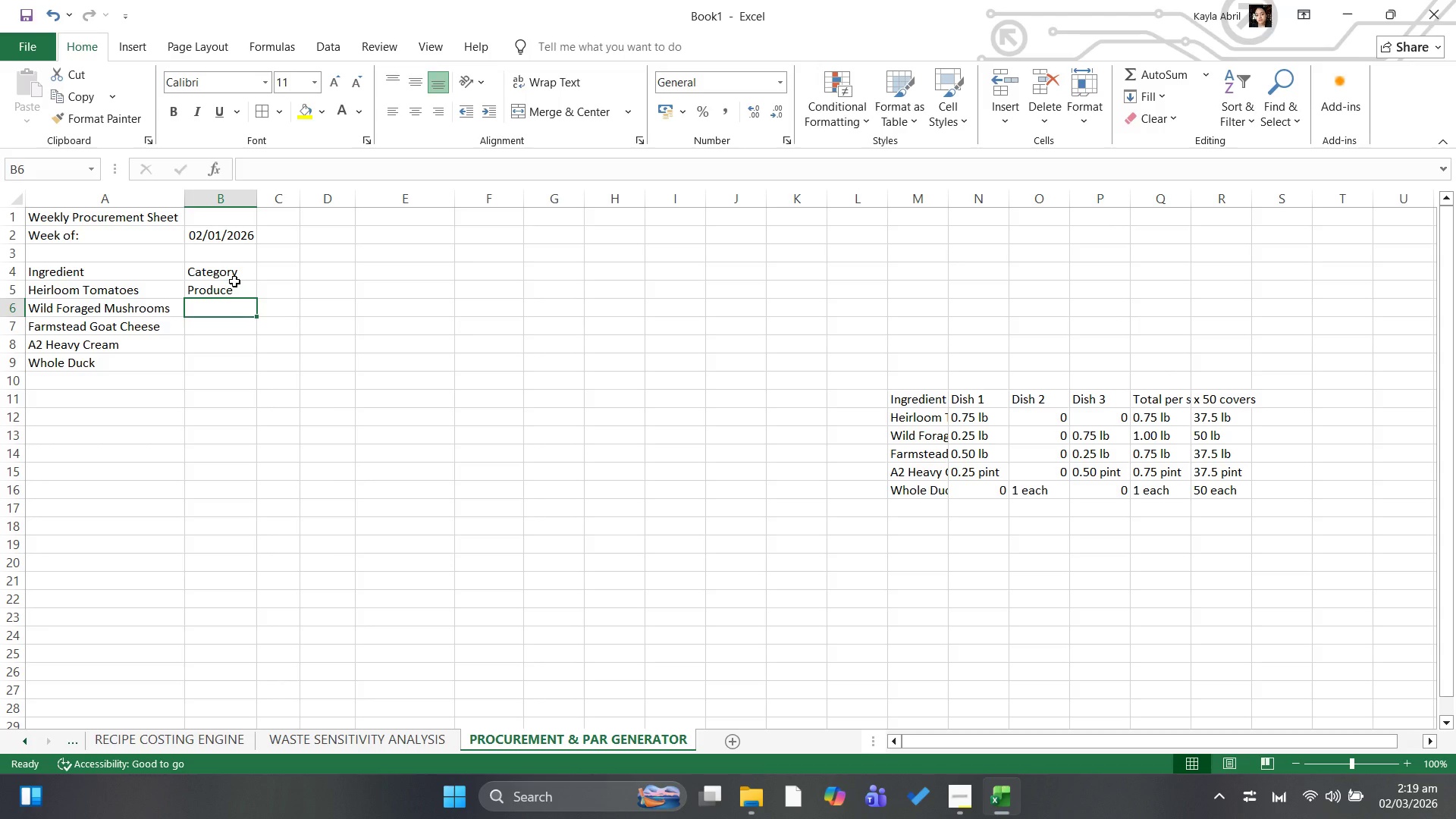 
type(Produce)
 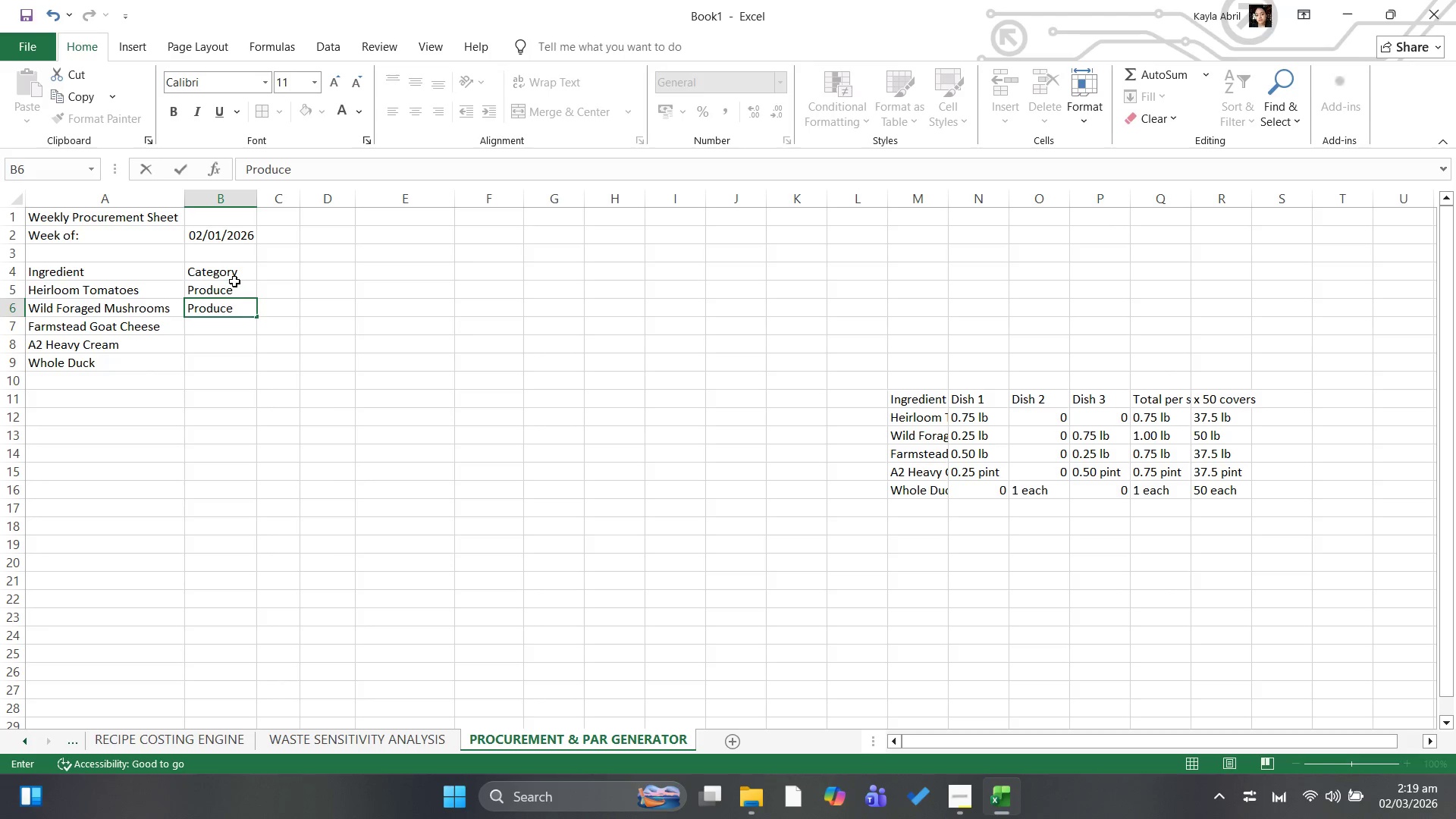 
key(ArrowDown)
 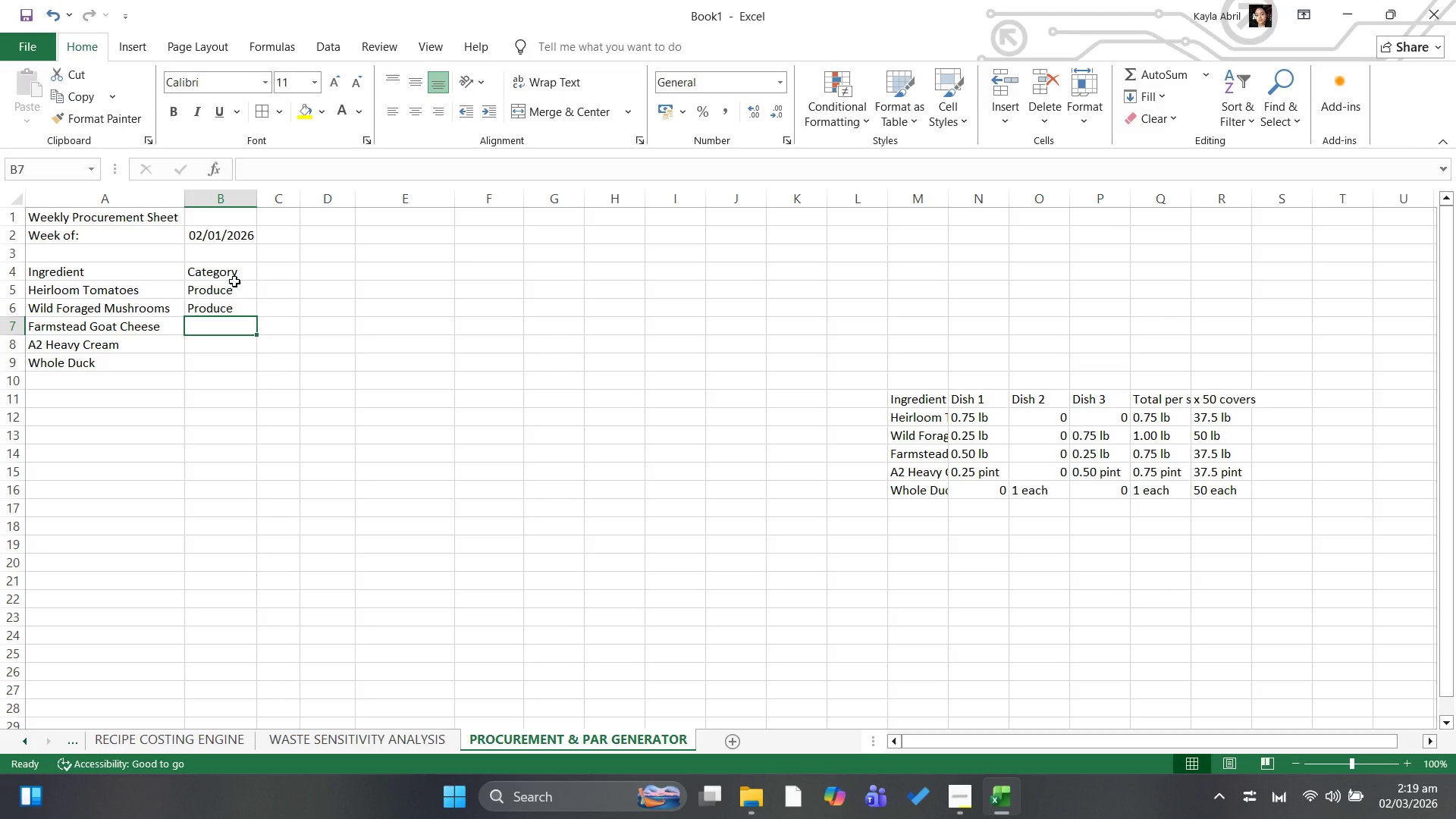 
type(Dairy)
 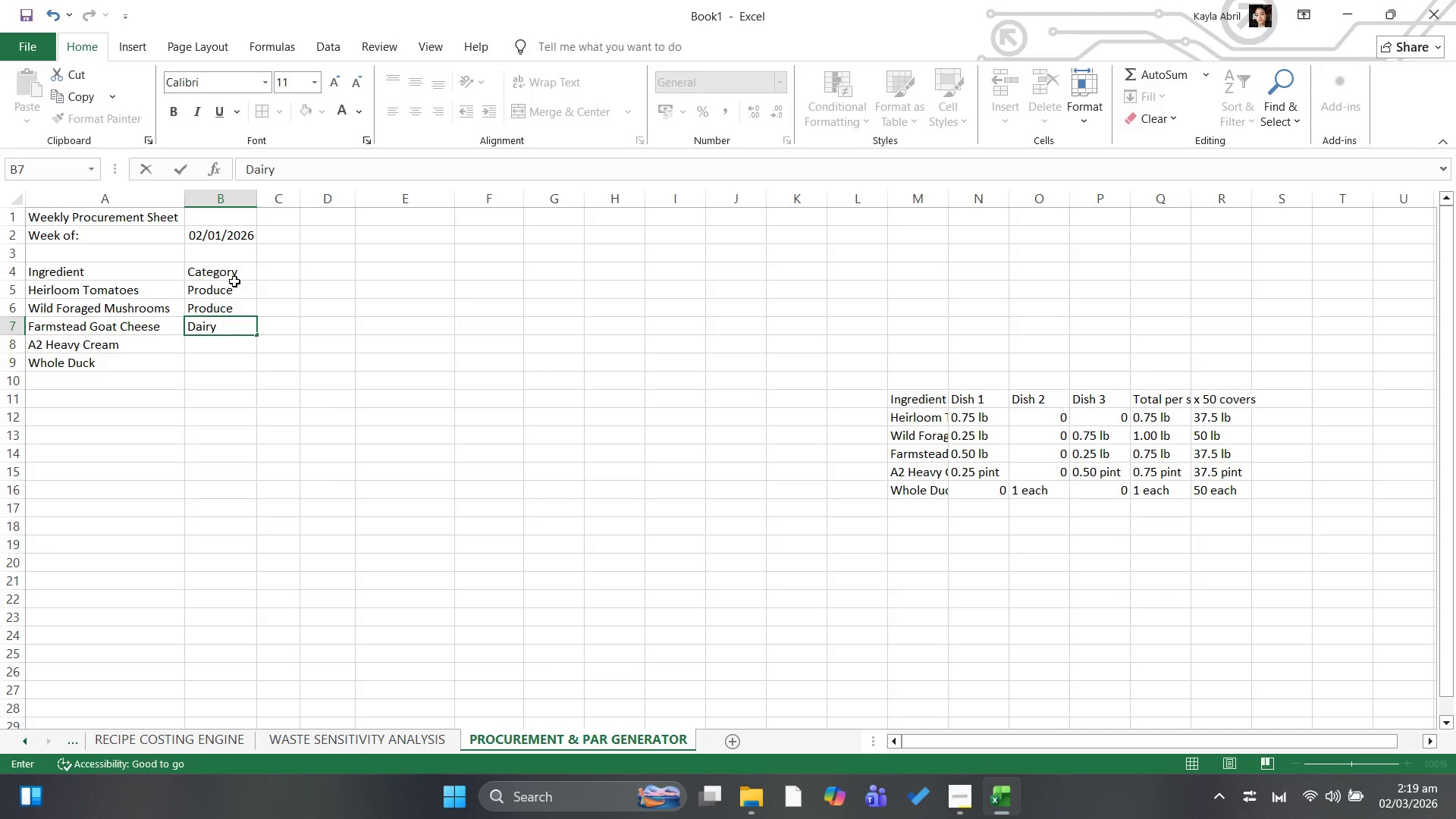 
key(ArrowDown)
 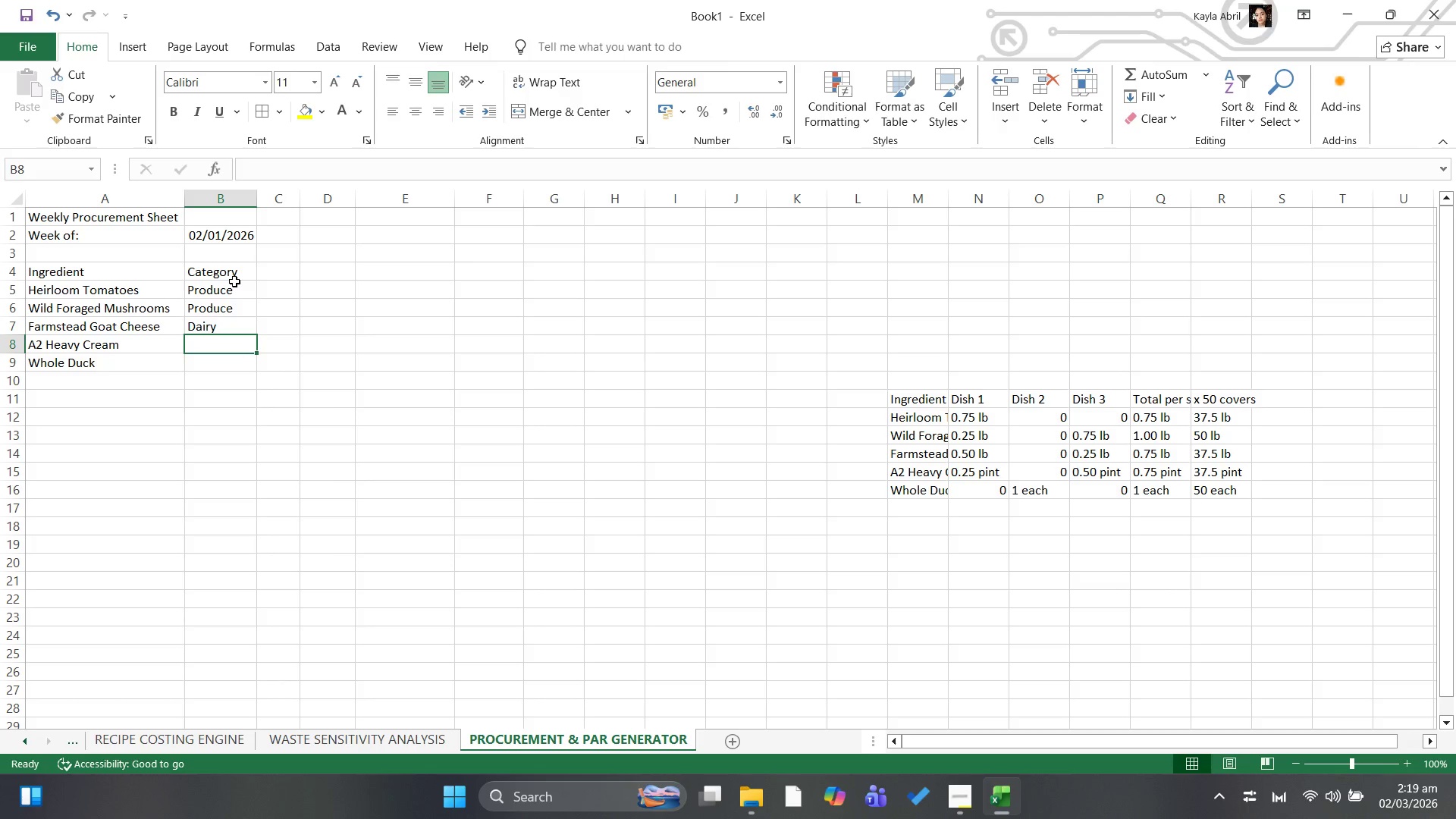 
type(Dairy)
 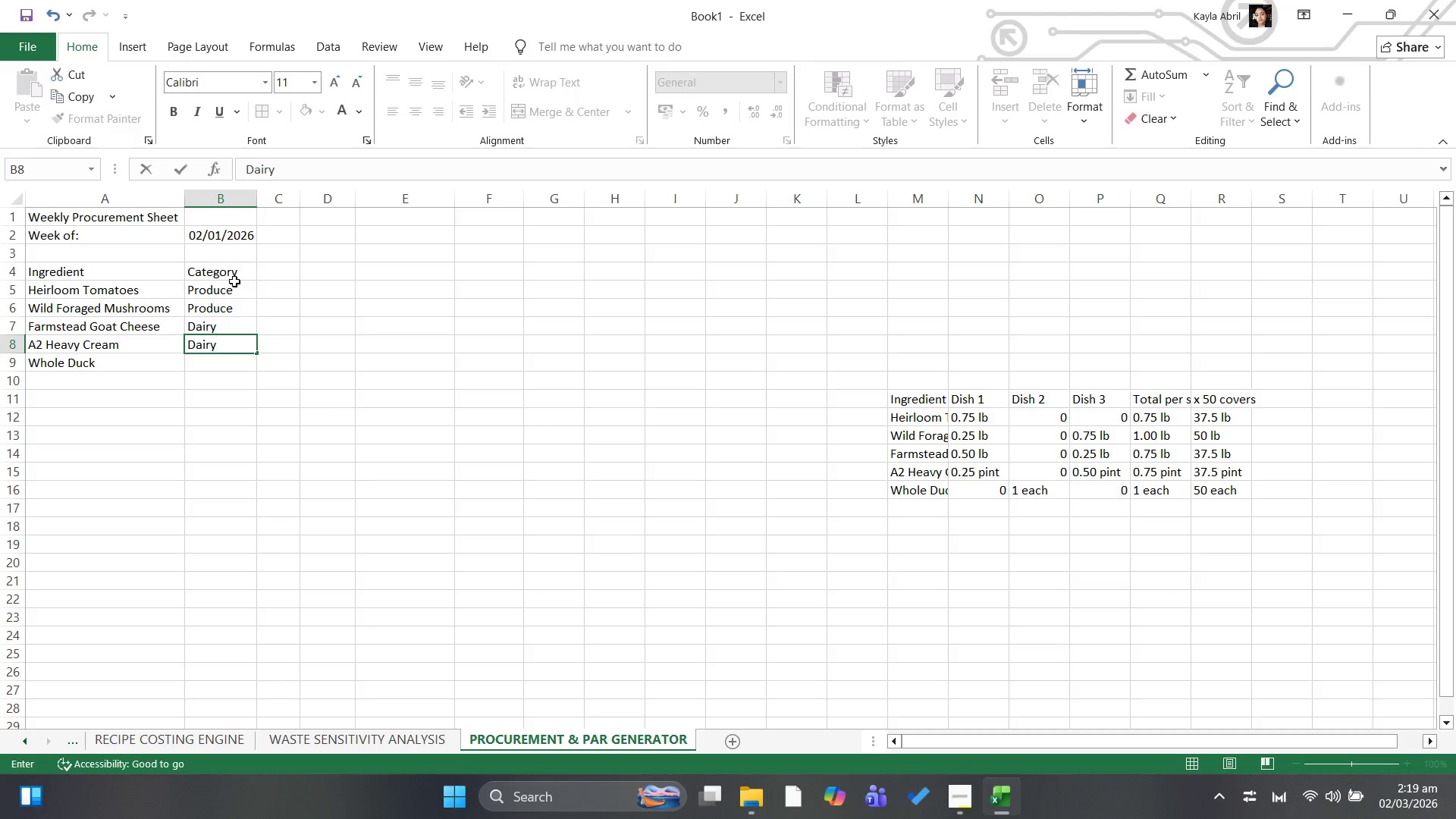 
key(ArrowDown)
 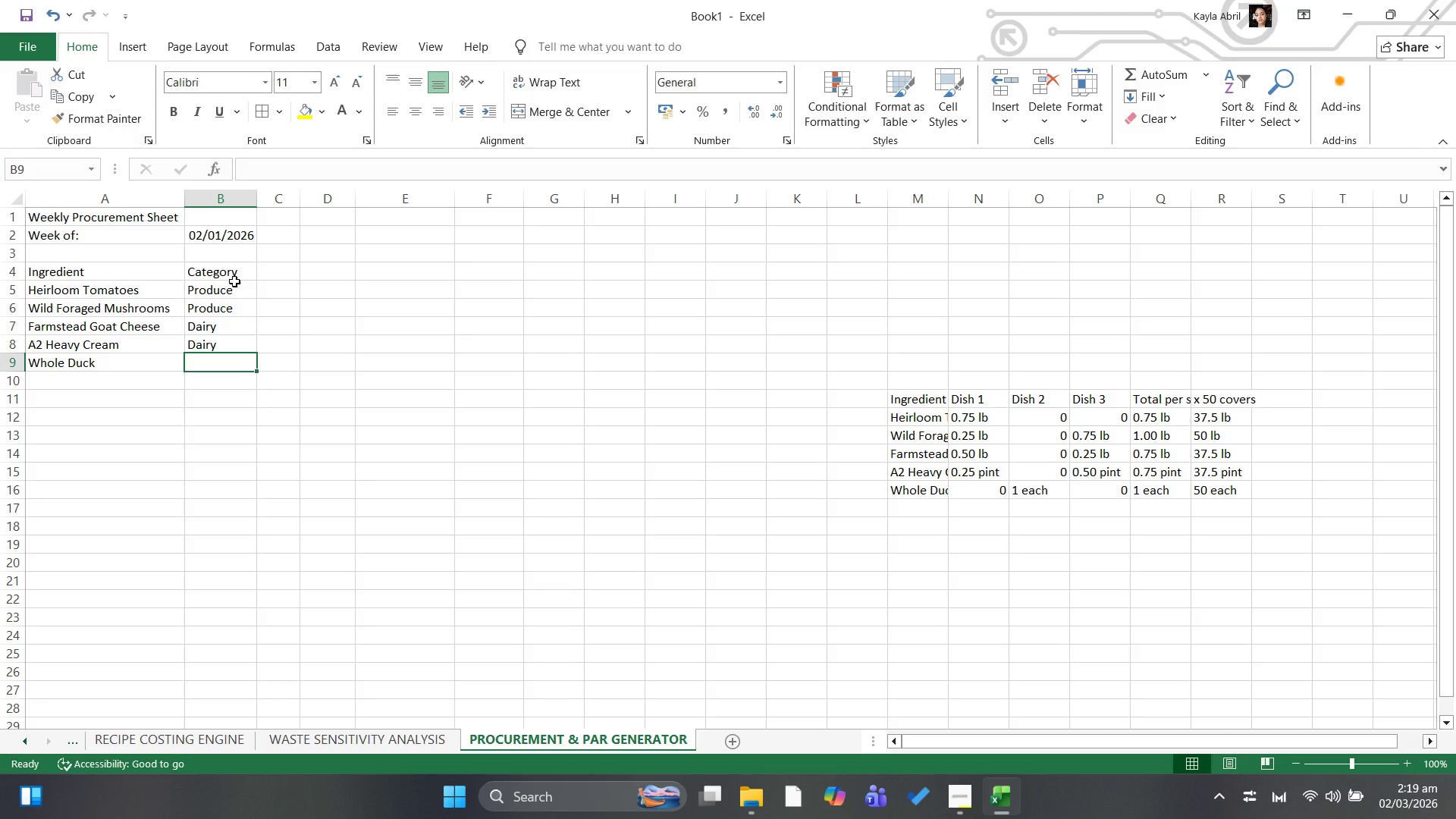 
type(Protein)
 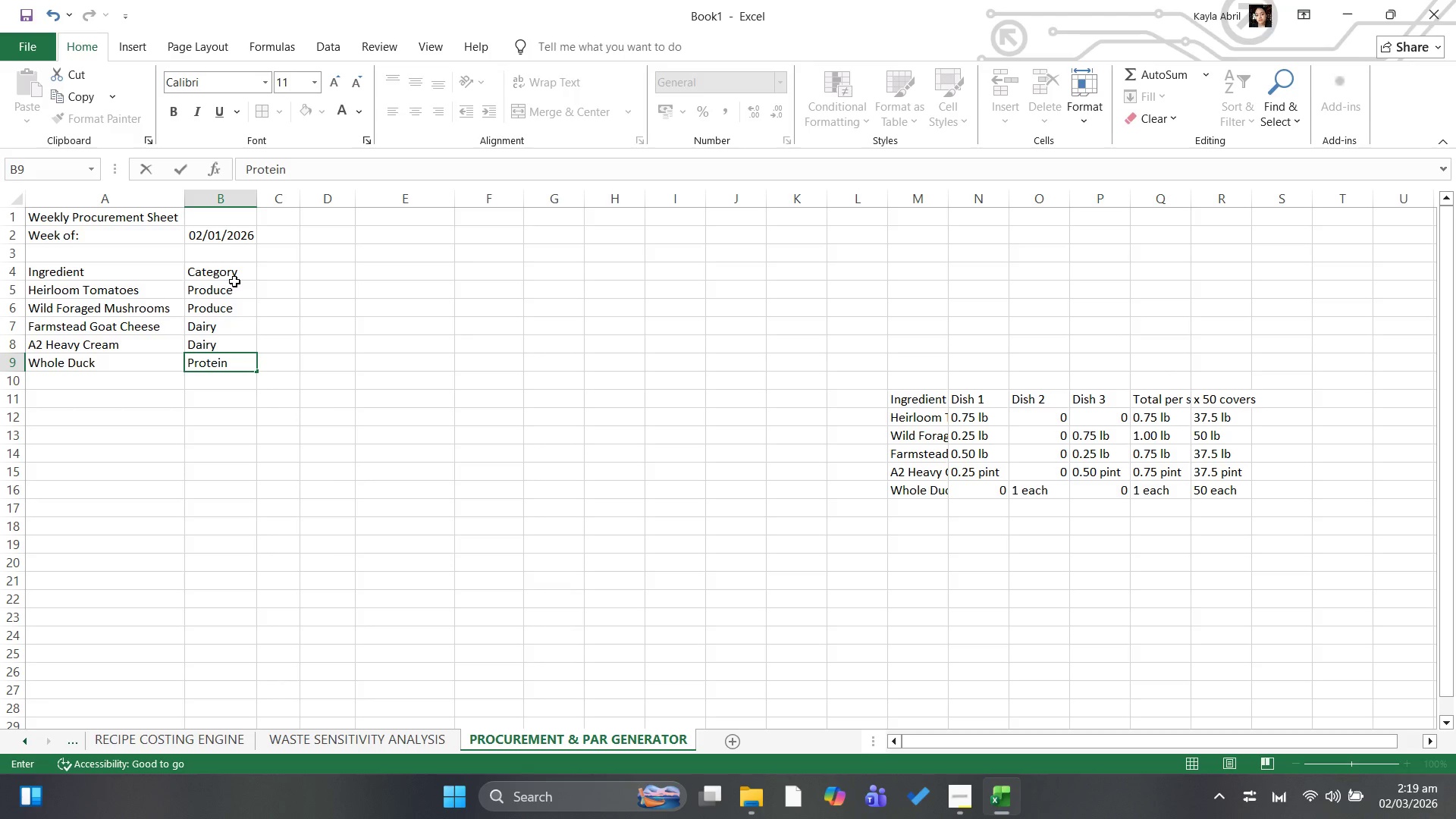 
key(ArrowRight)
 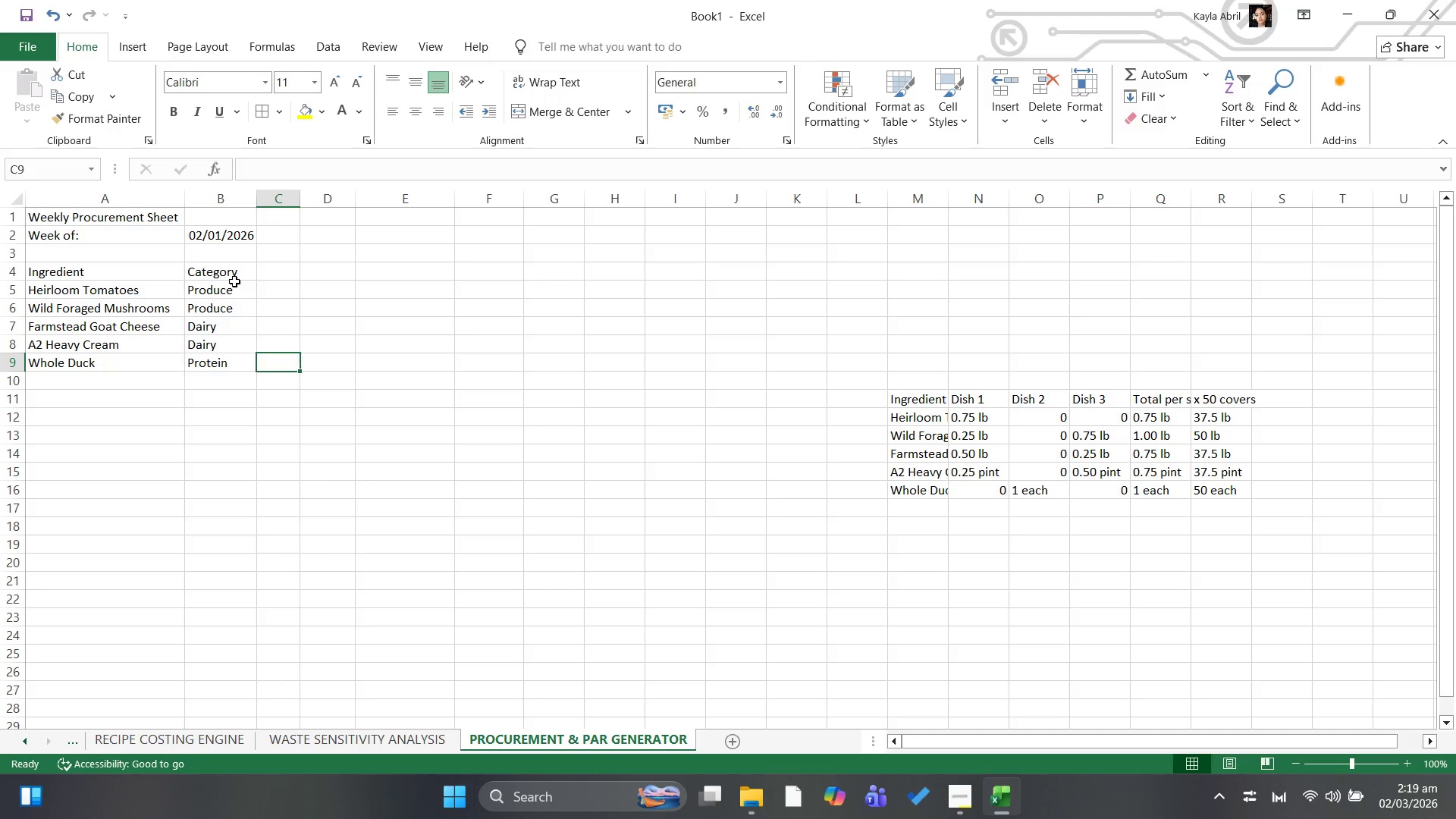 
key(ArrowUp)
 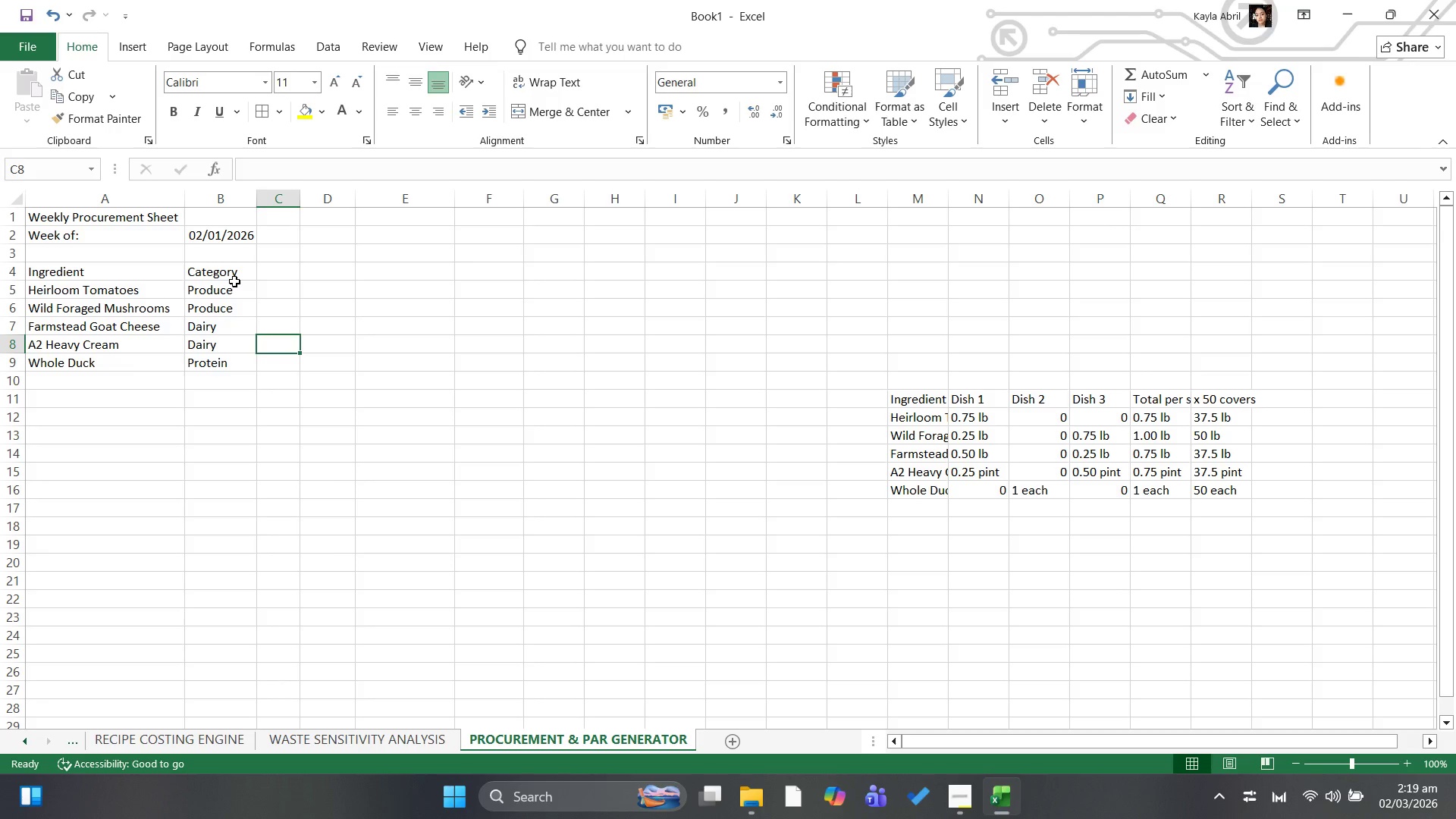 
key(ArrowUp)
 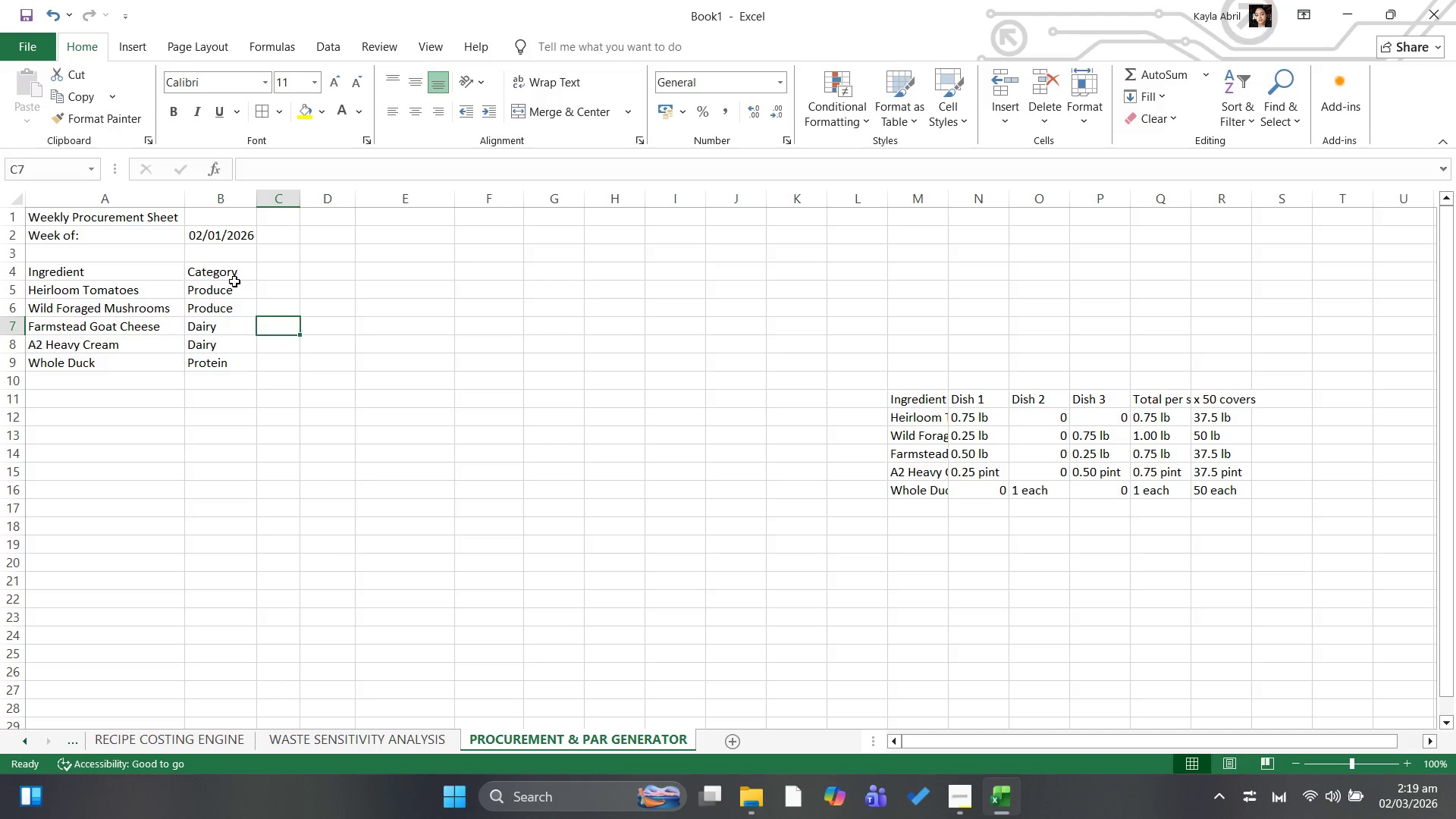 
key(ArrowUp)
 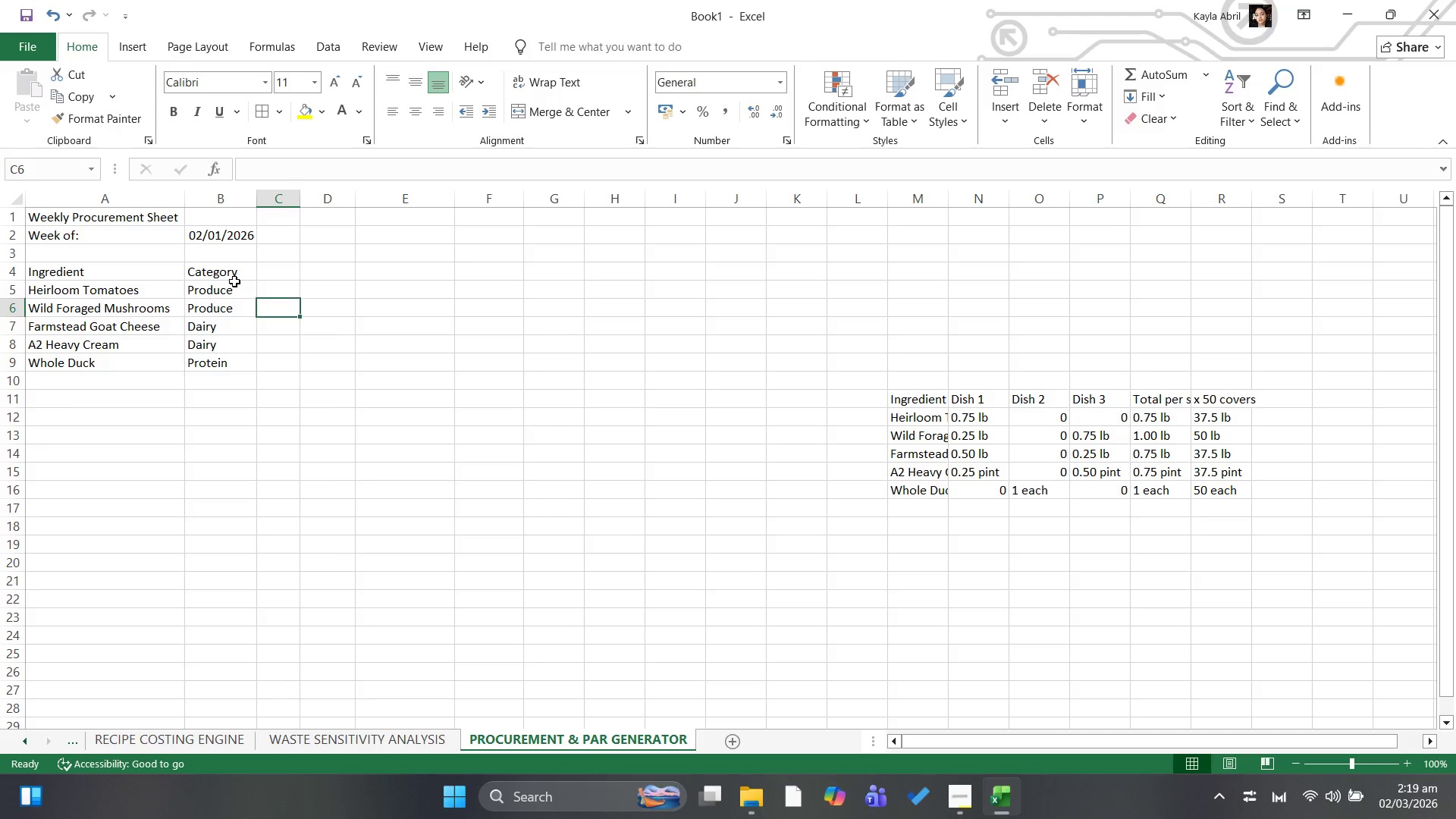 
key(ArrowUp)
 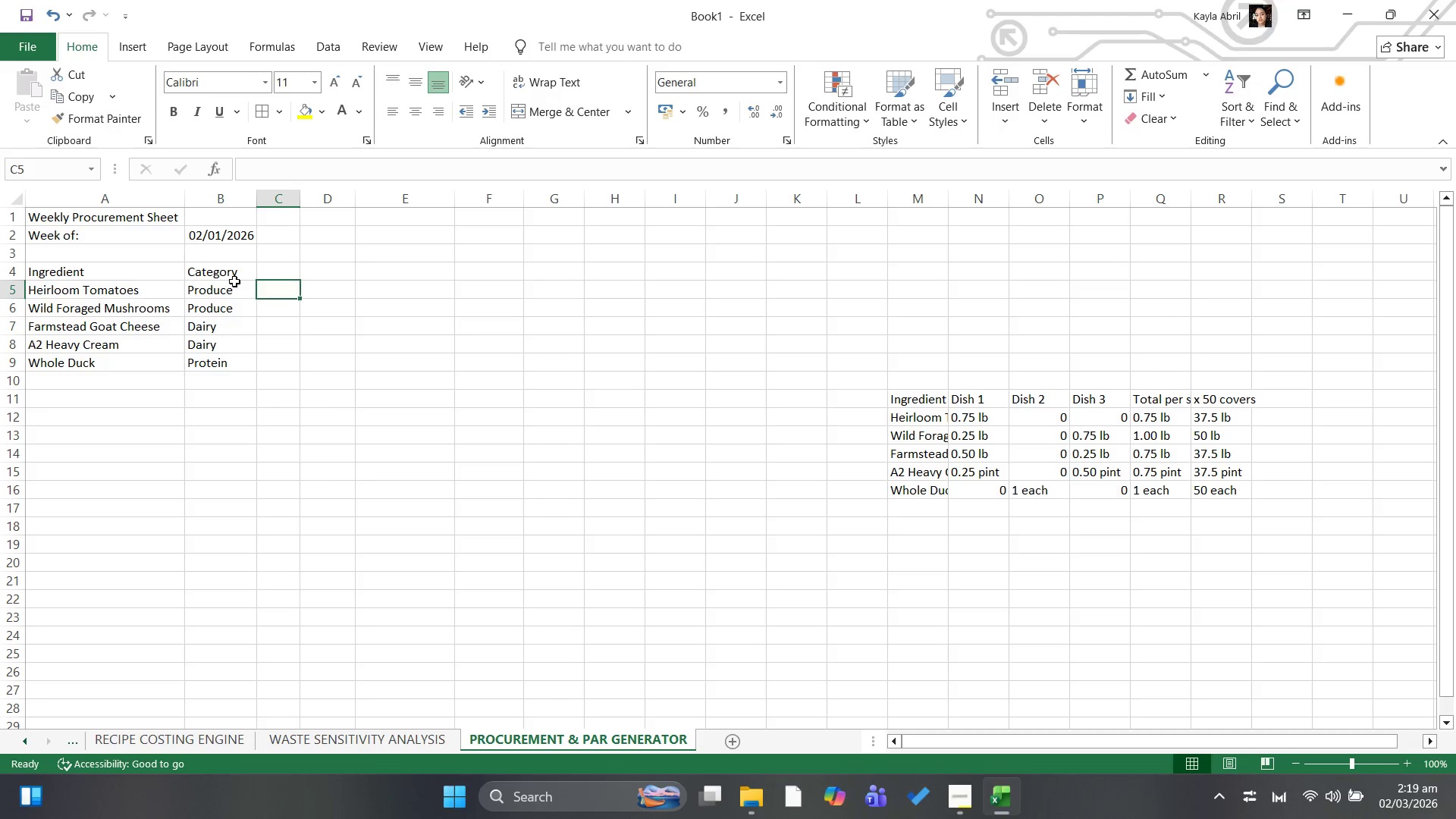 
key(ArrowUp)
 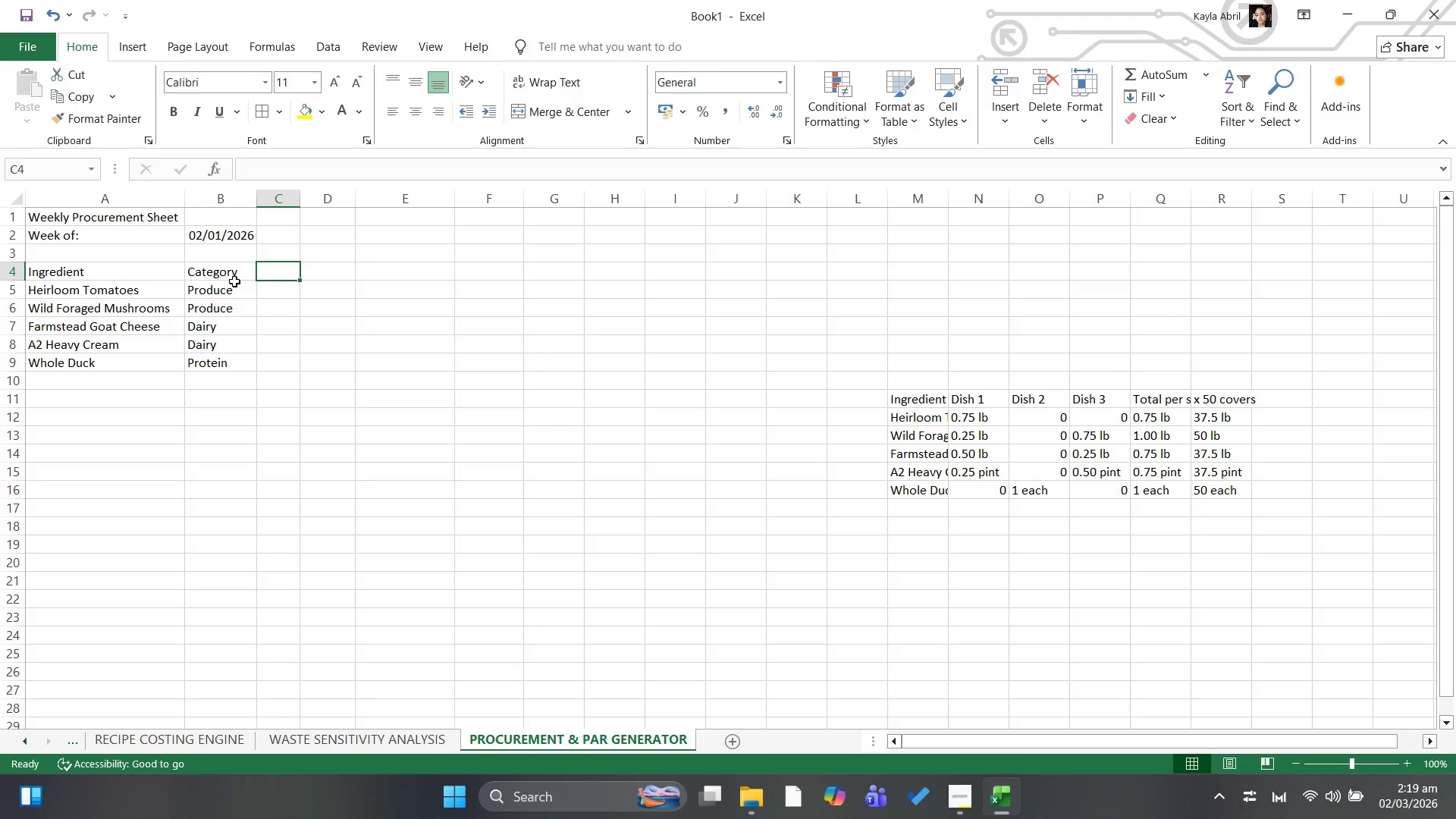 
type(Current Stock)
 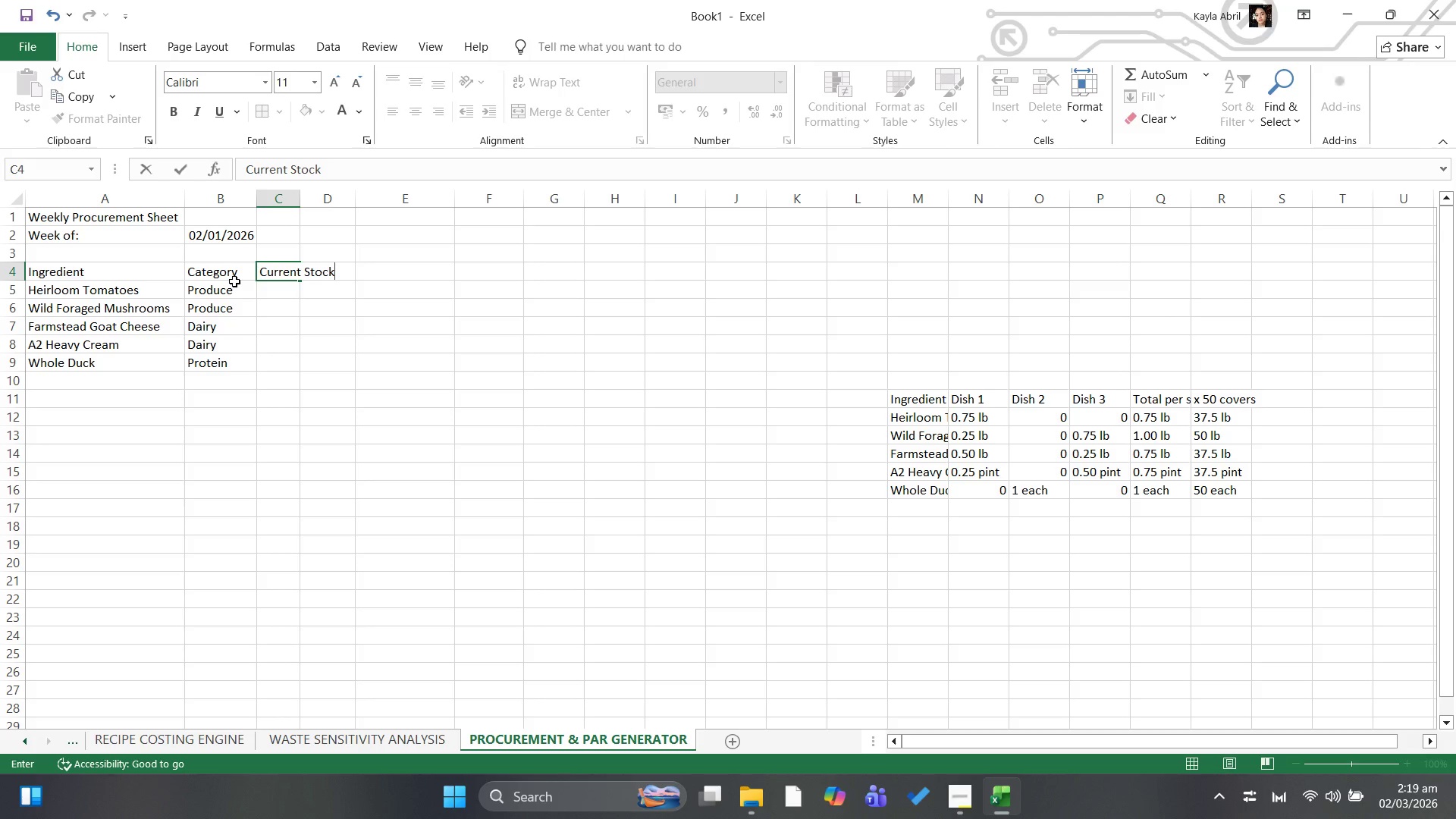 
key(ArrowDown)
 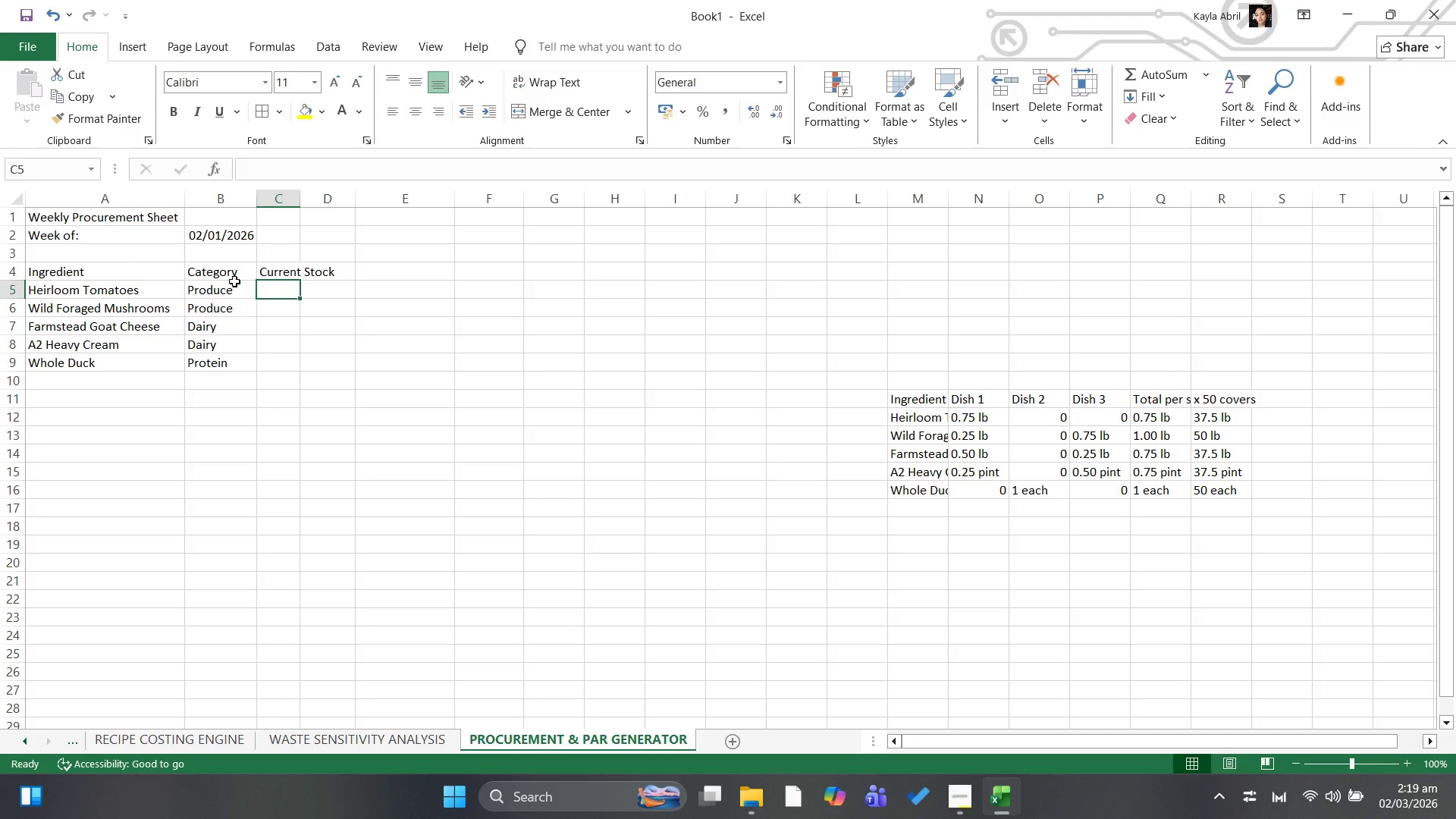 
type(12)
 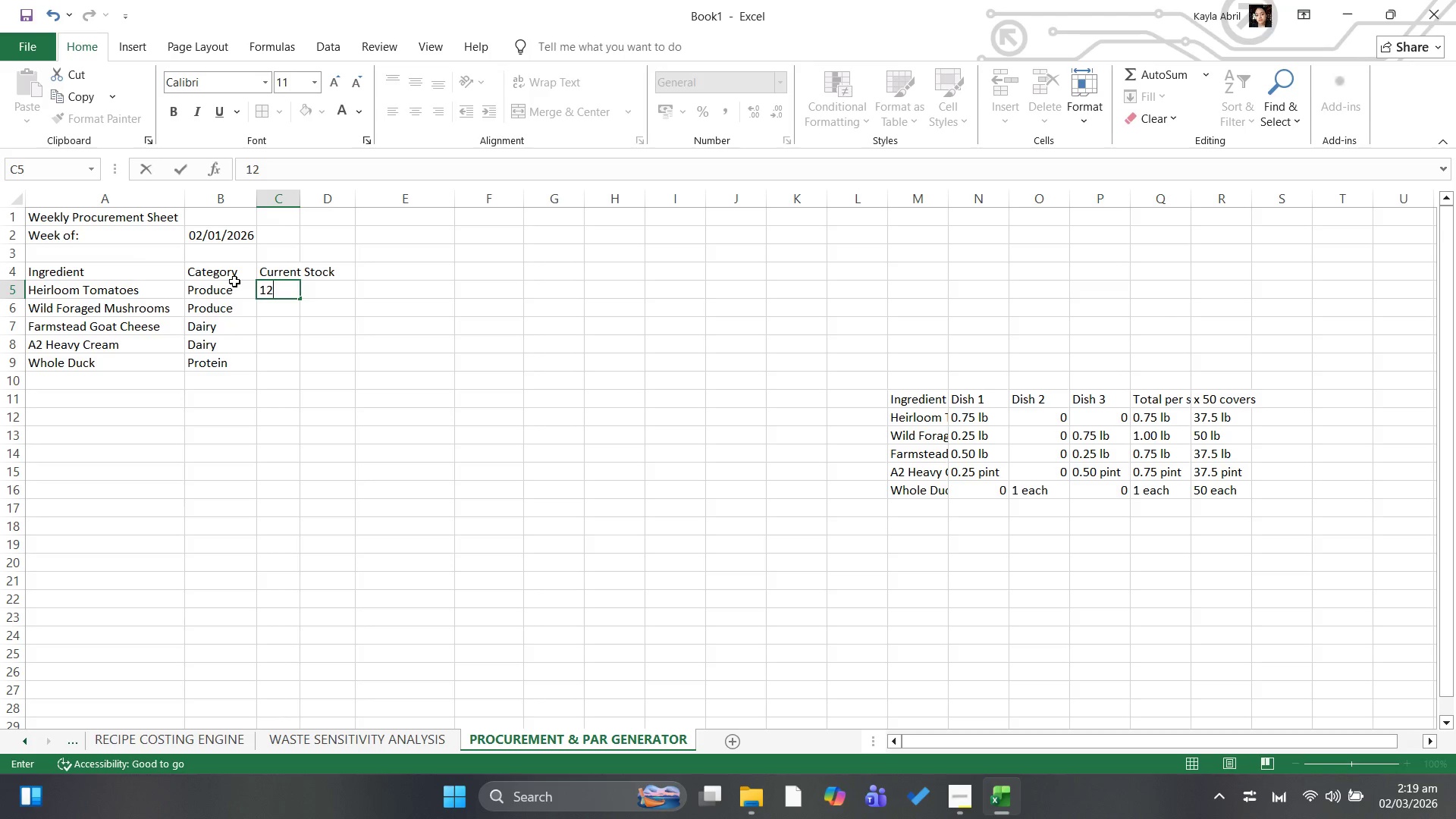 
key(ArrowDown)
 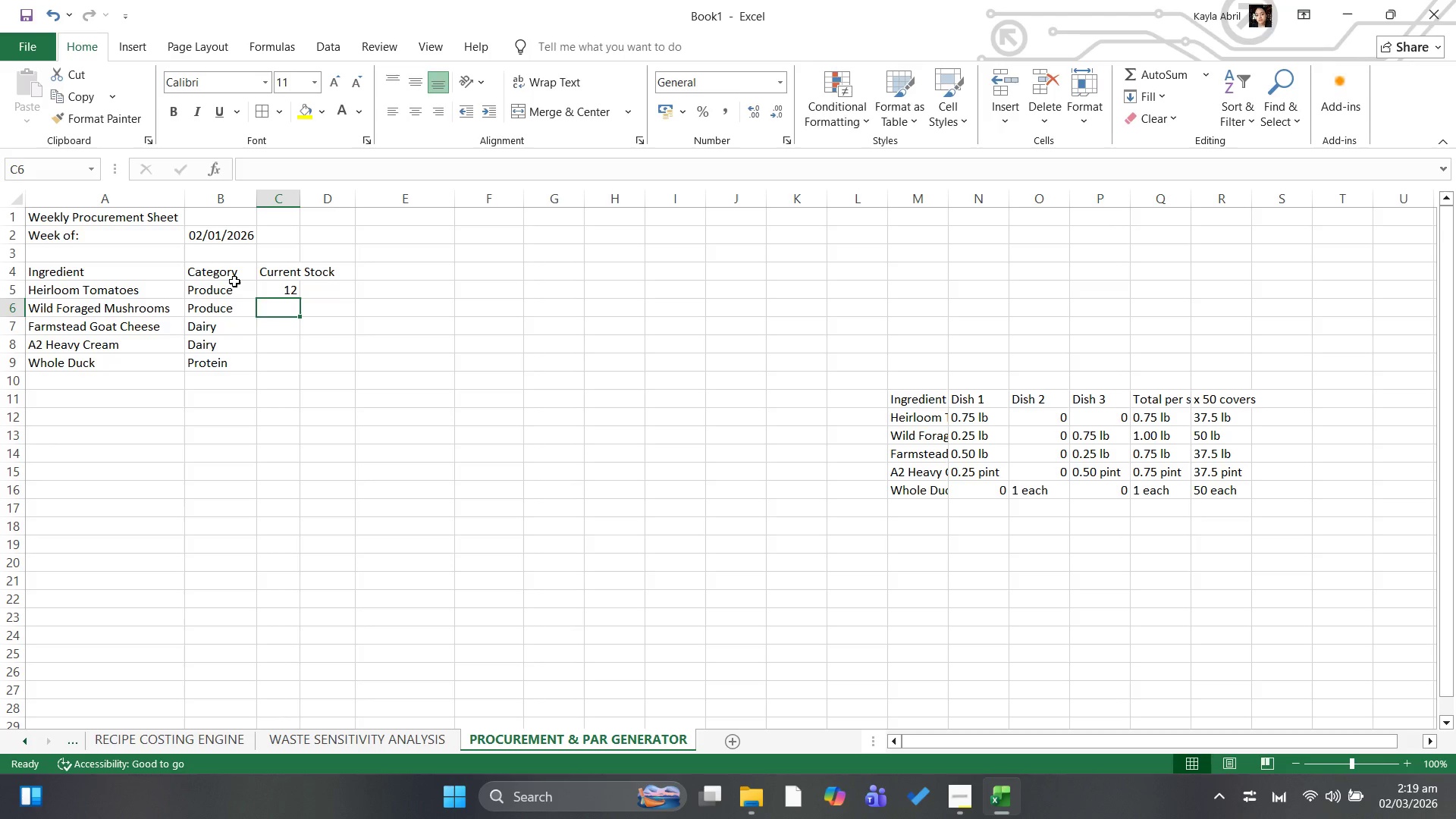 
key(3)
 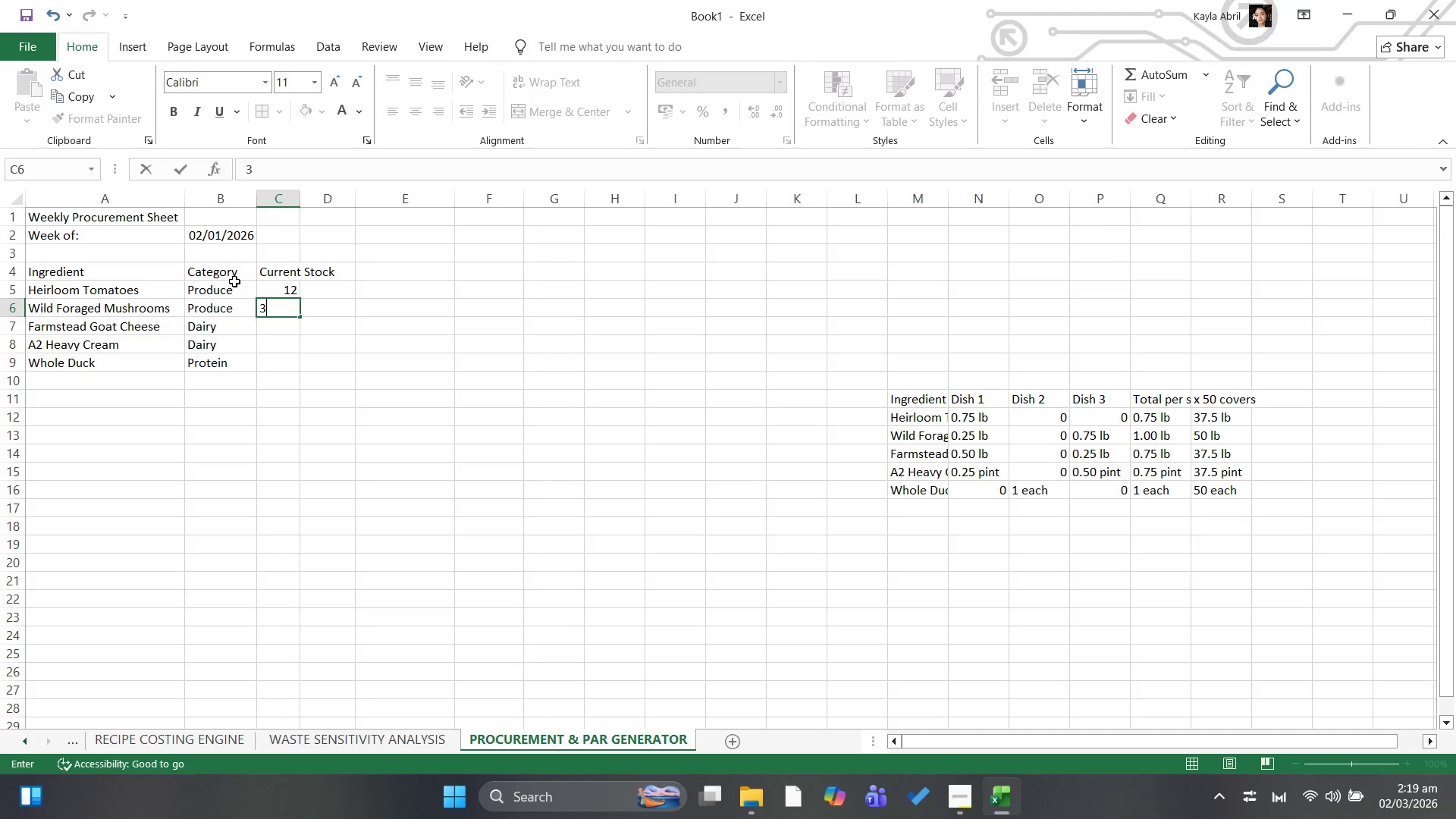 
key(ArrowDown)
 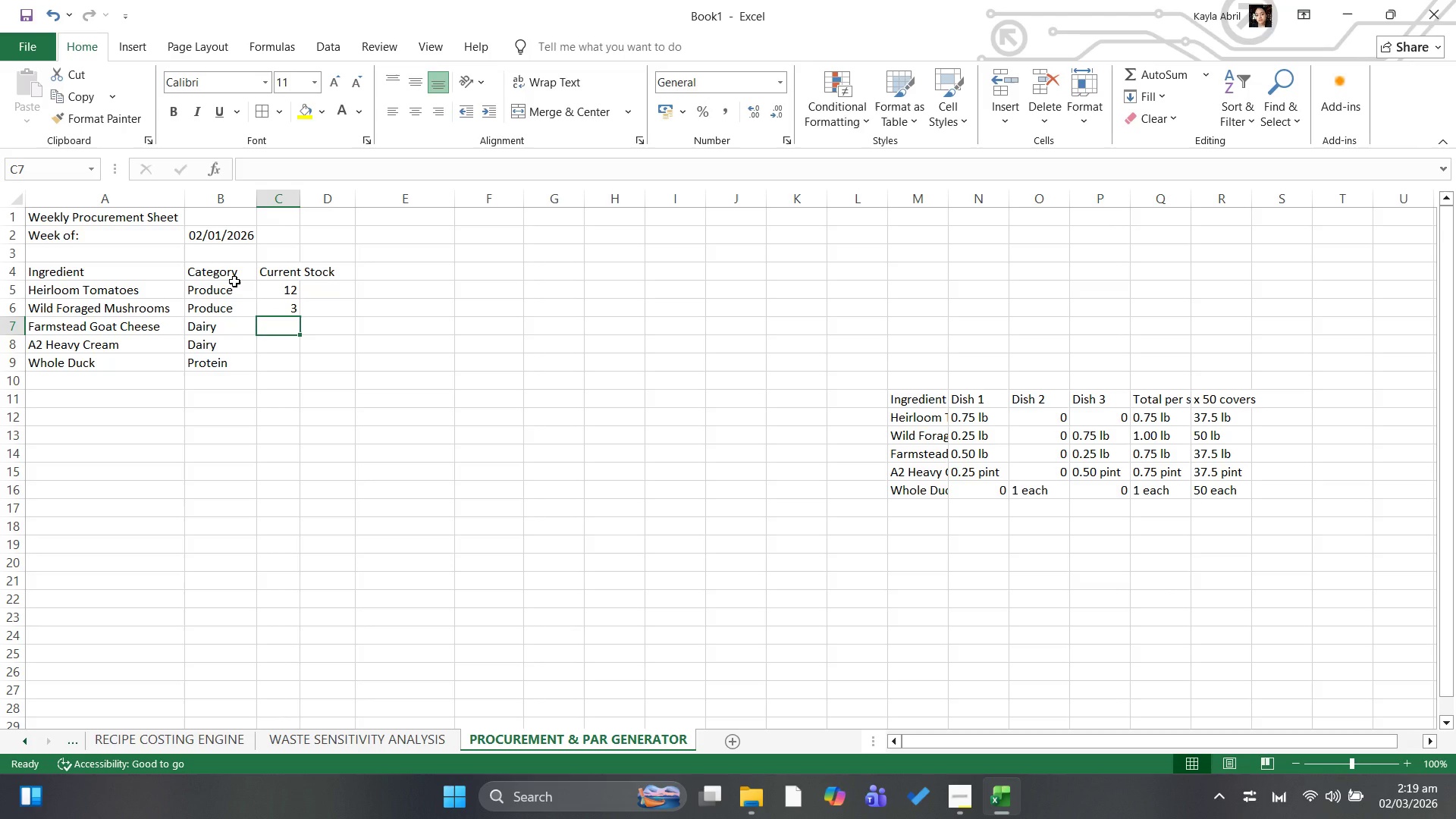 
key(5)
 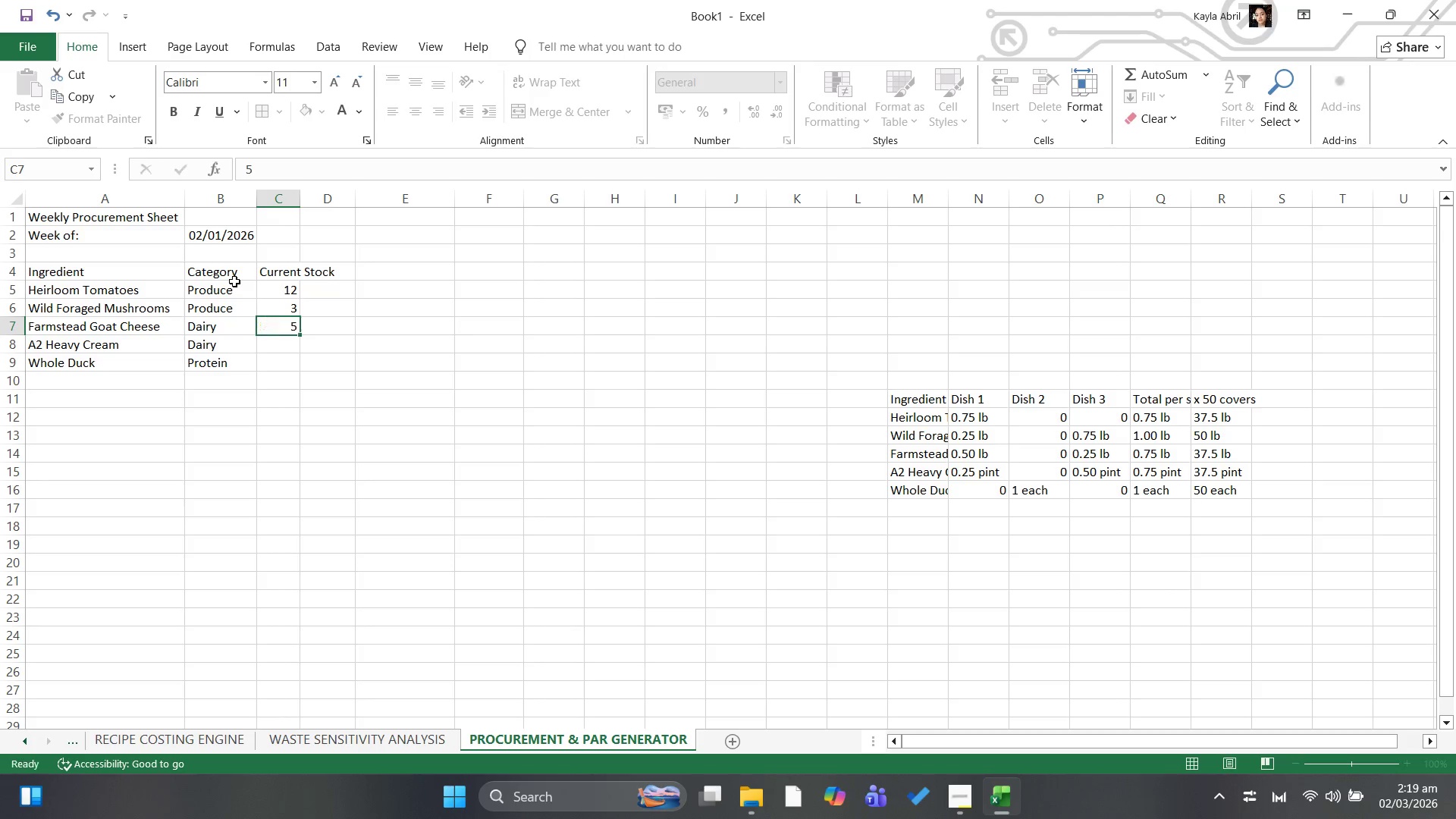 
key(ArrowDown)
 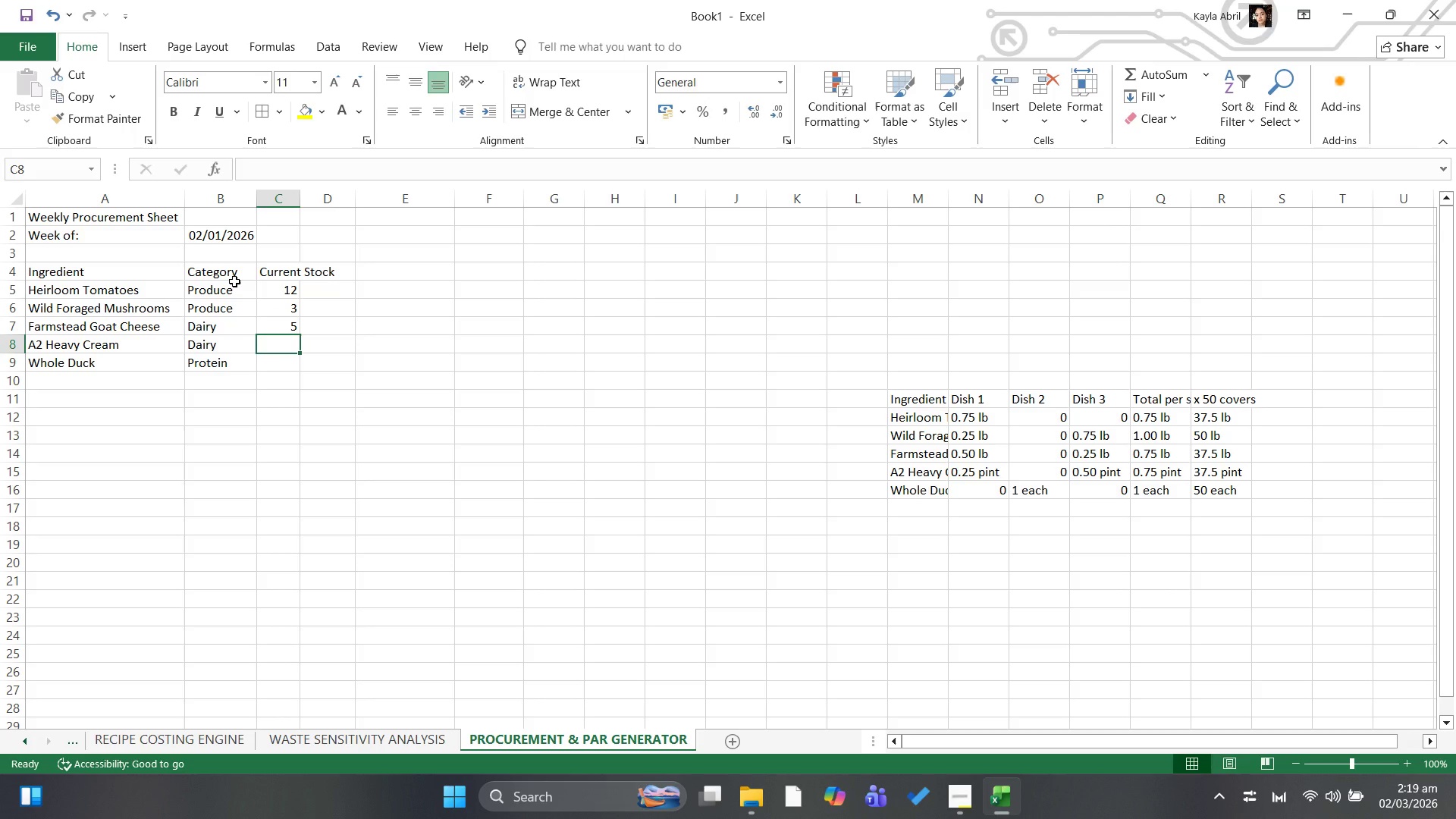 
key(8)
 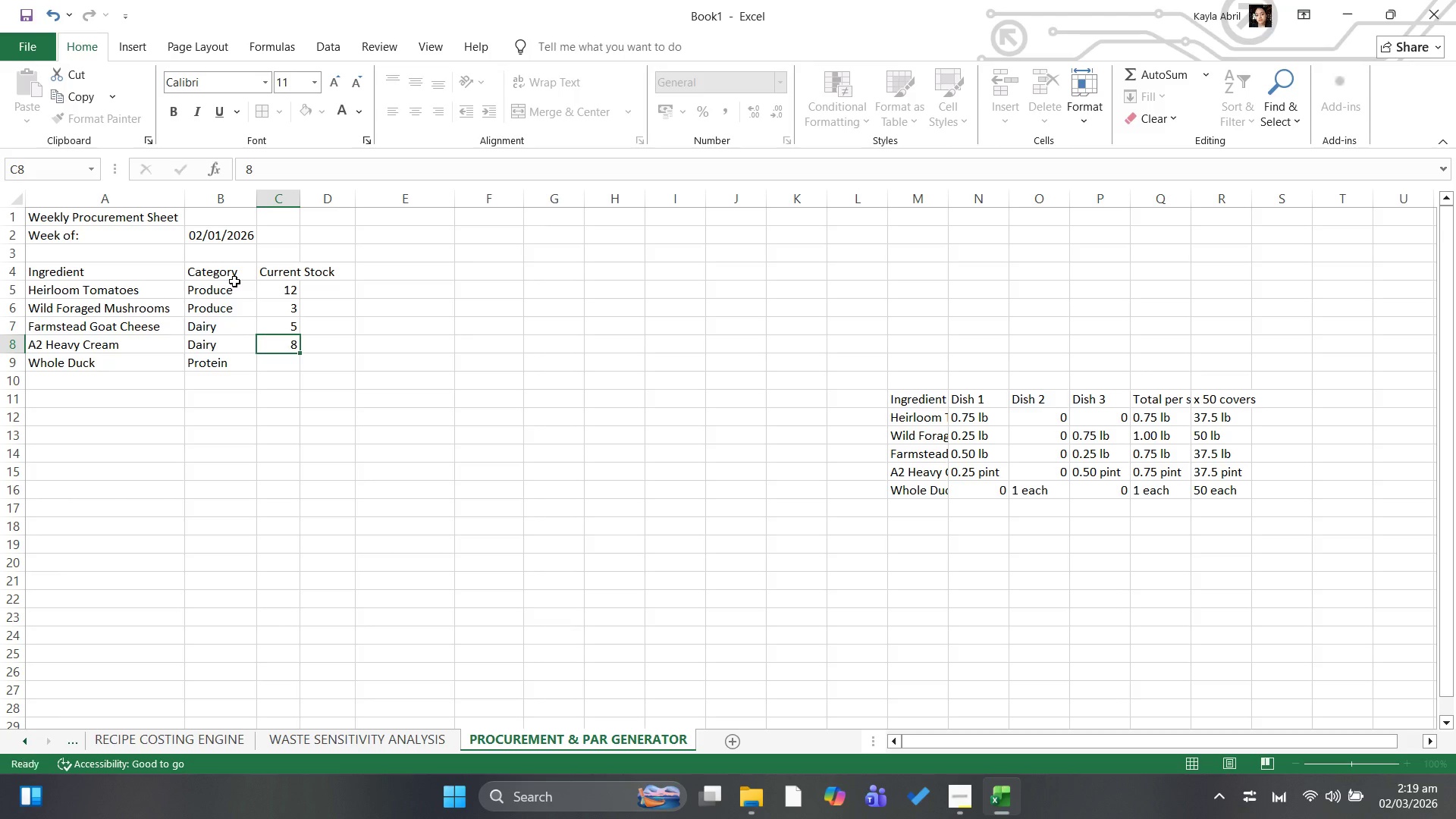 
key(ArrowDown)
 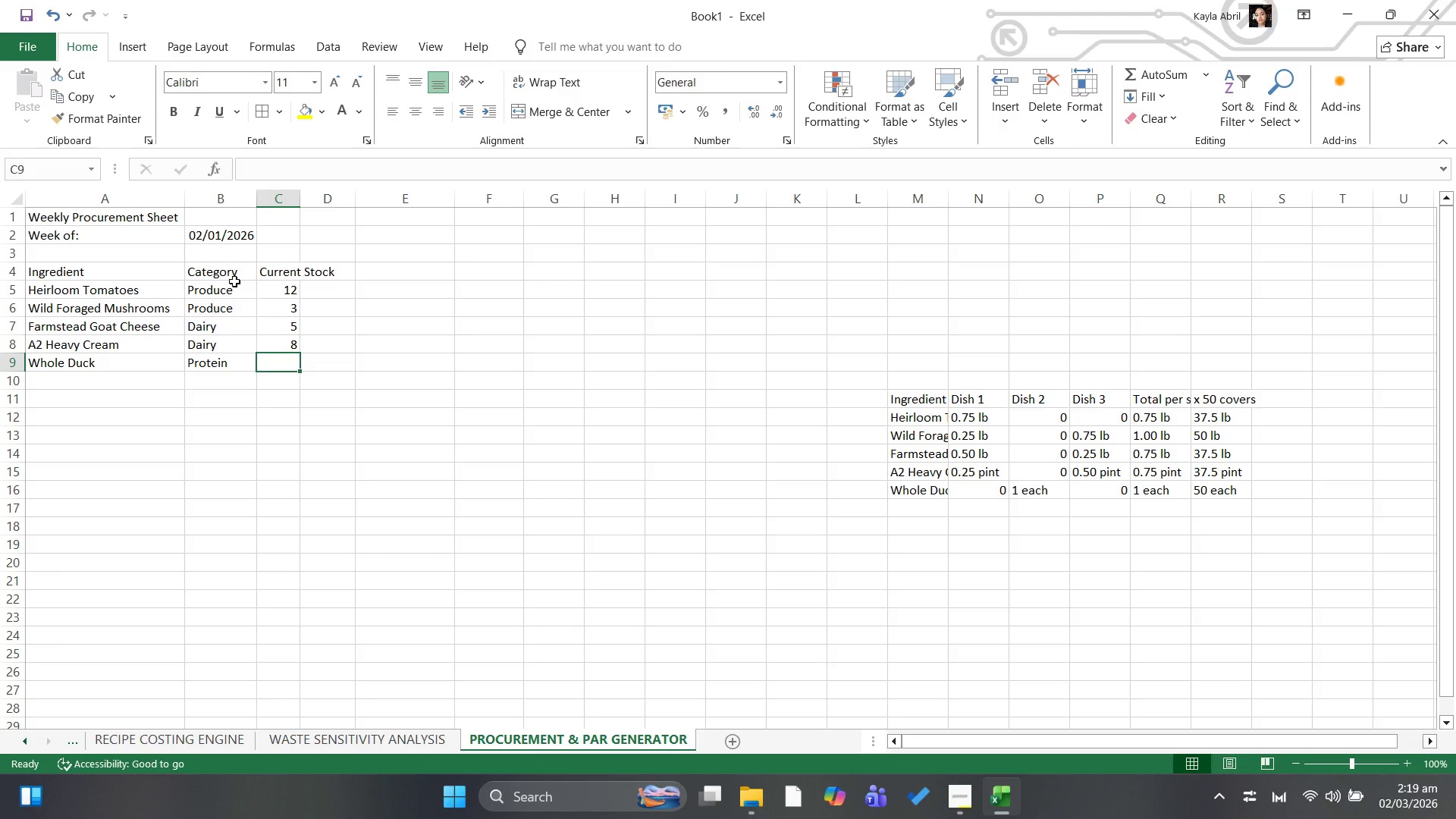 
key(6)
 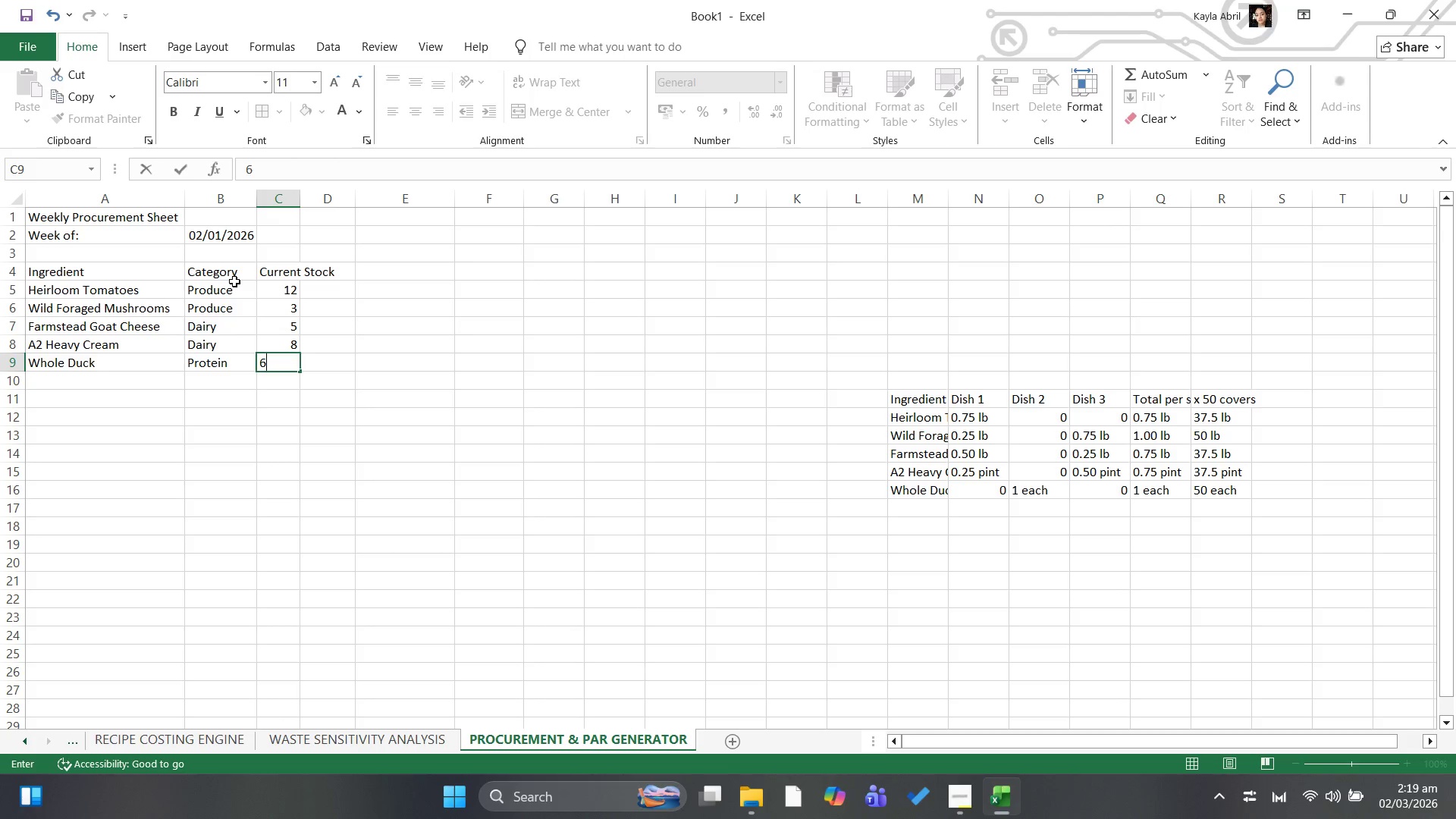 
key(ArrowDown)
 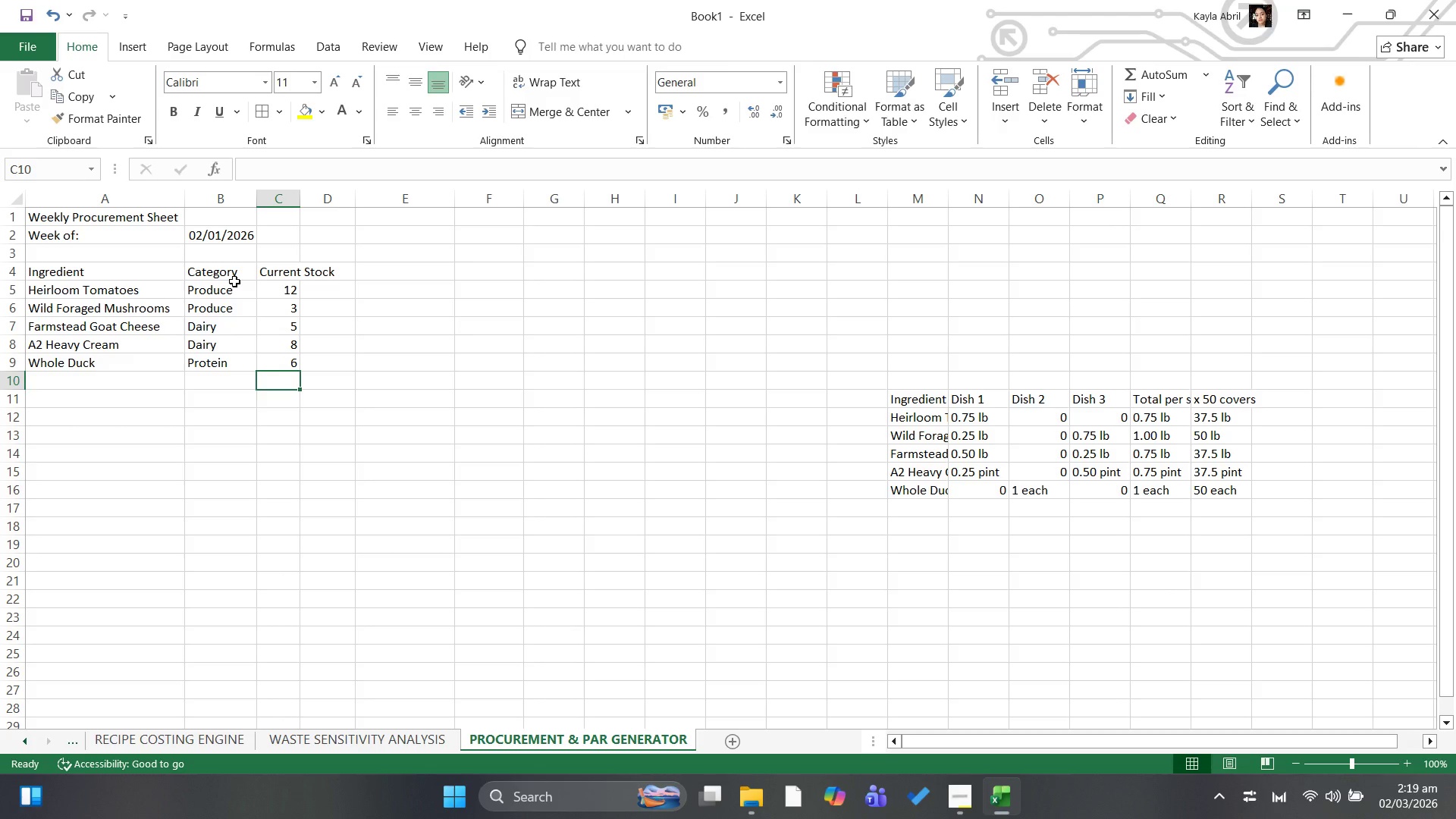 
key(ArrowRight)
 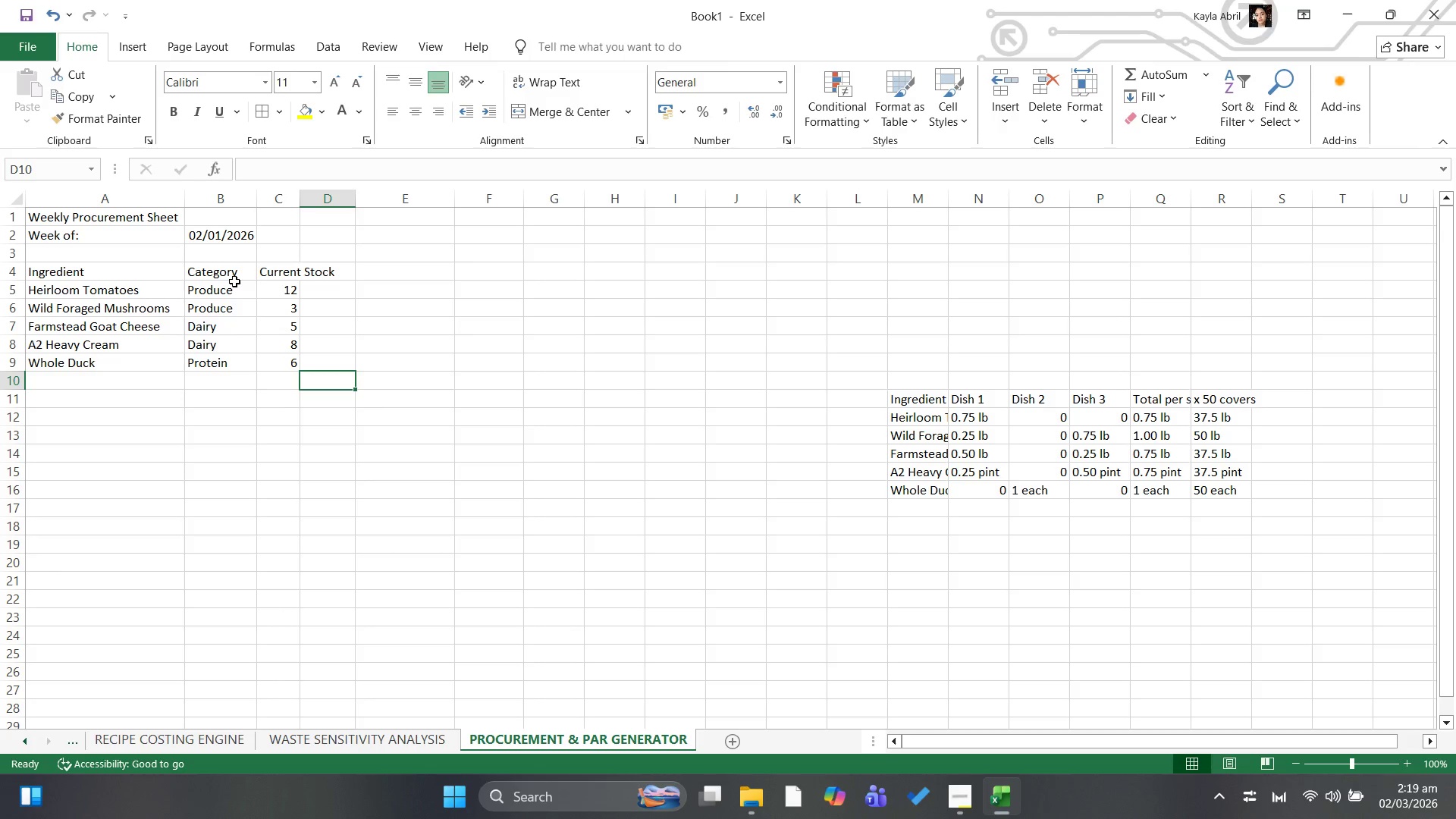 
key(ArrowUp)
 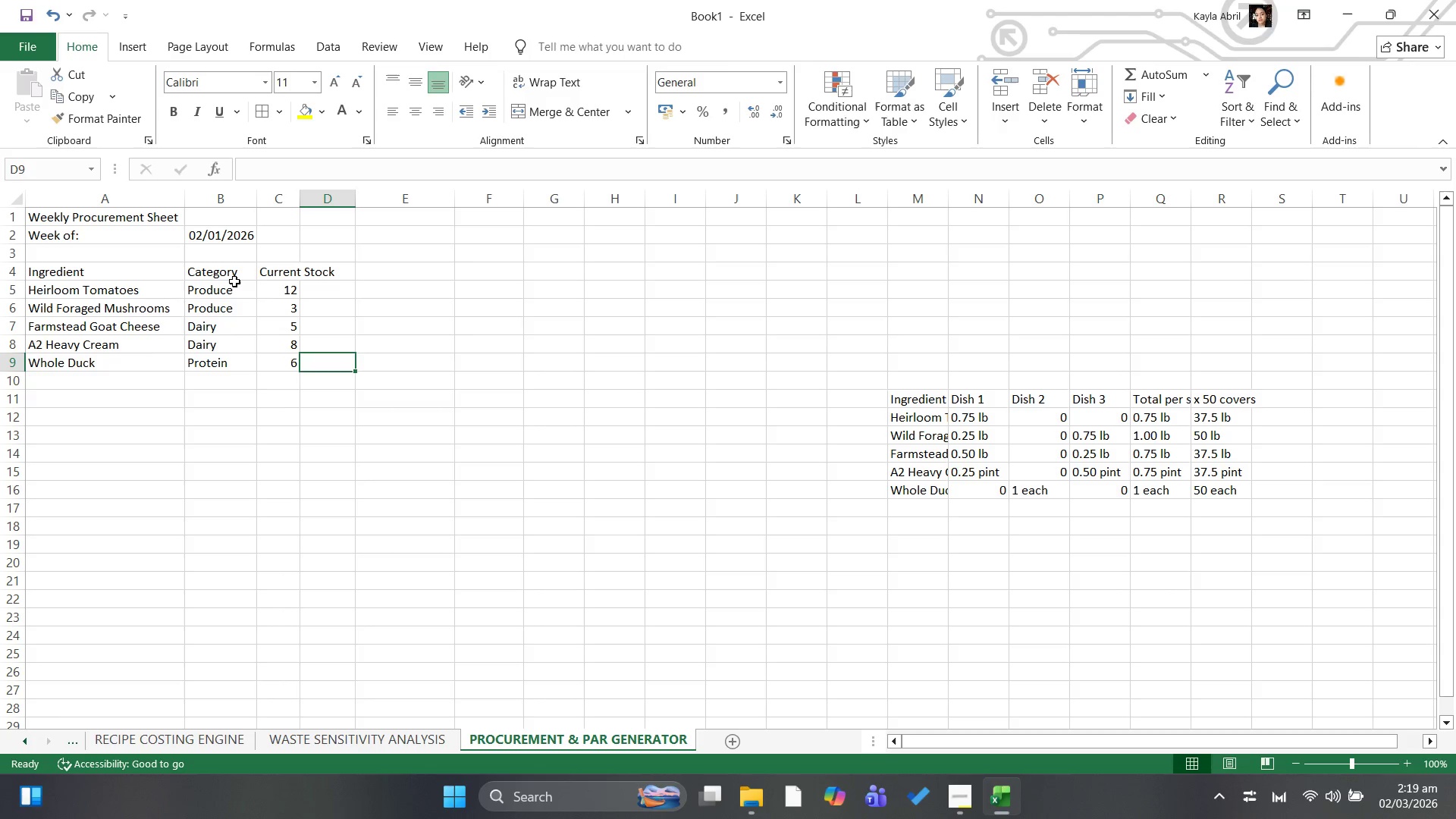 
key(ArrowUp)
 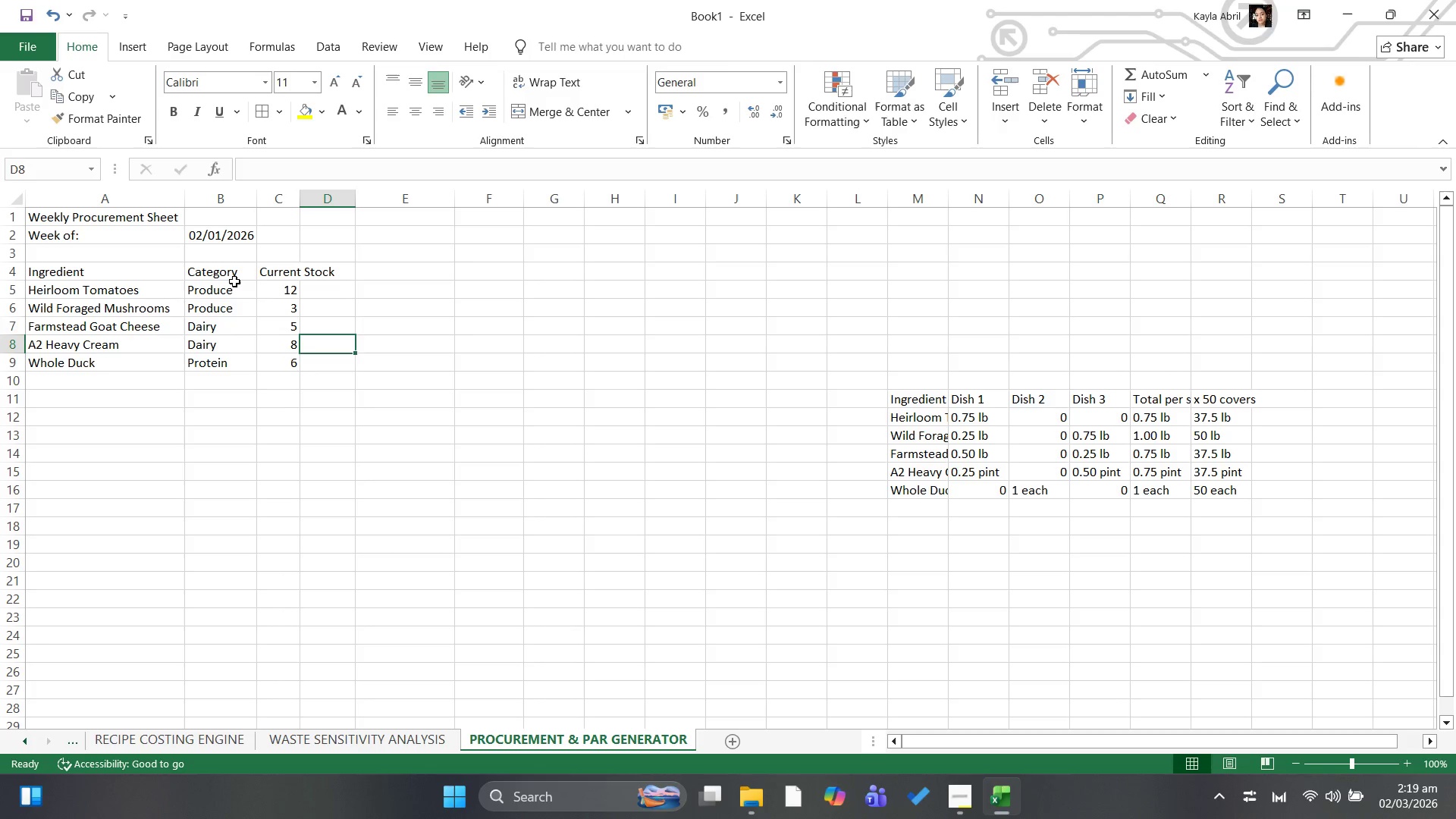 
key(ArrowUp)
 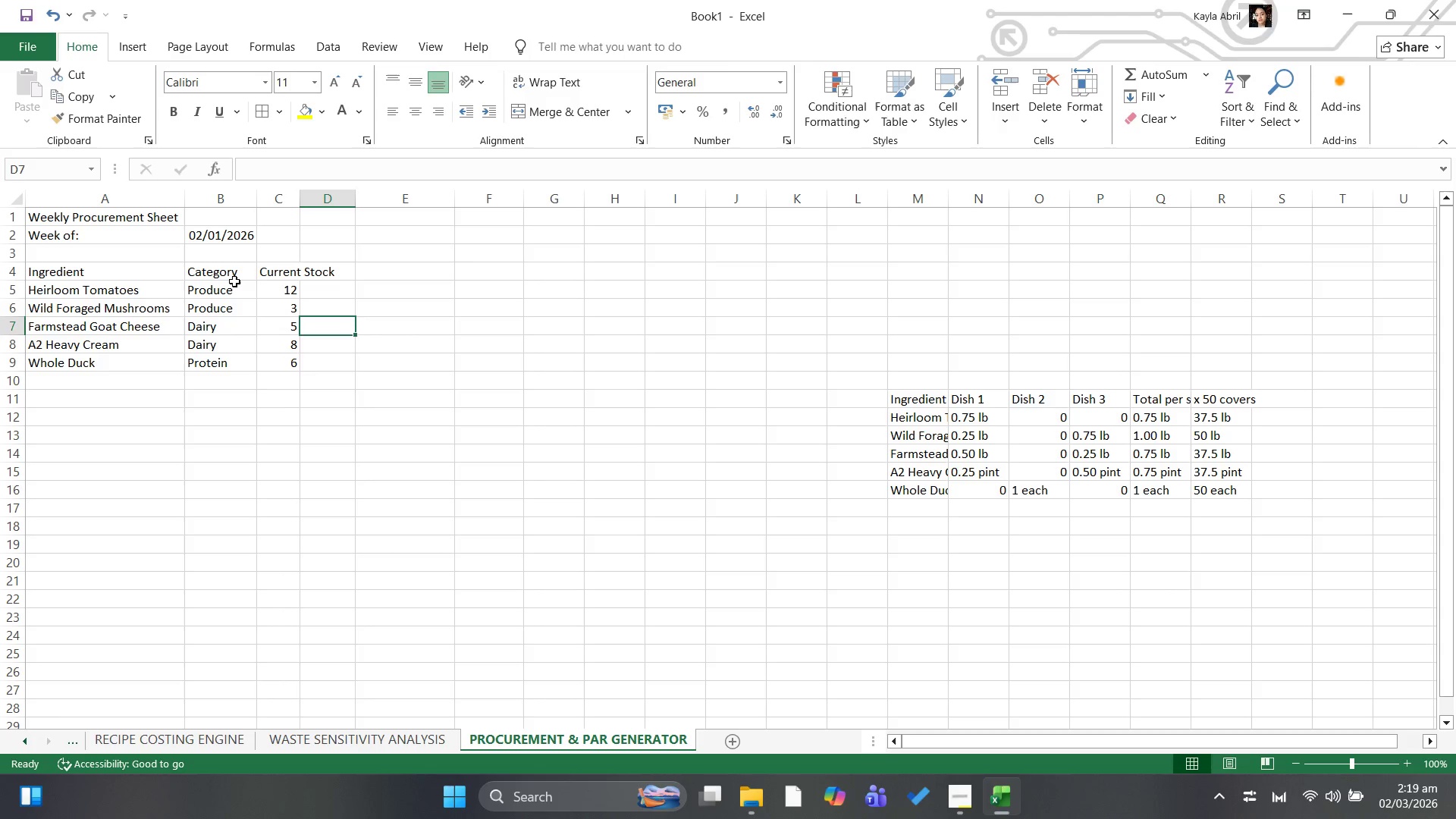 
key(ArrowUp)
 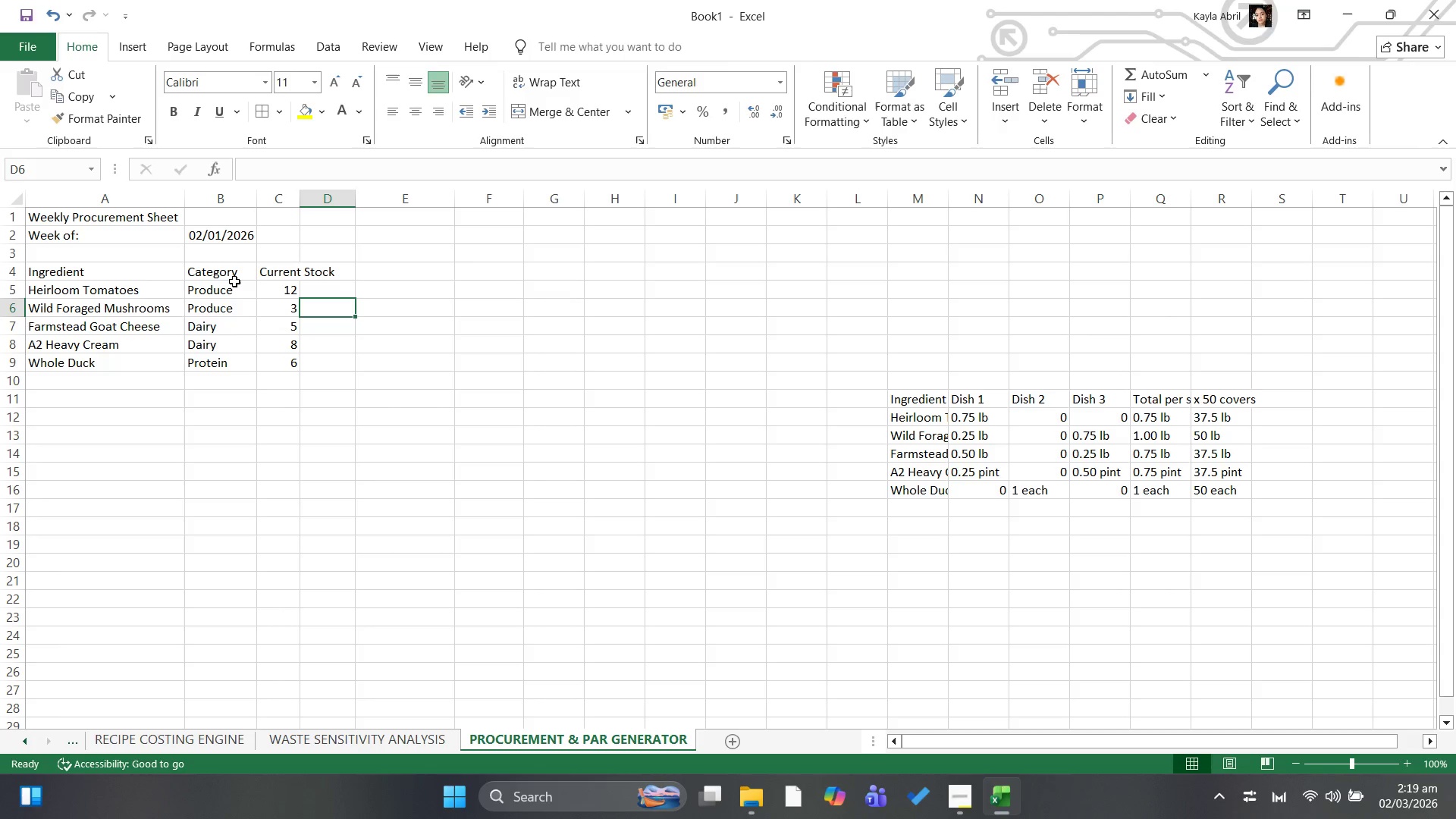 
key(ArrowUp)
 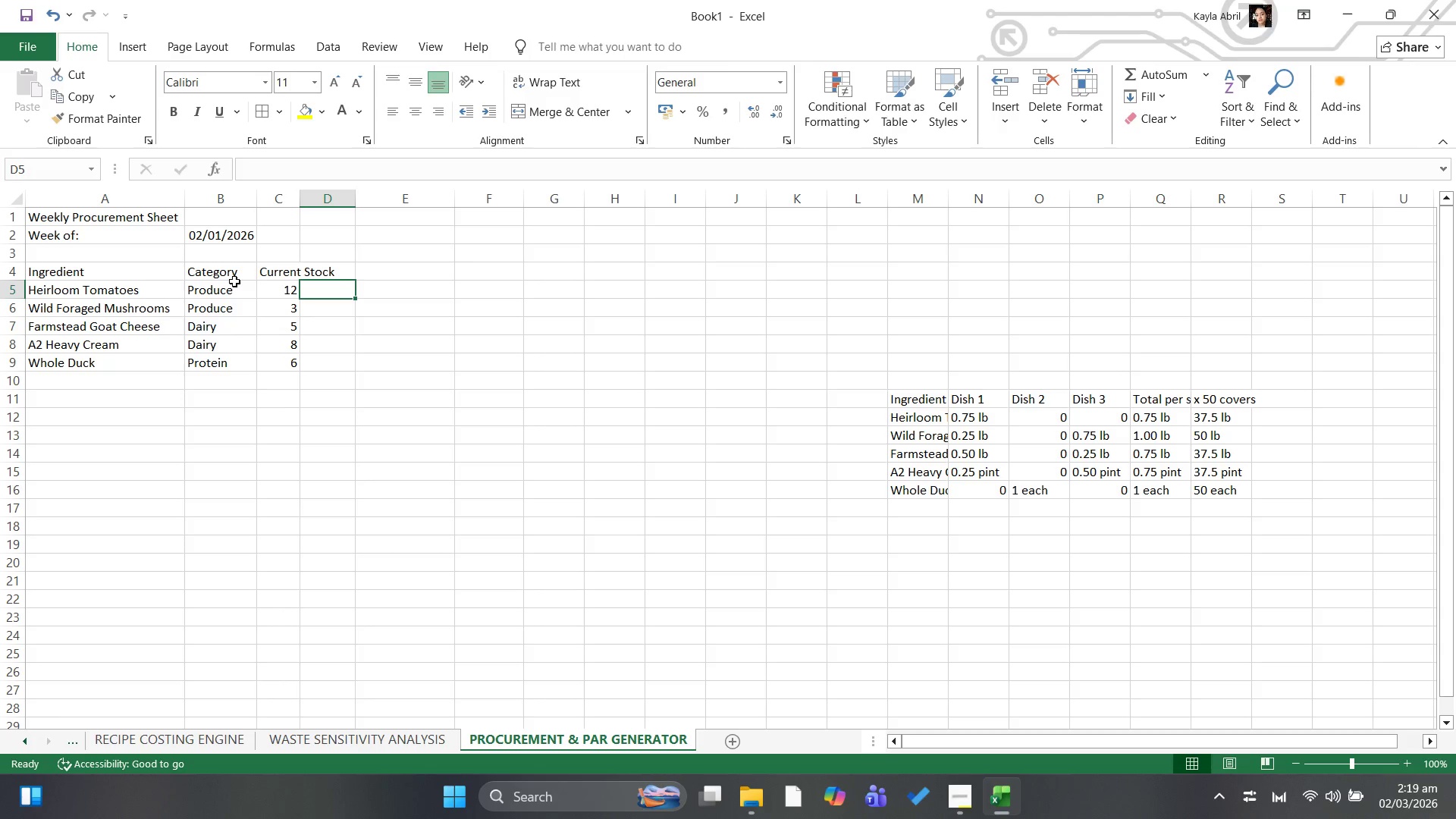 
key(ArrowUp)
 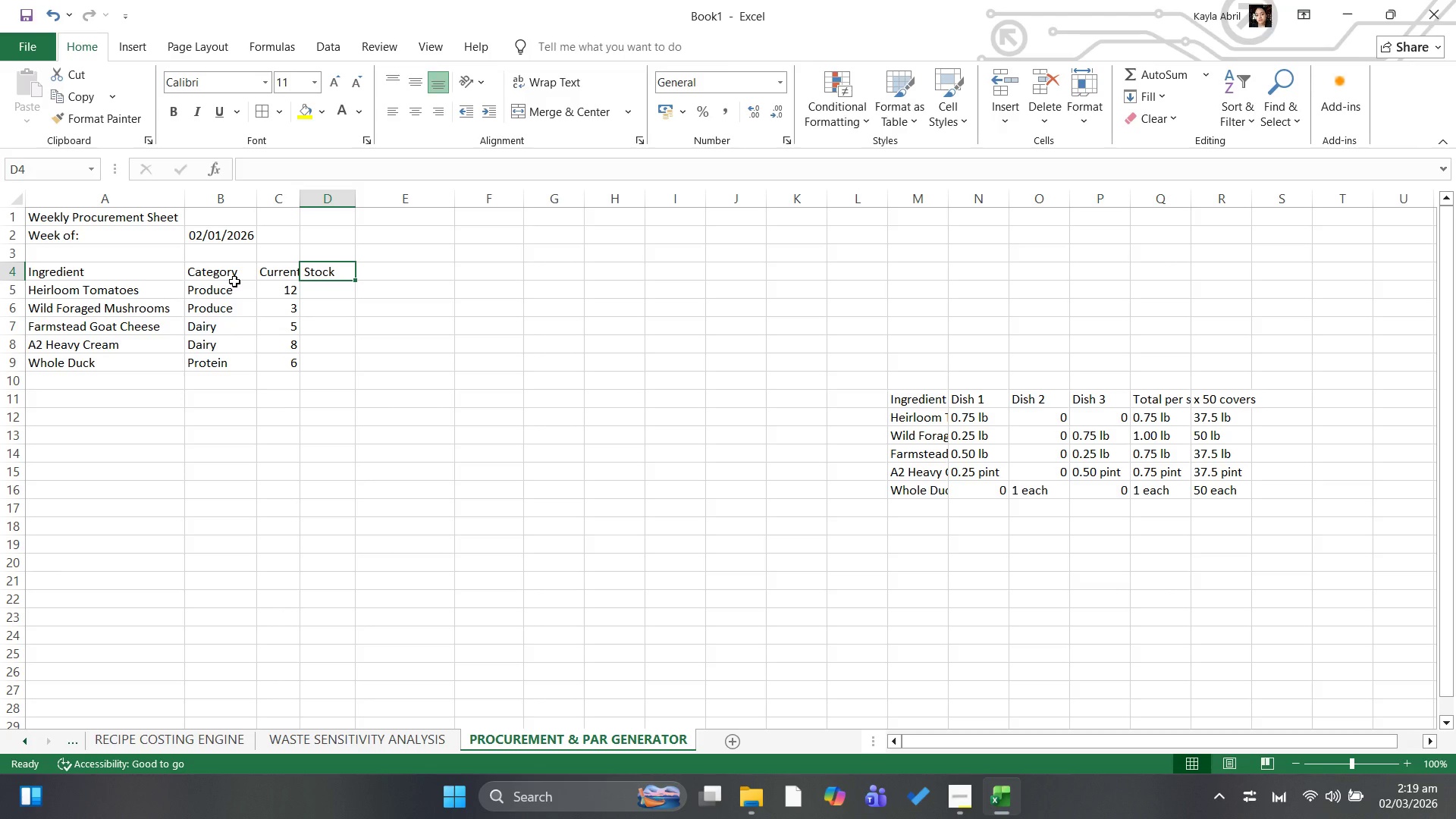 
type(Par Level)
 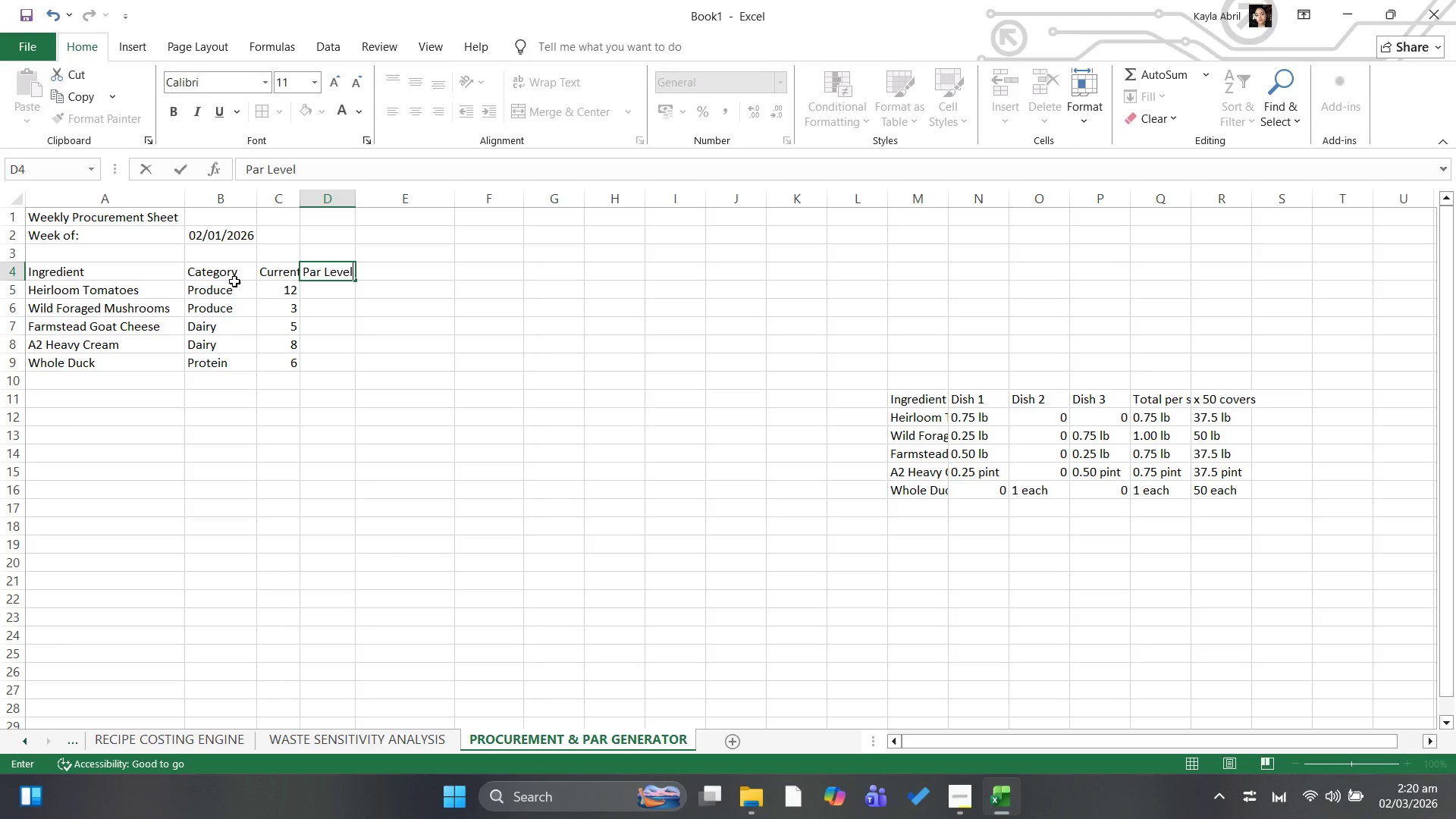 
key(ArrowDown)
 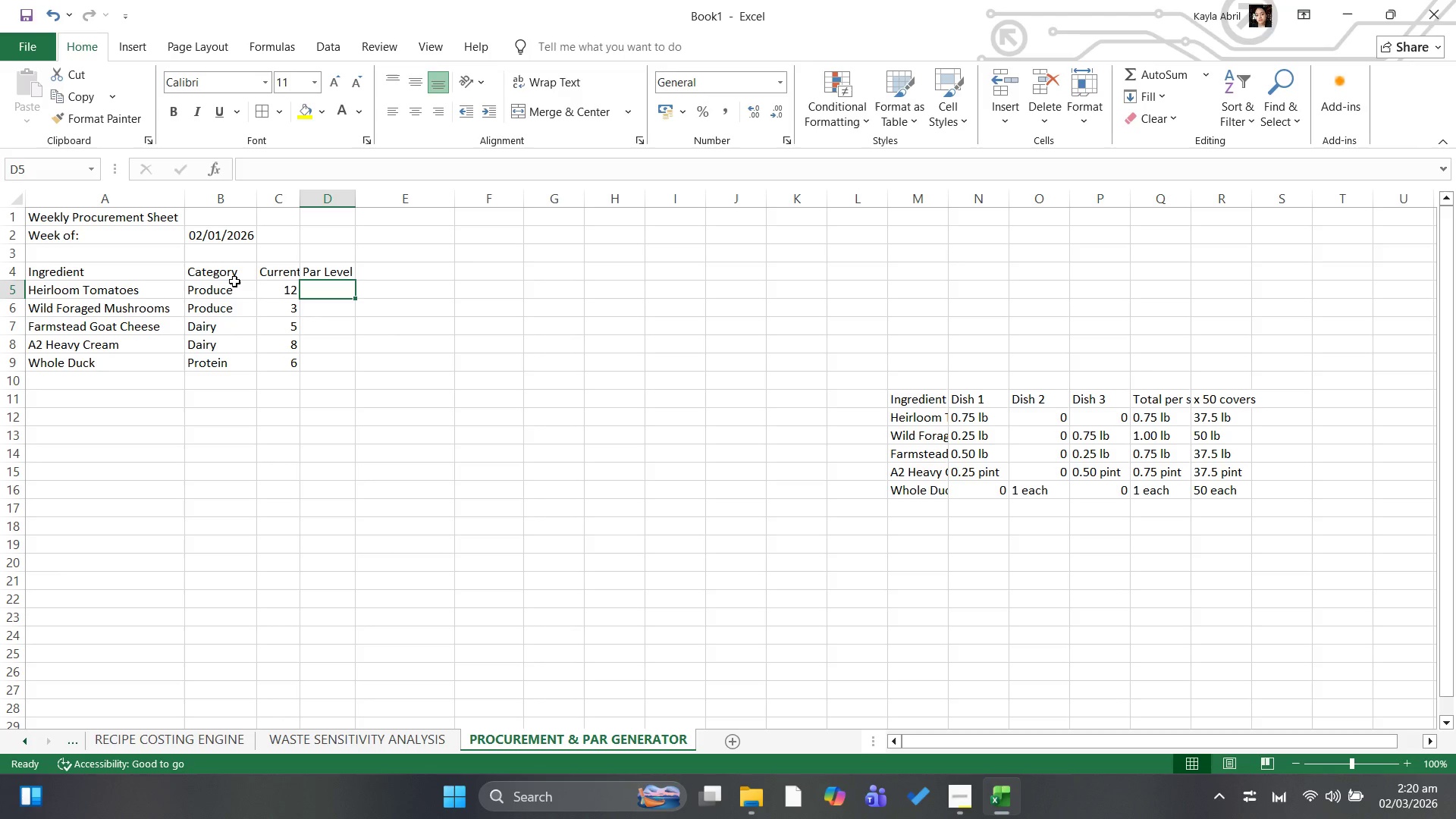 
type(25)
 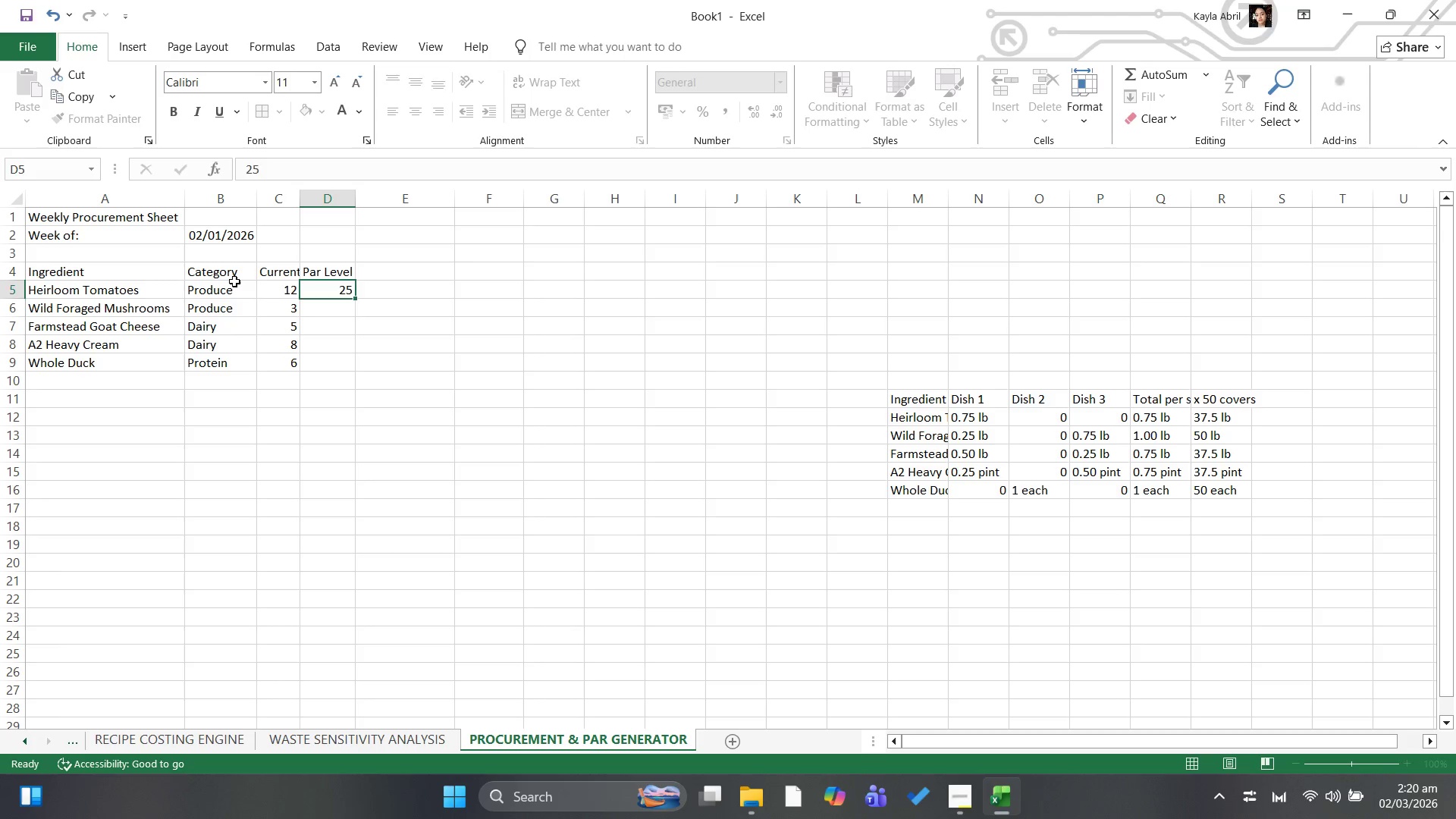 
key(ArrowDown)
 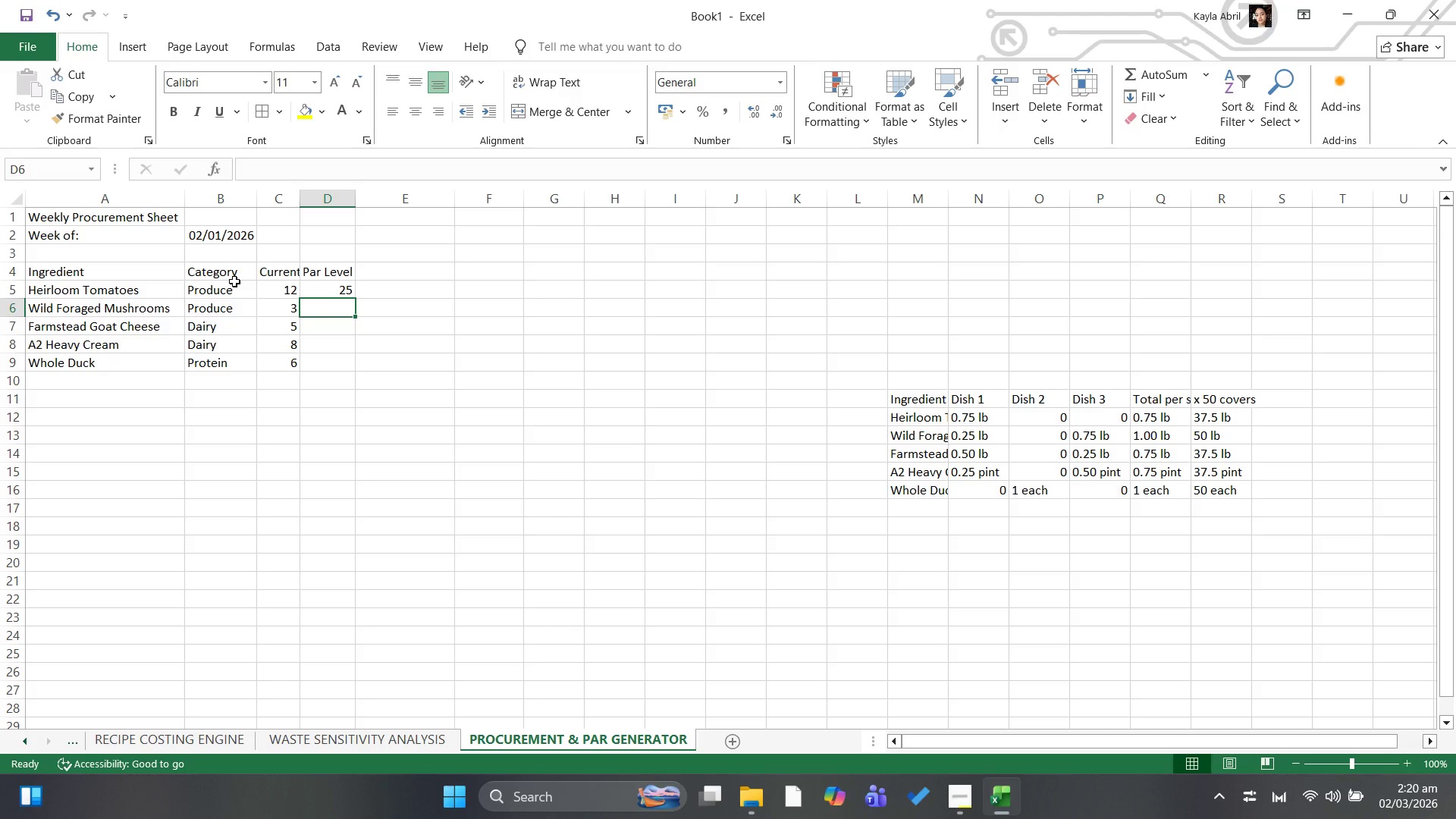 
key(8)
 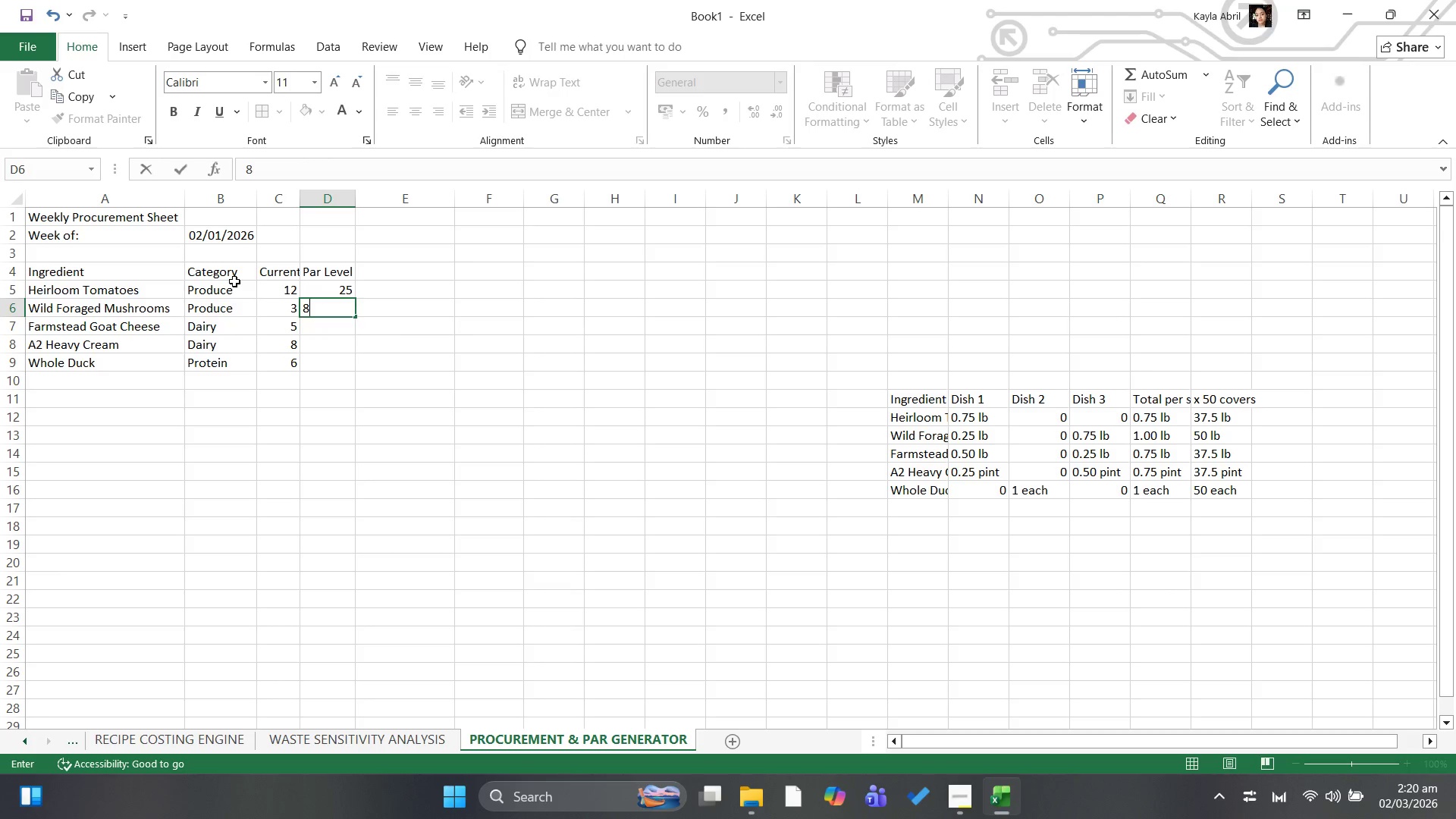 
key(ArrowDown)
 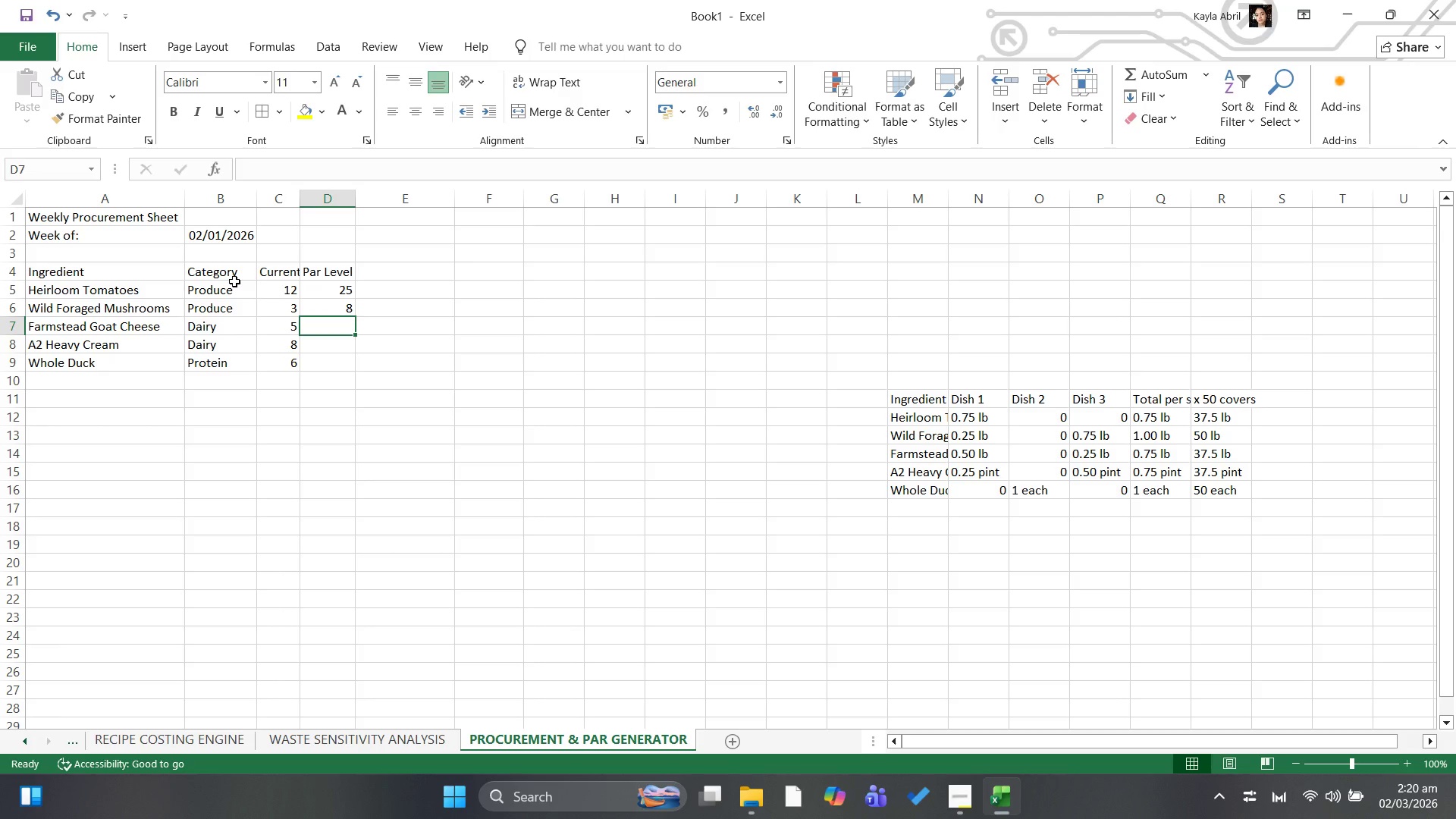 
type(10)
 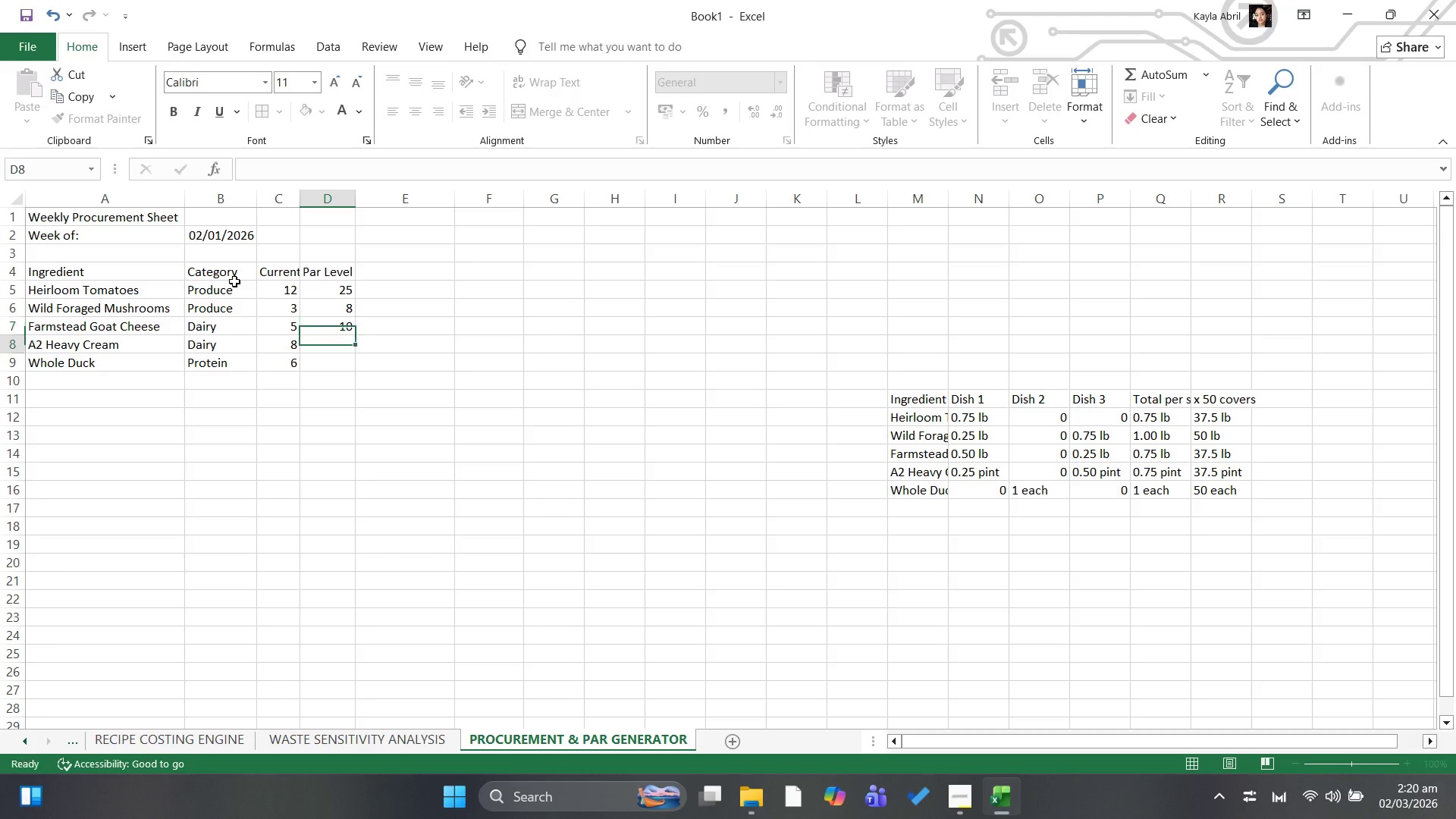 
key(ArrowDown)
 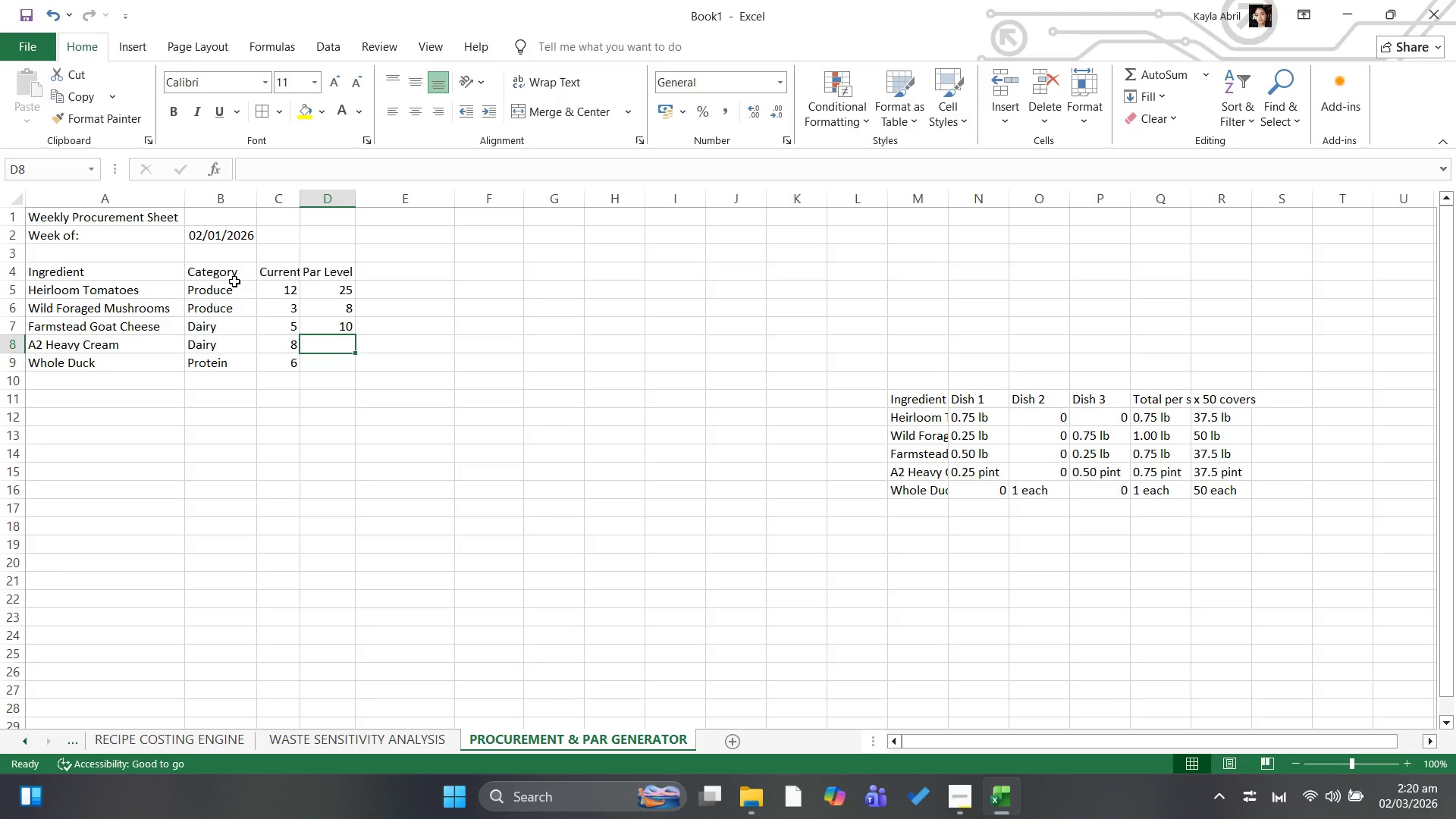 
type(15)
 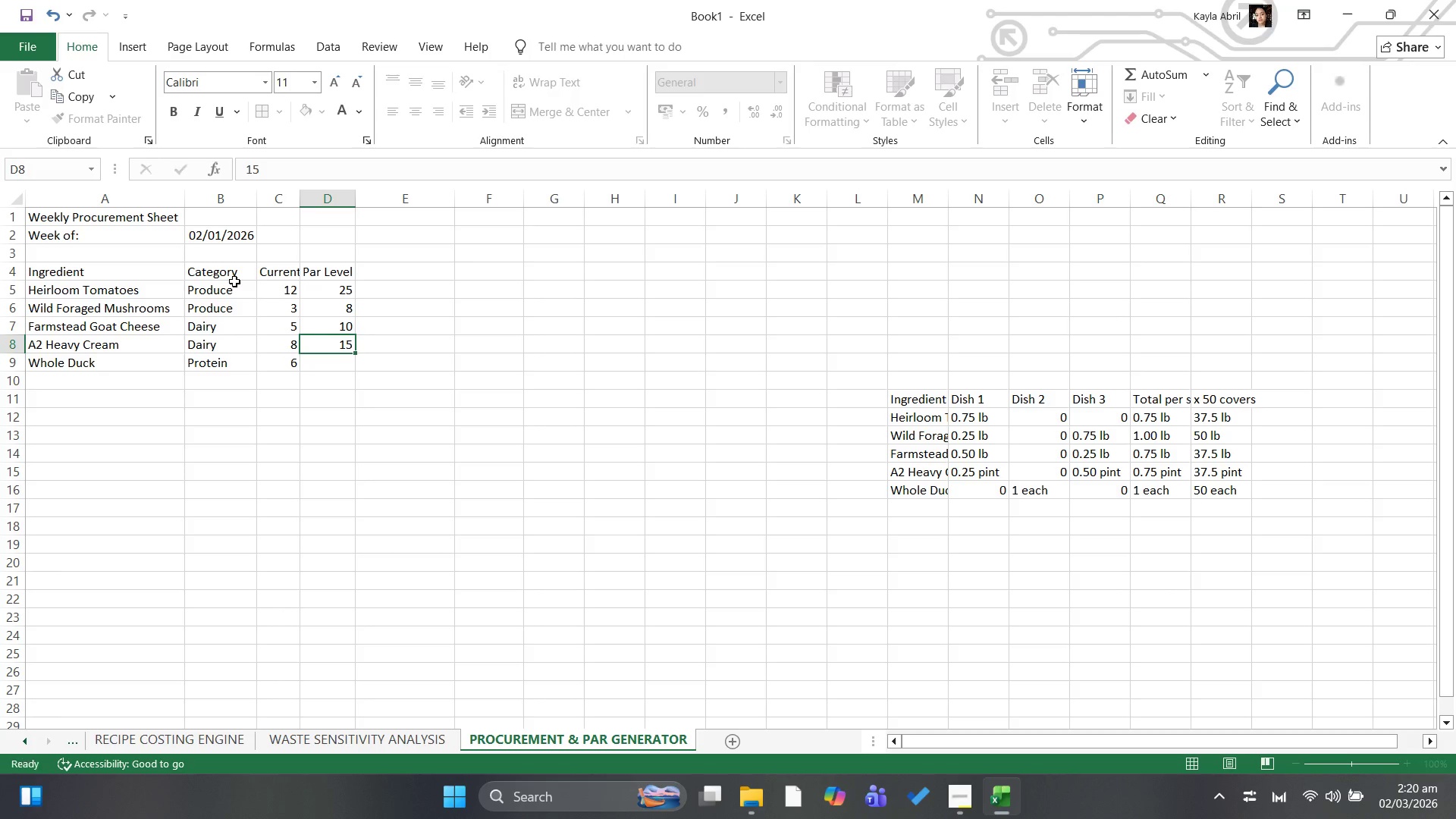 
key(ArrowDown)
 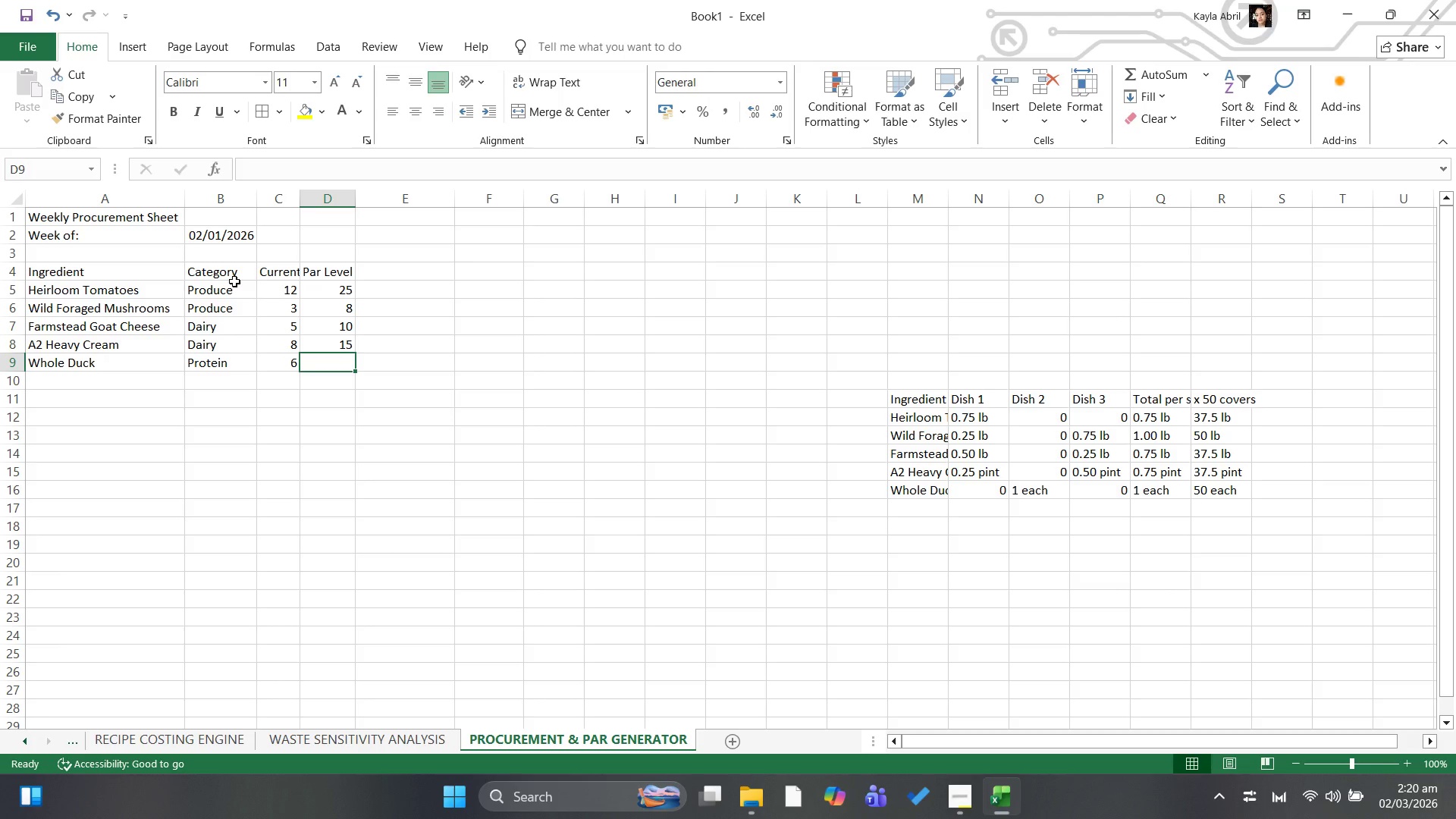 
type(12)
 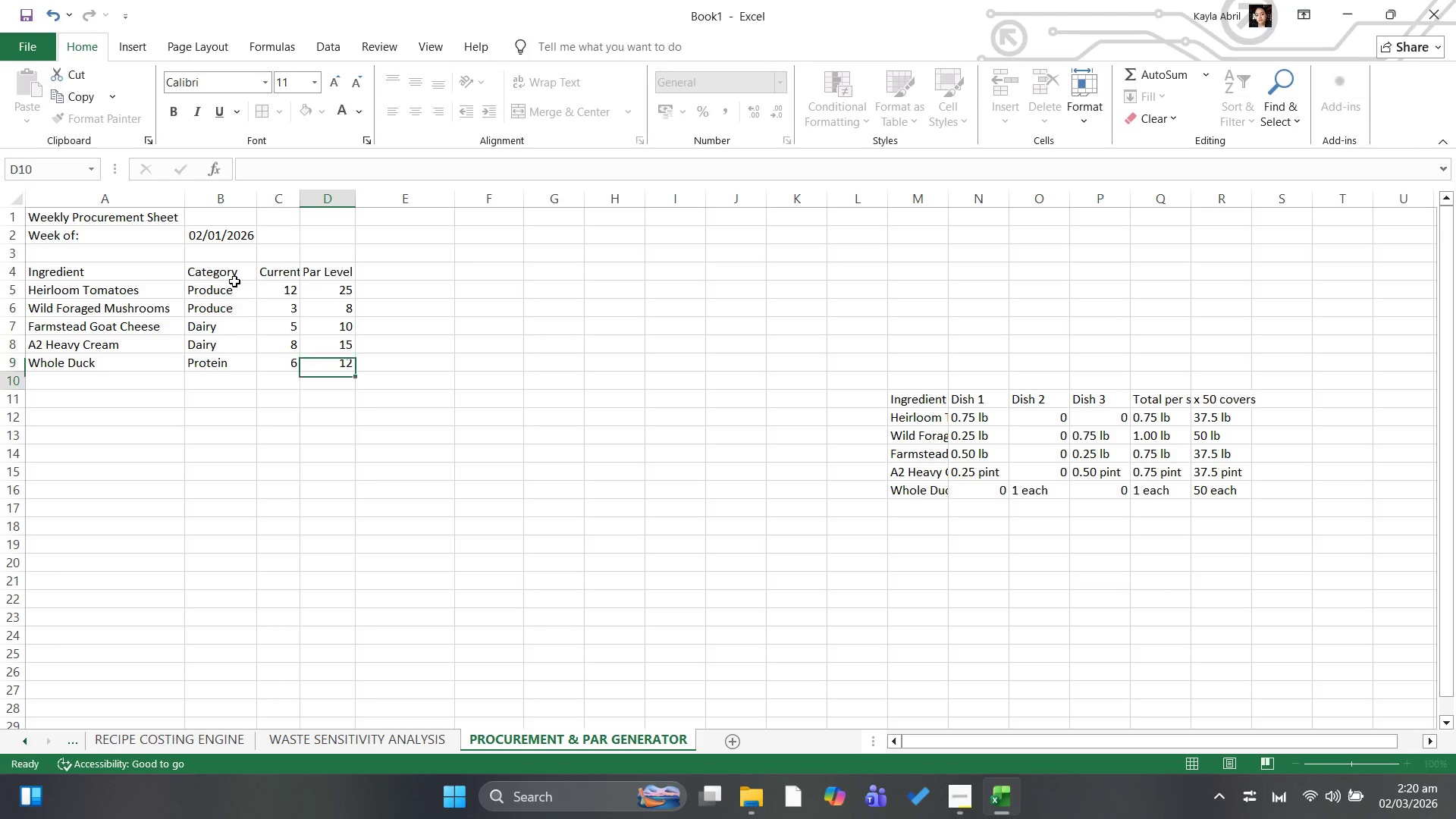 
key(ArrowDown)
 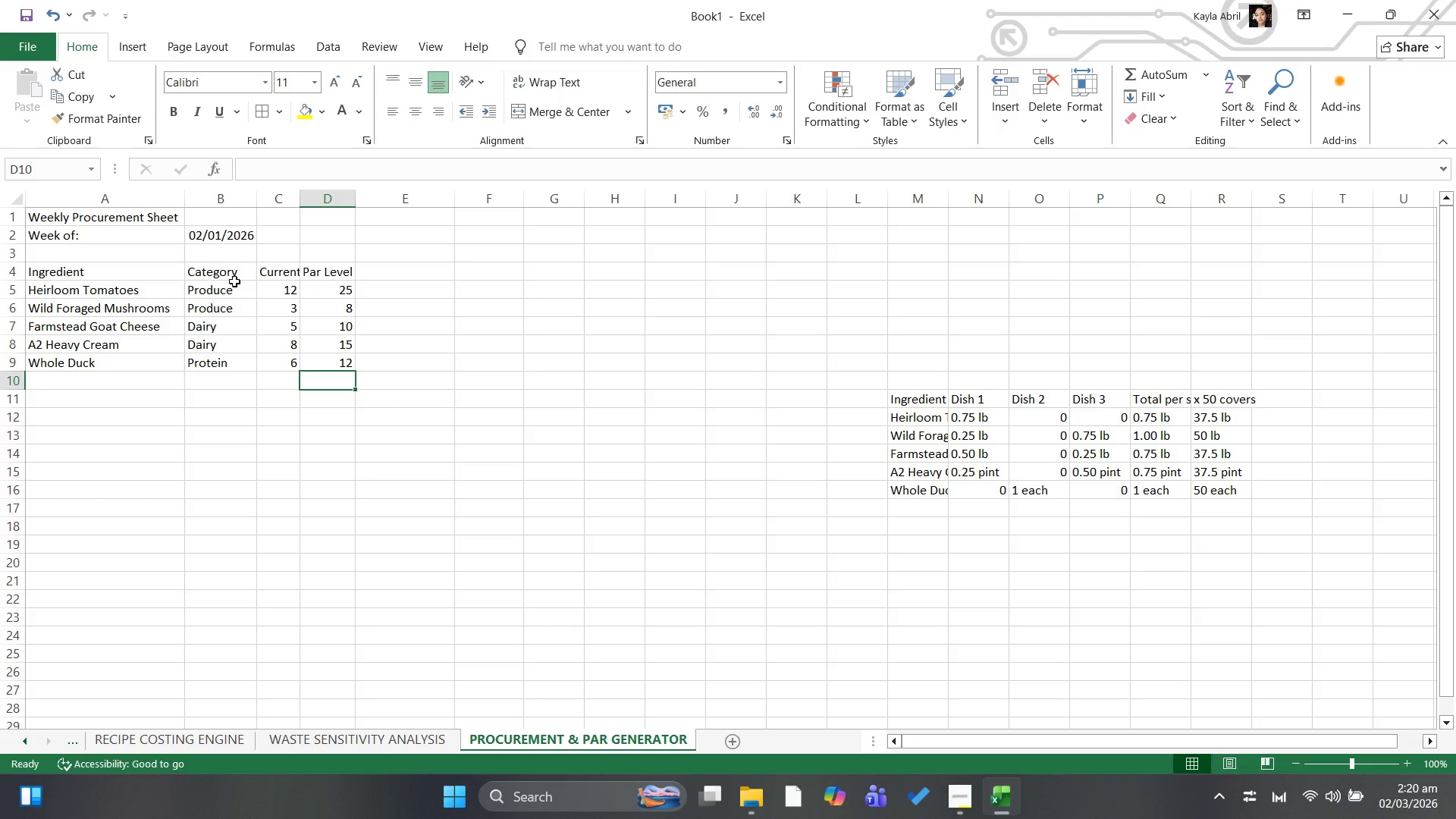 
key(ArrowUp)
 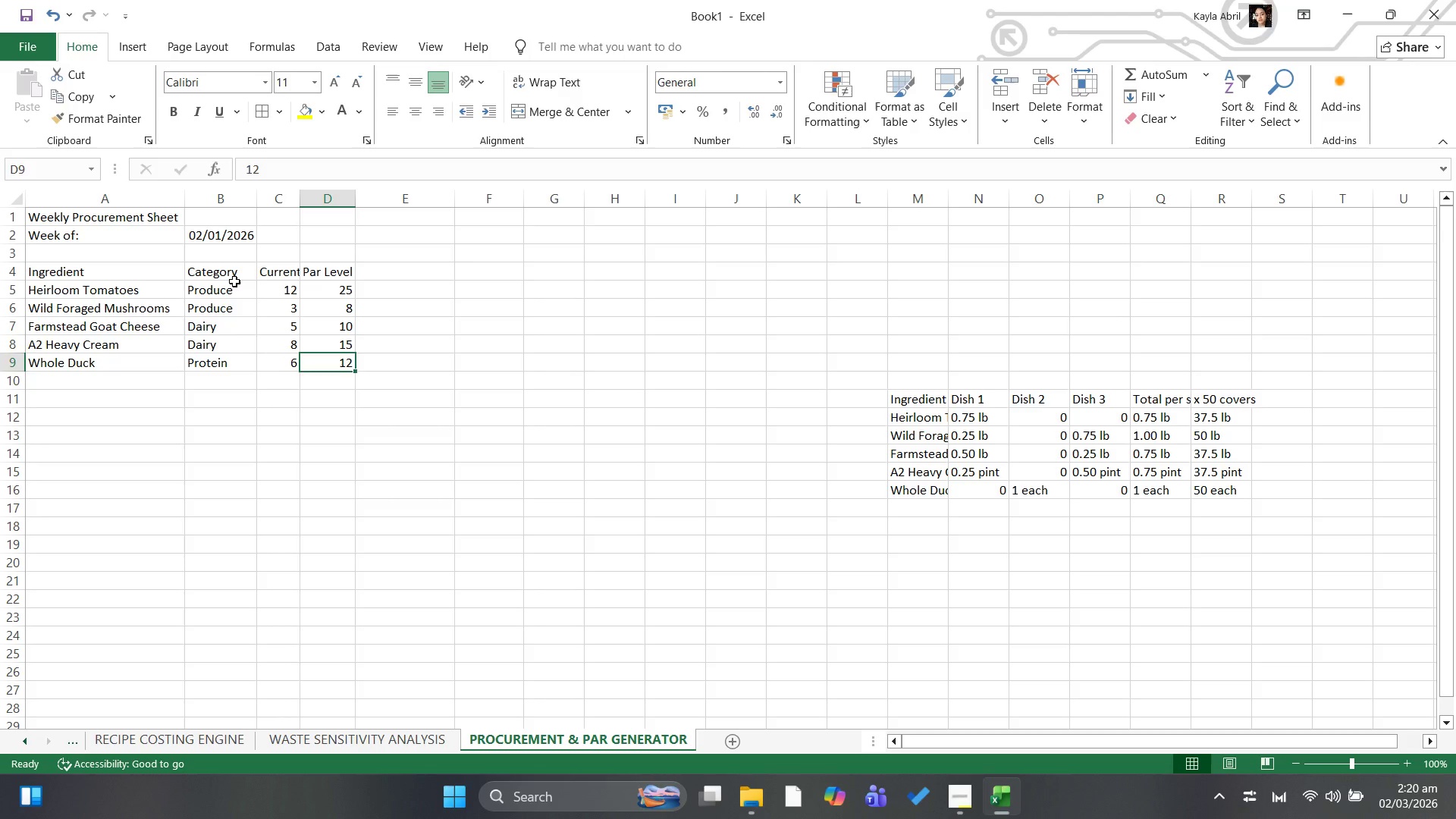 
key(ArrowUp)
 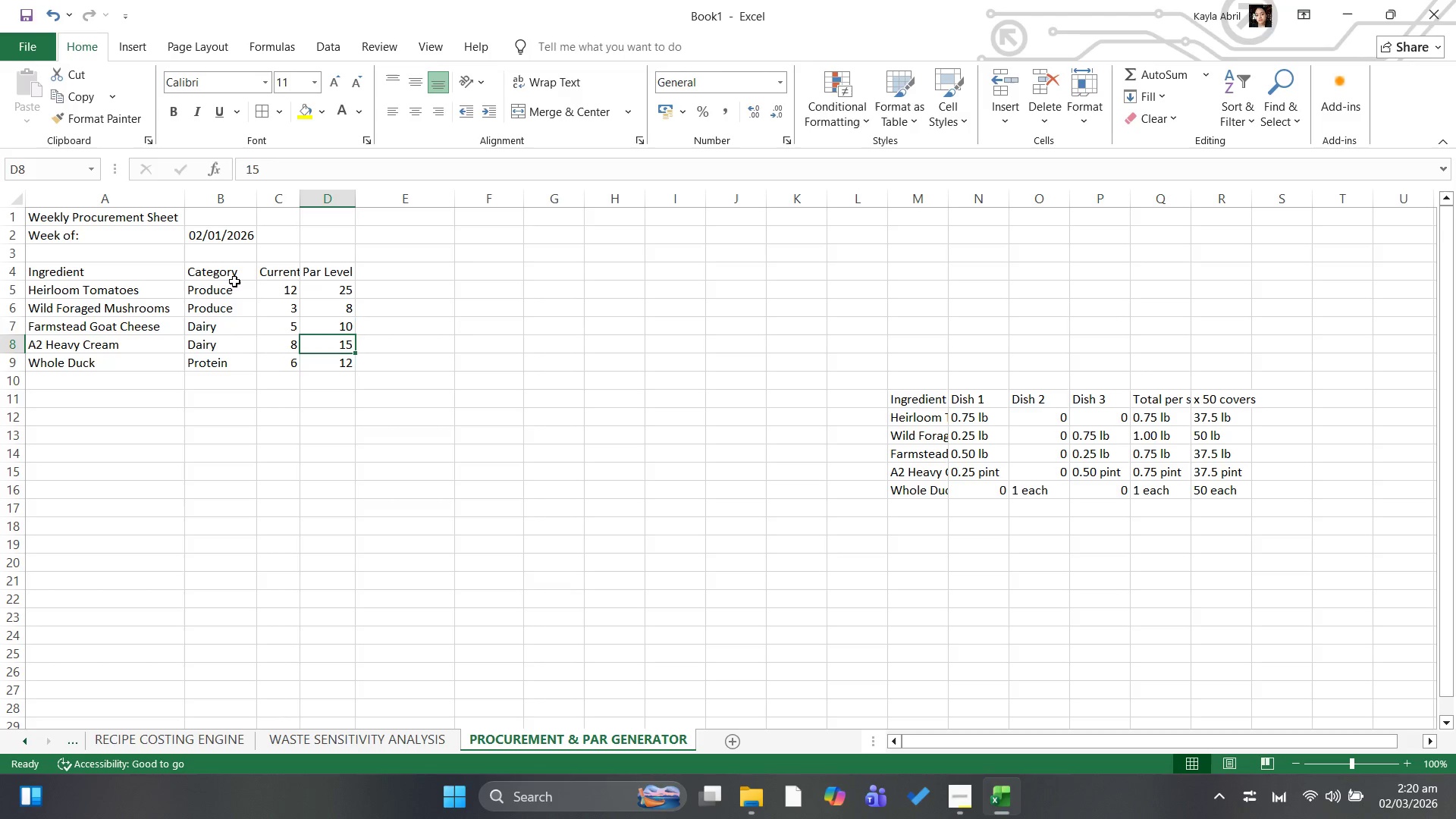 
key(ArrowUp)
 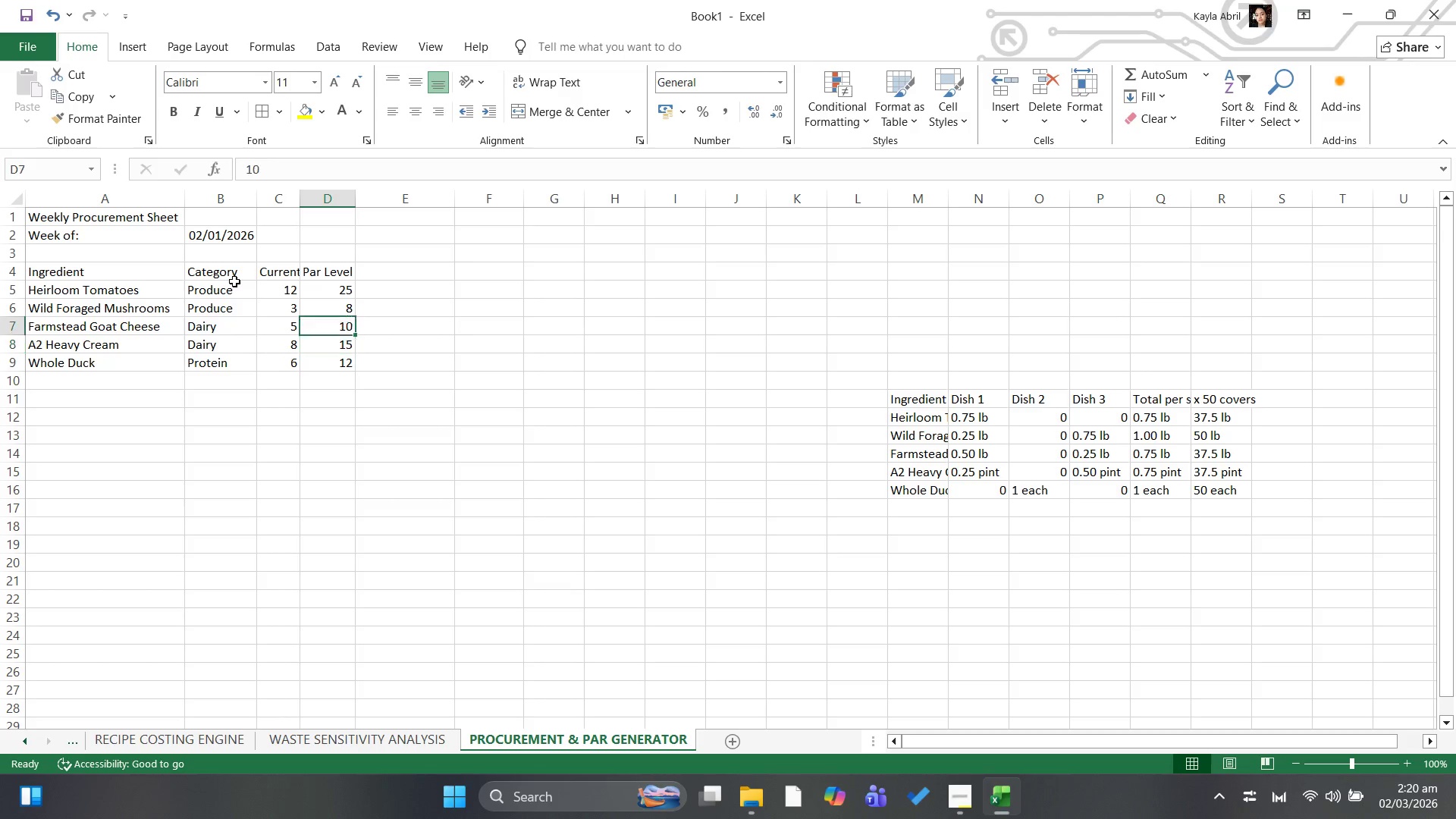 
key(ArrowUp)
 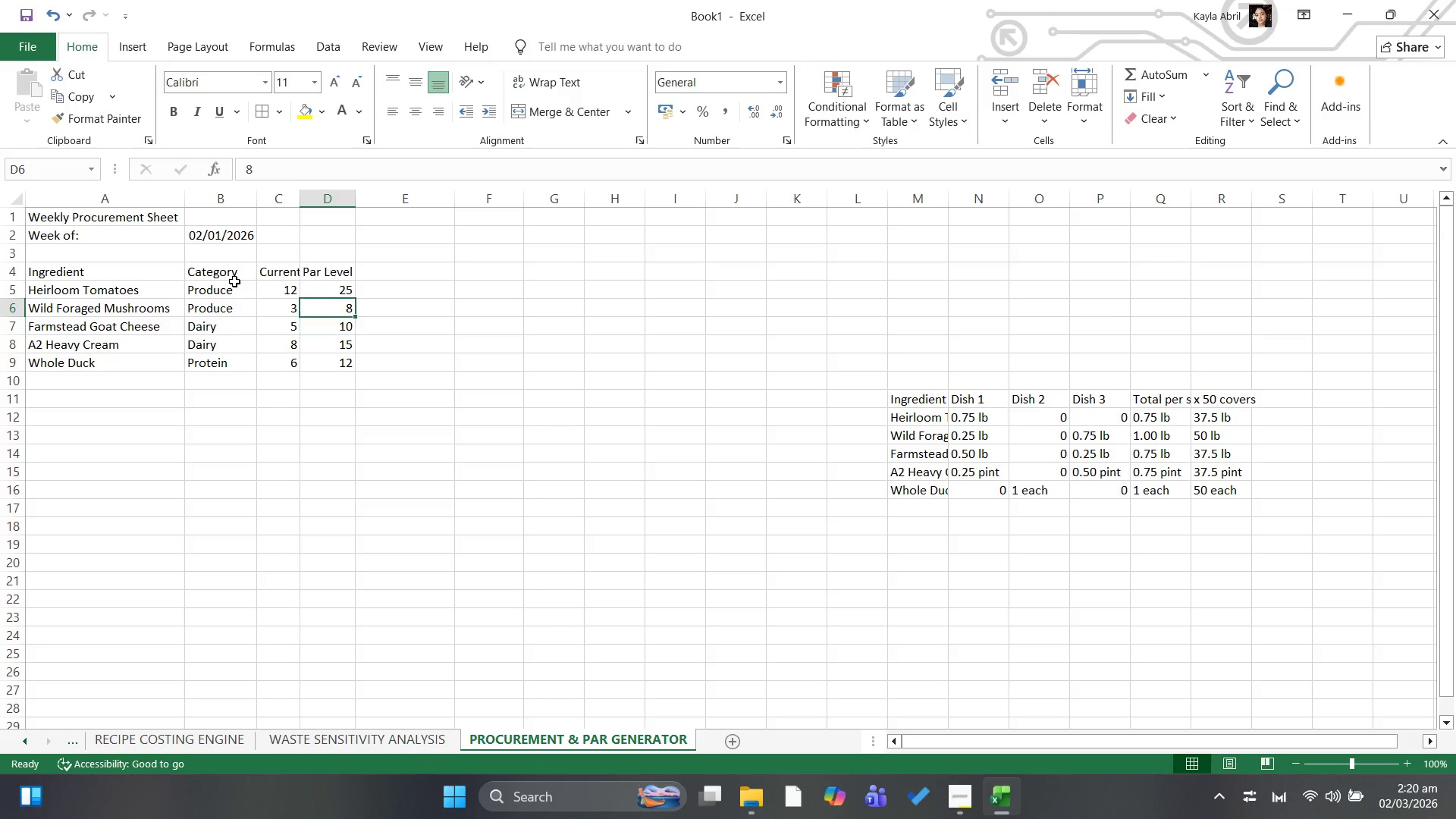 
key(ArrowUp)
 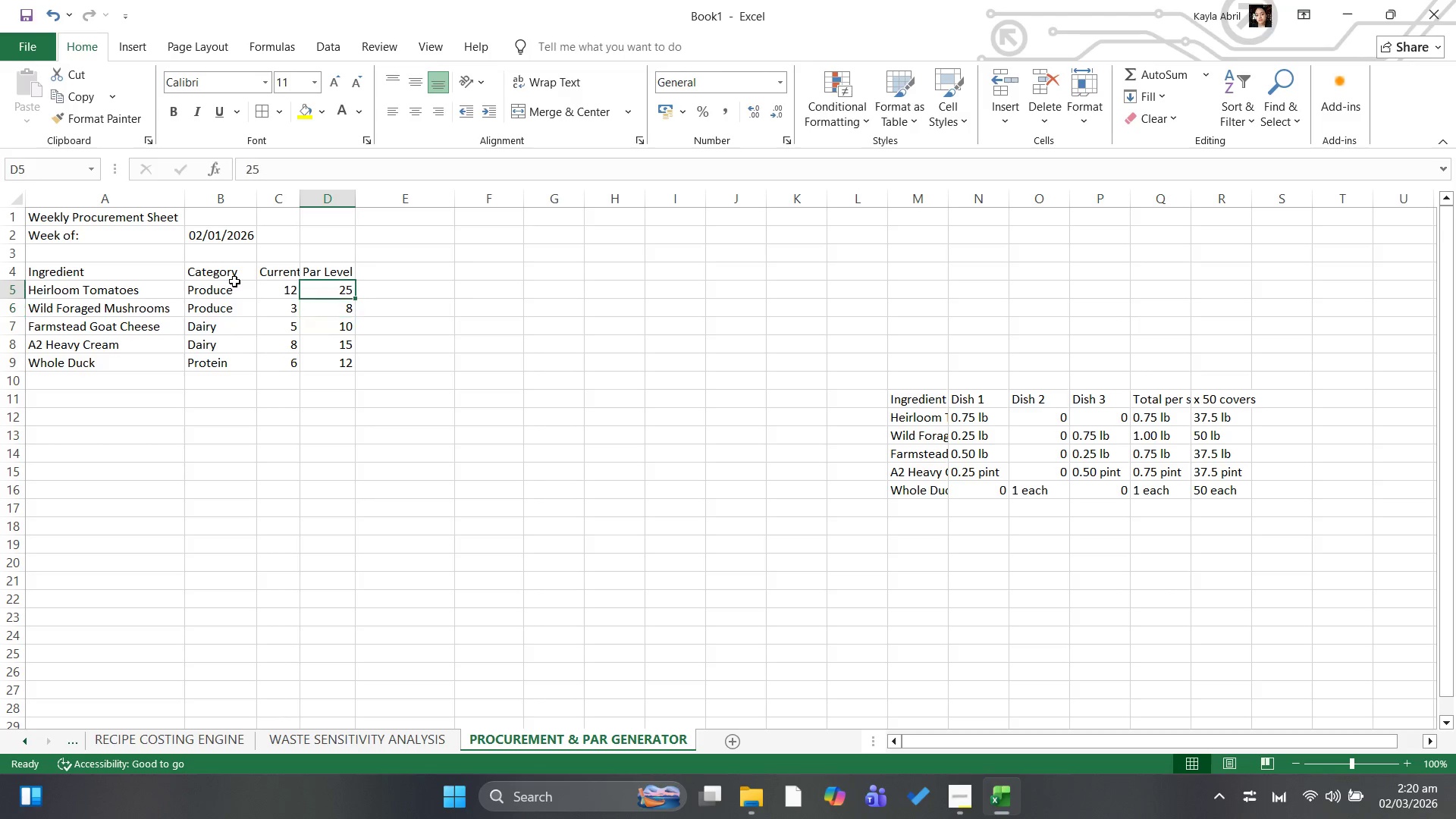 
key(ArrowUp)
 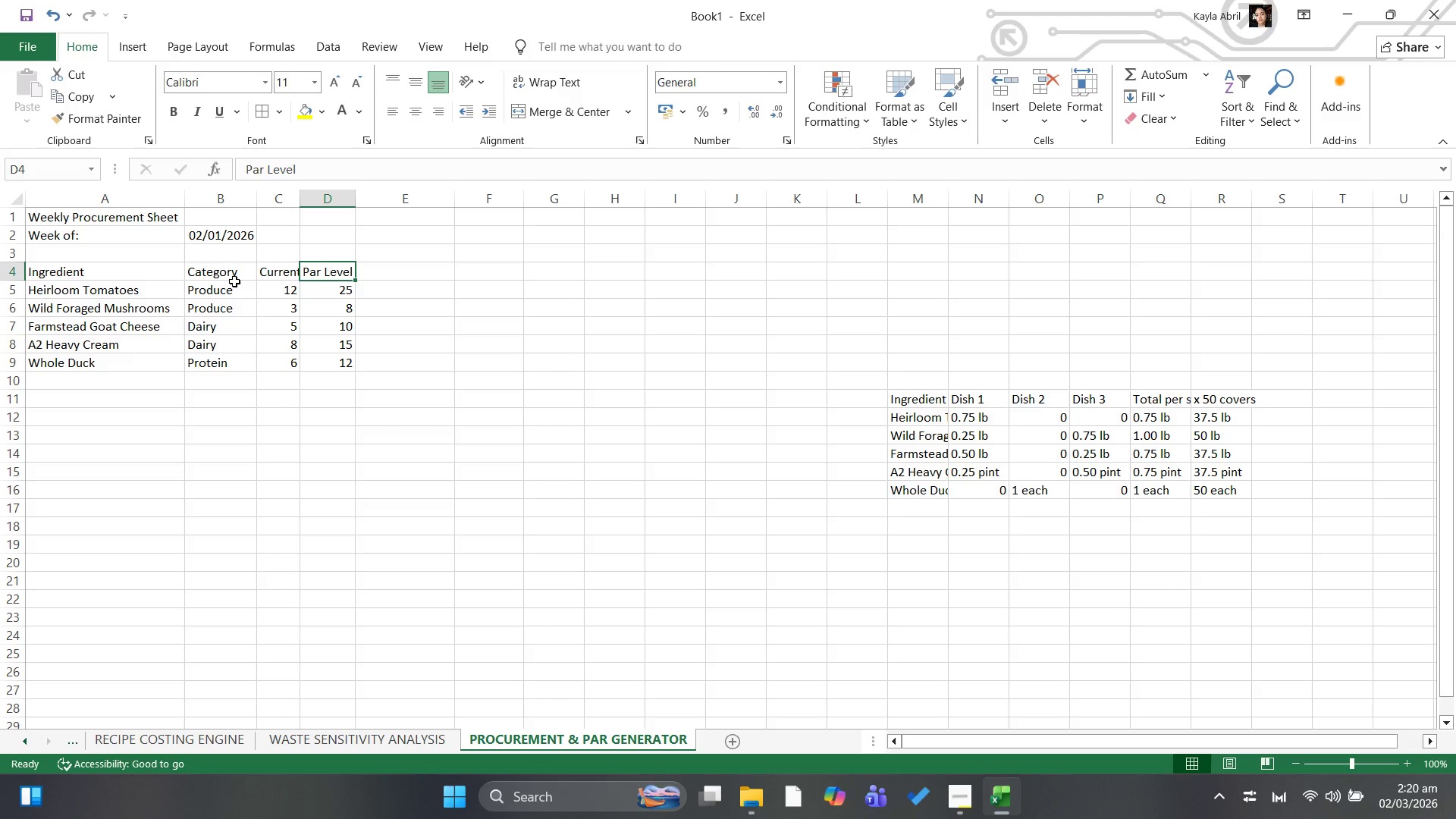 
key(ArrowRight)
 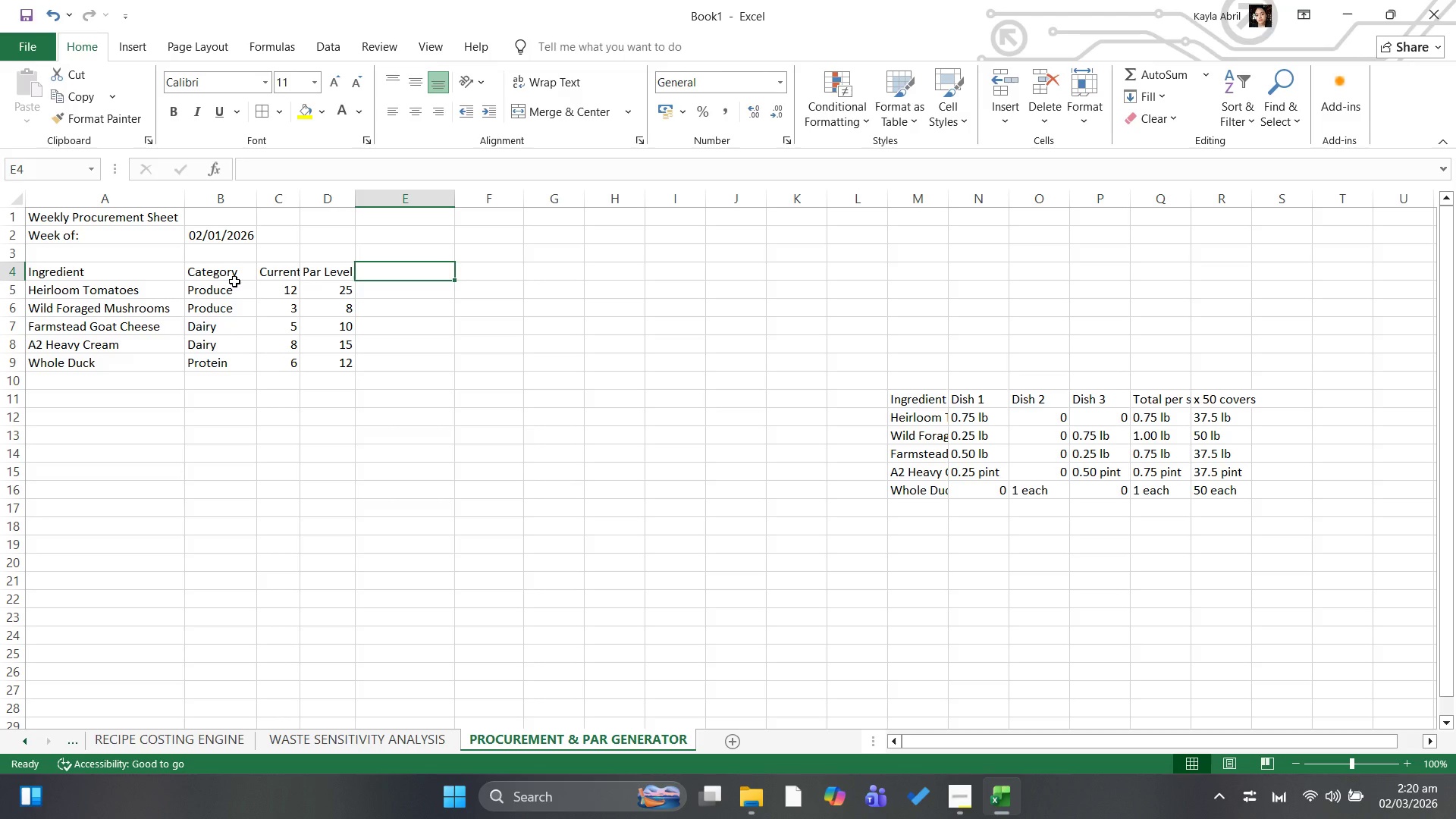 
type(Projected Be)
key(Backspace)
key(Backspace)
type(Need)
 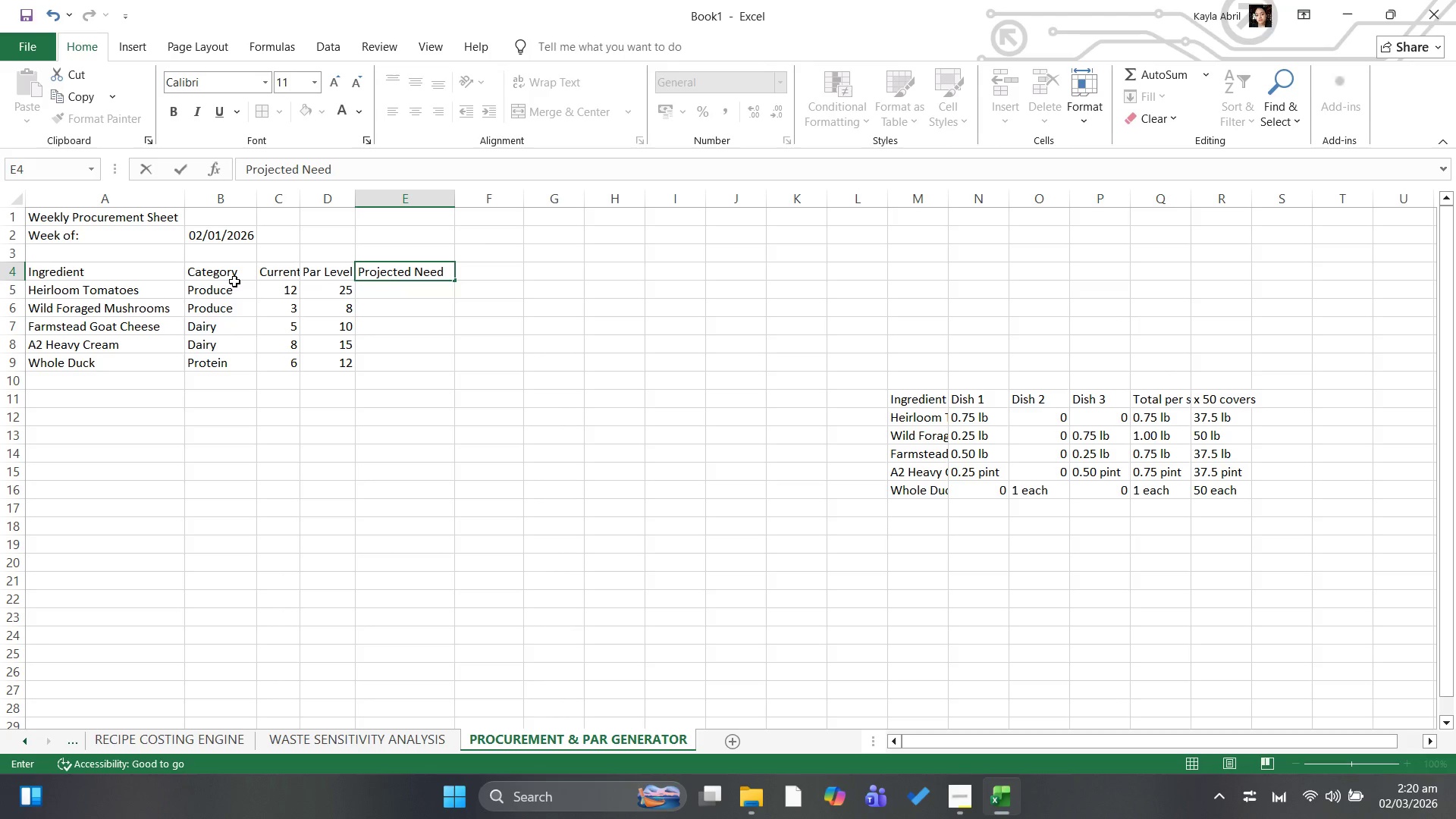 
left_click([1216, 419])
 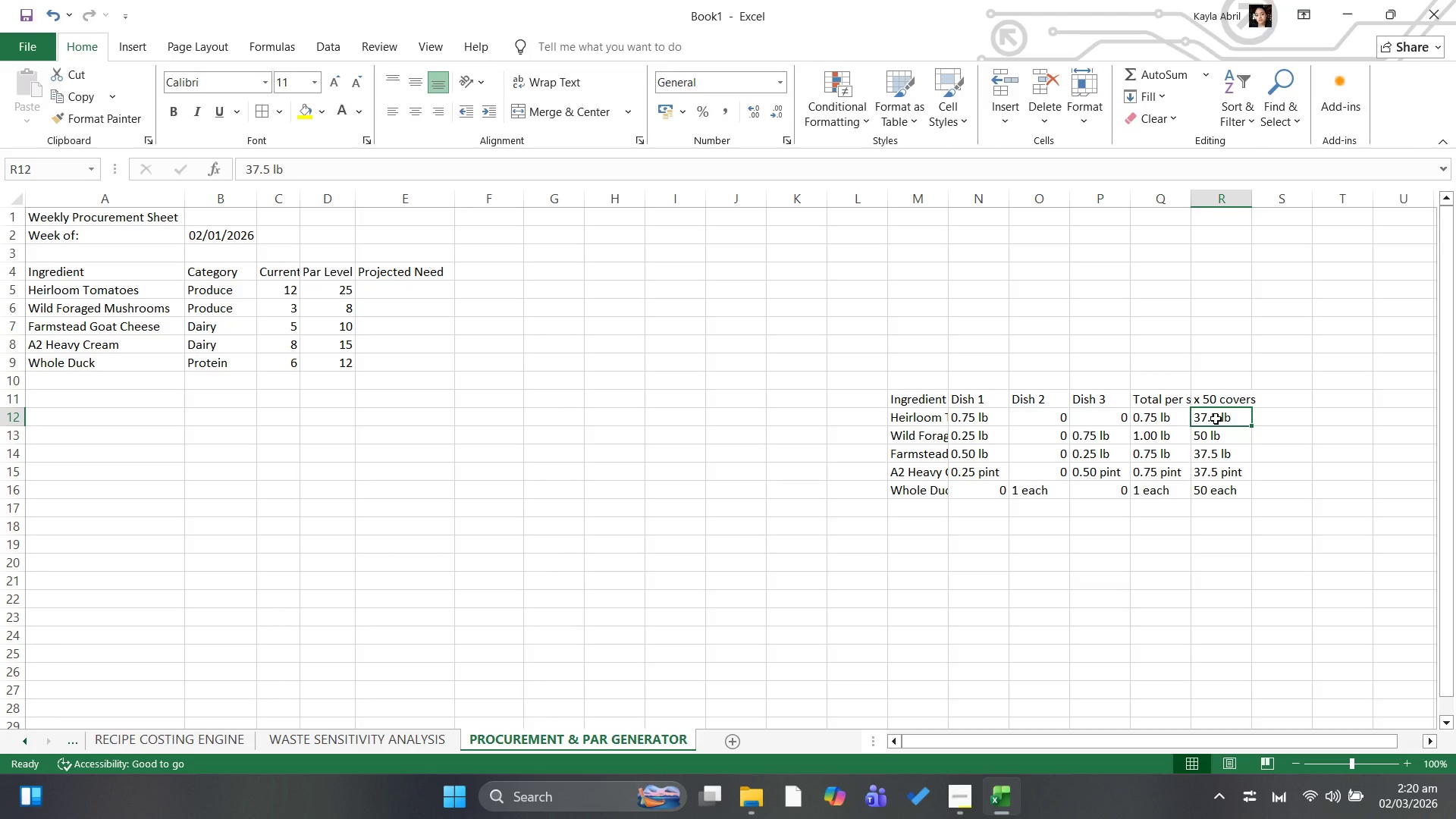 
left_click_drag(start_coordinate=[1216, 419], to_coordinate=[1203, 488])
 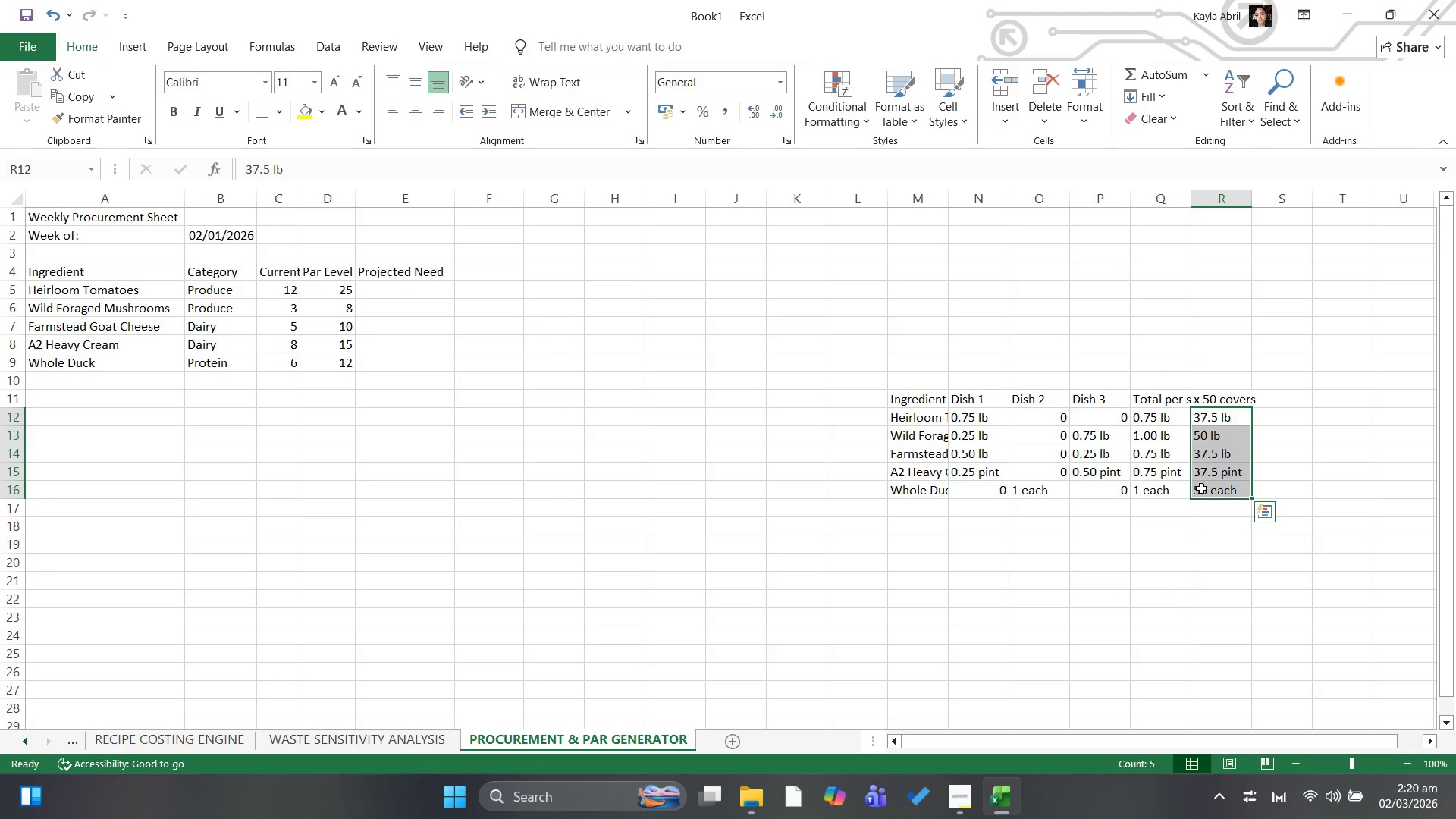 
key(Control+C)
 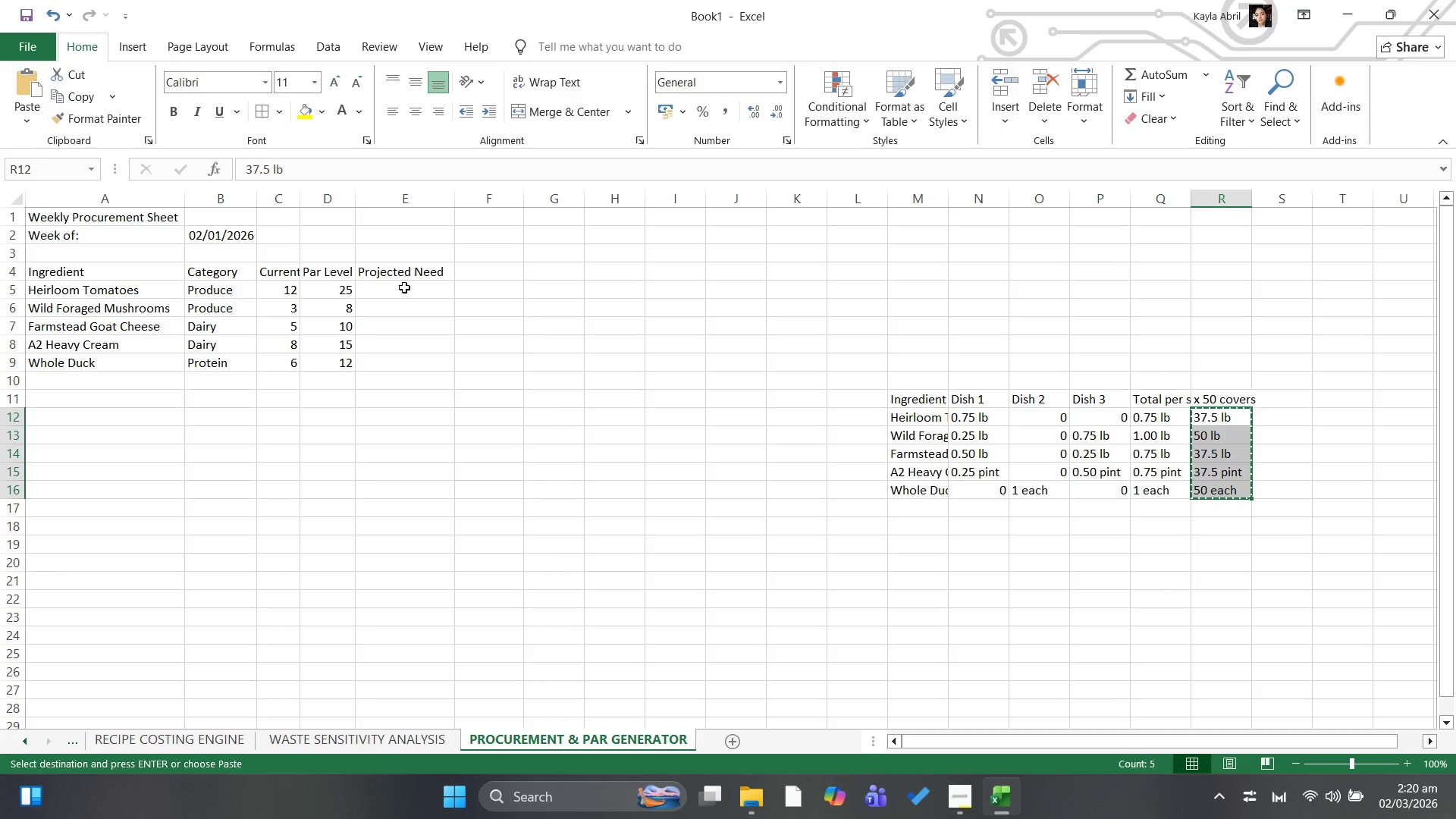 
left_click([403, 287])
 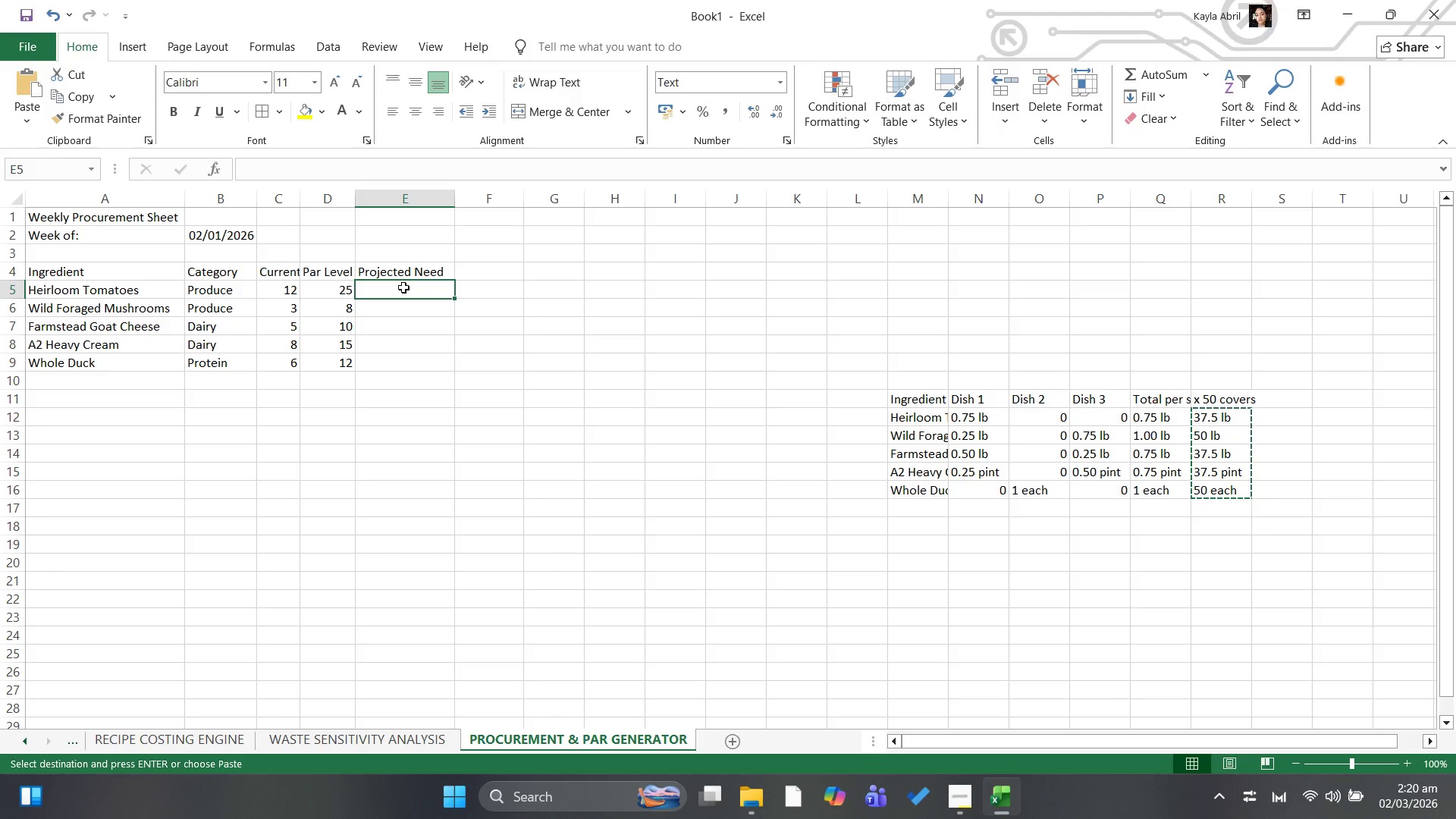 
key(Control+V)
 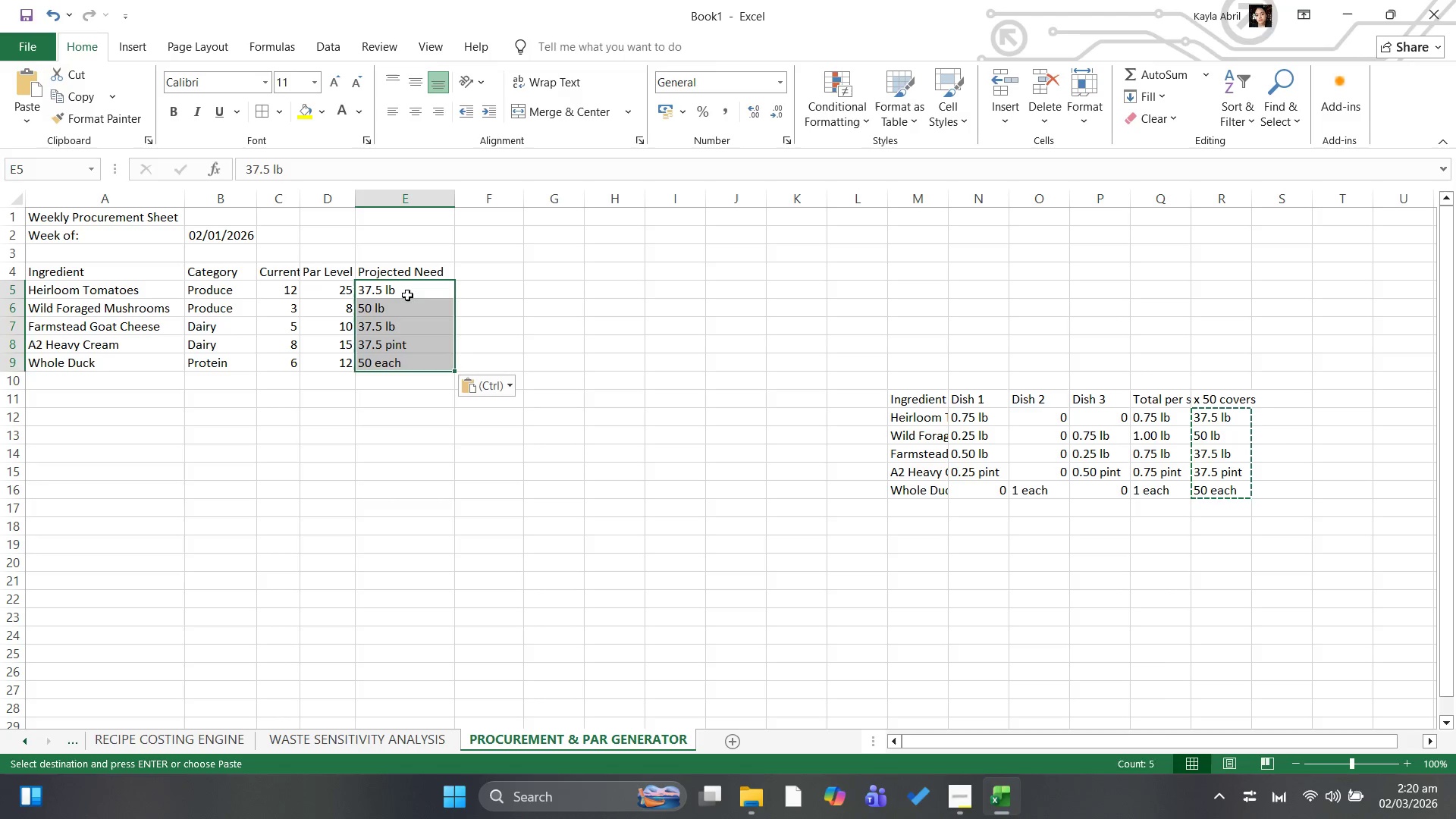 
double_click([408, 293])
 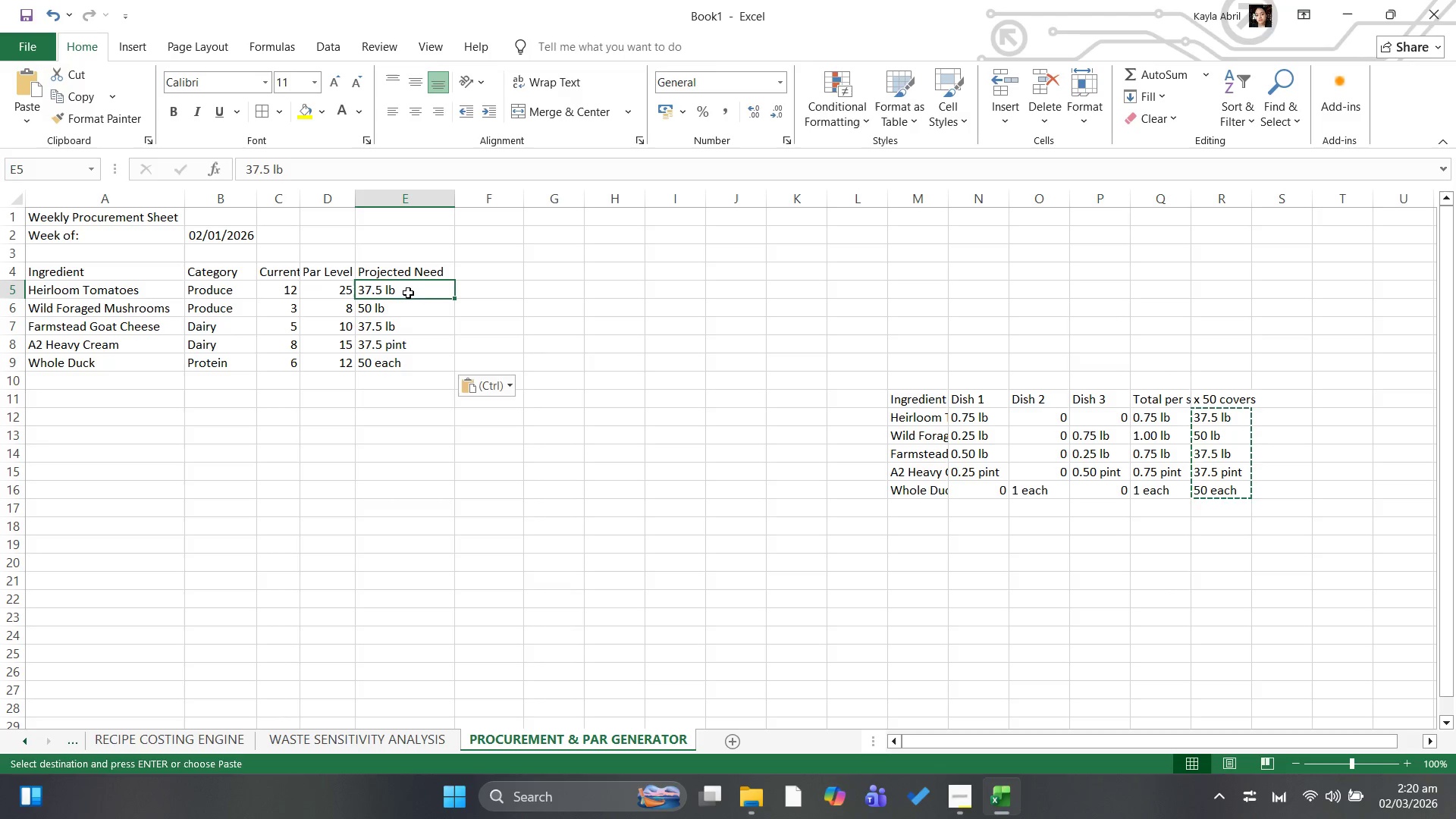 
triple_click([408, 293])
 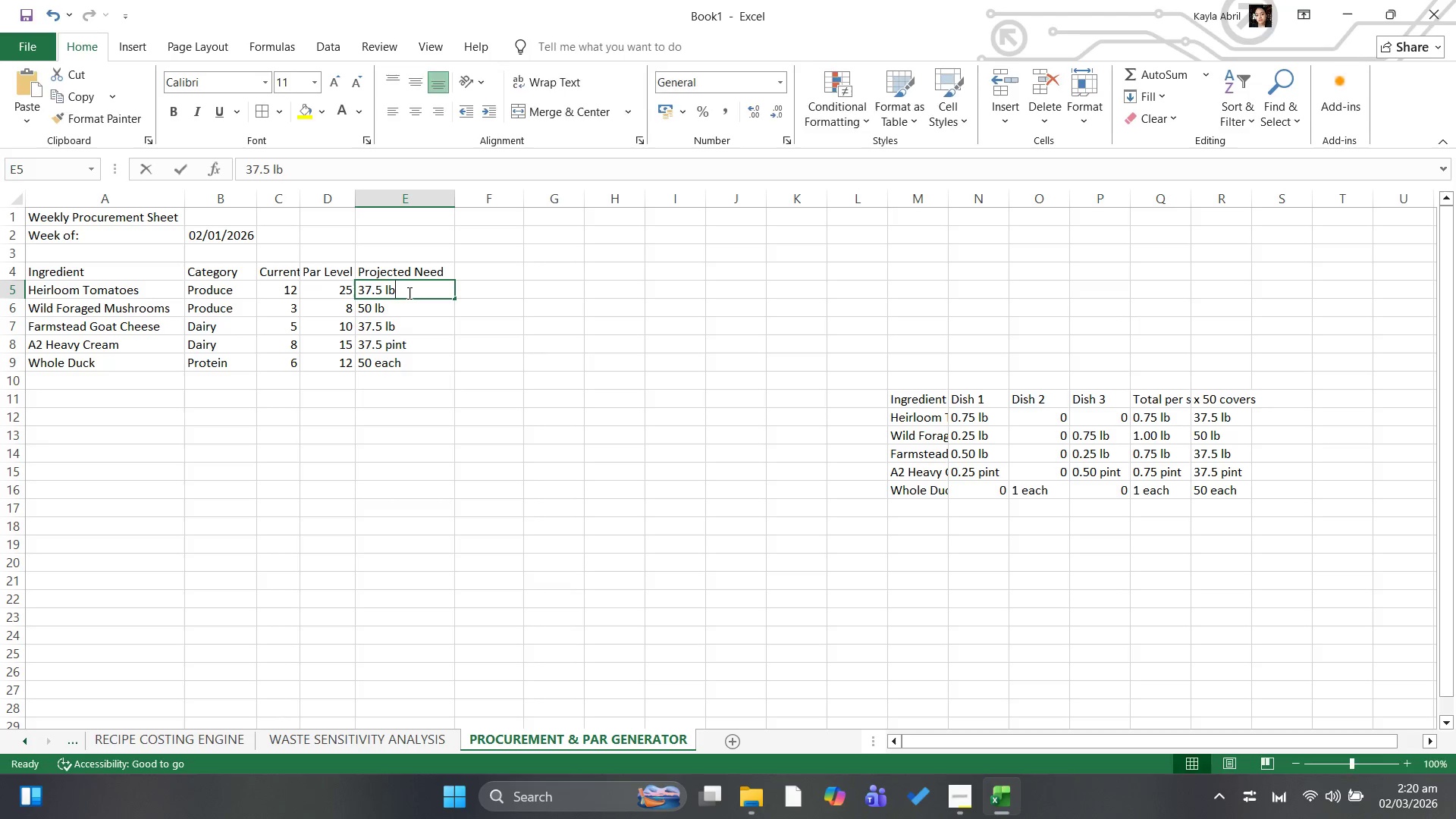 
triple_click([408, 293])
 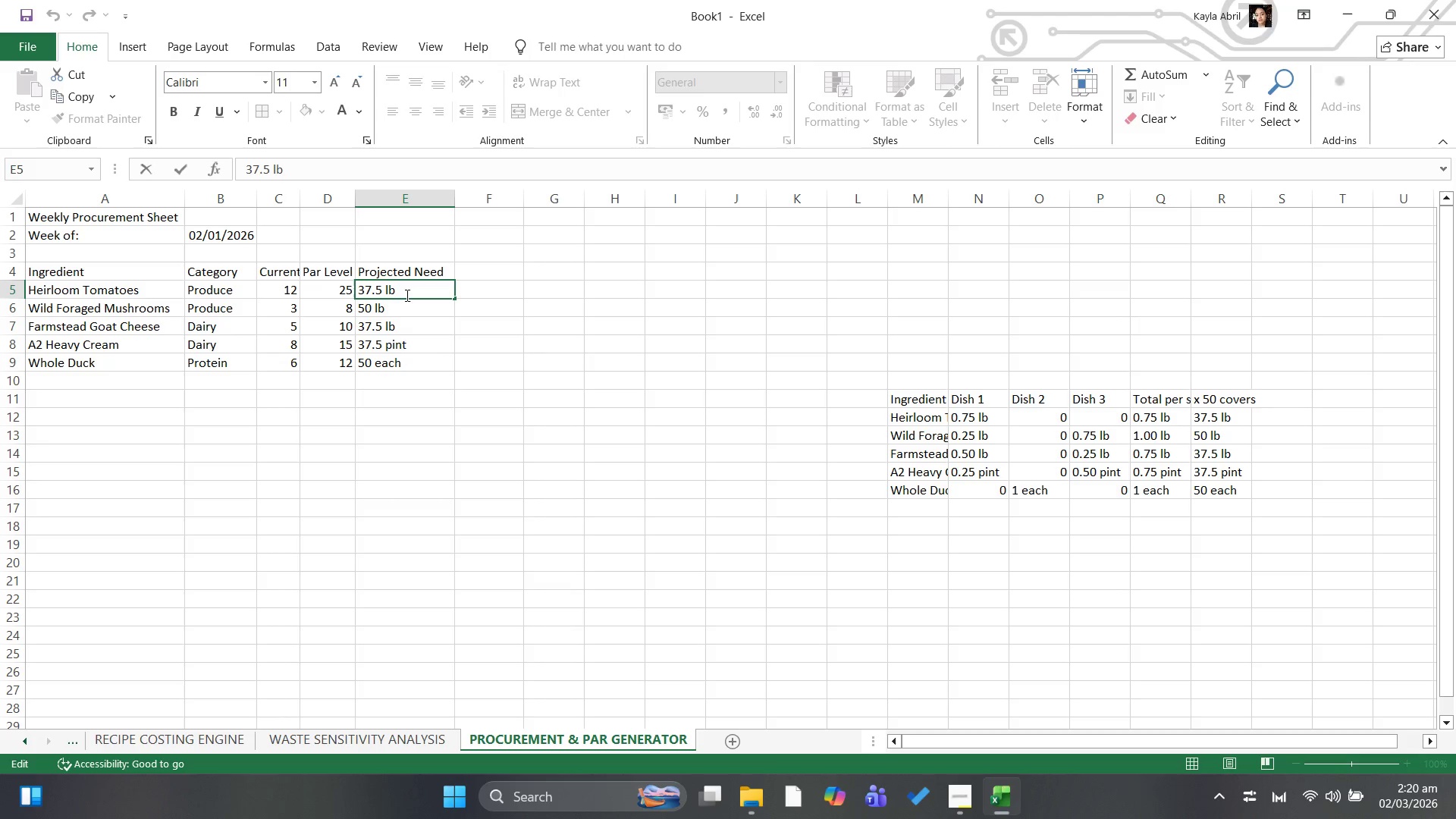 
key(Backspace)
 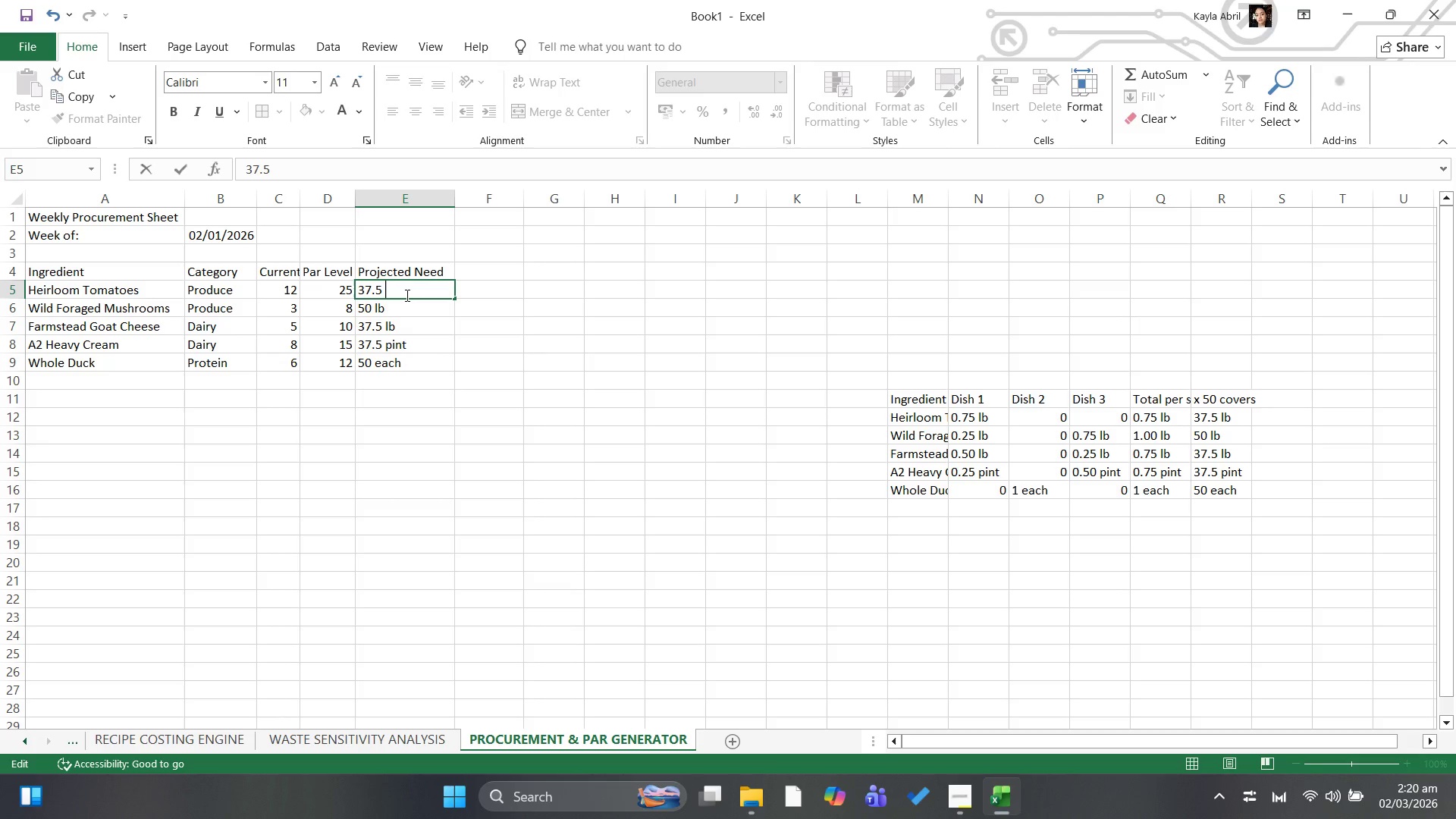 
key(Backspace)
 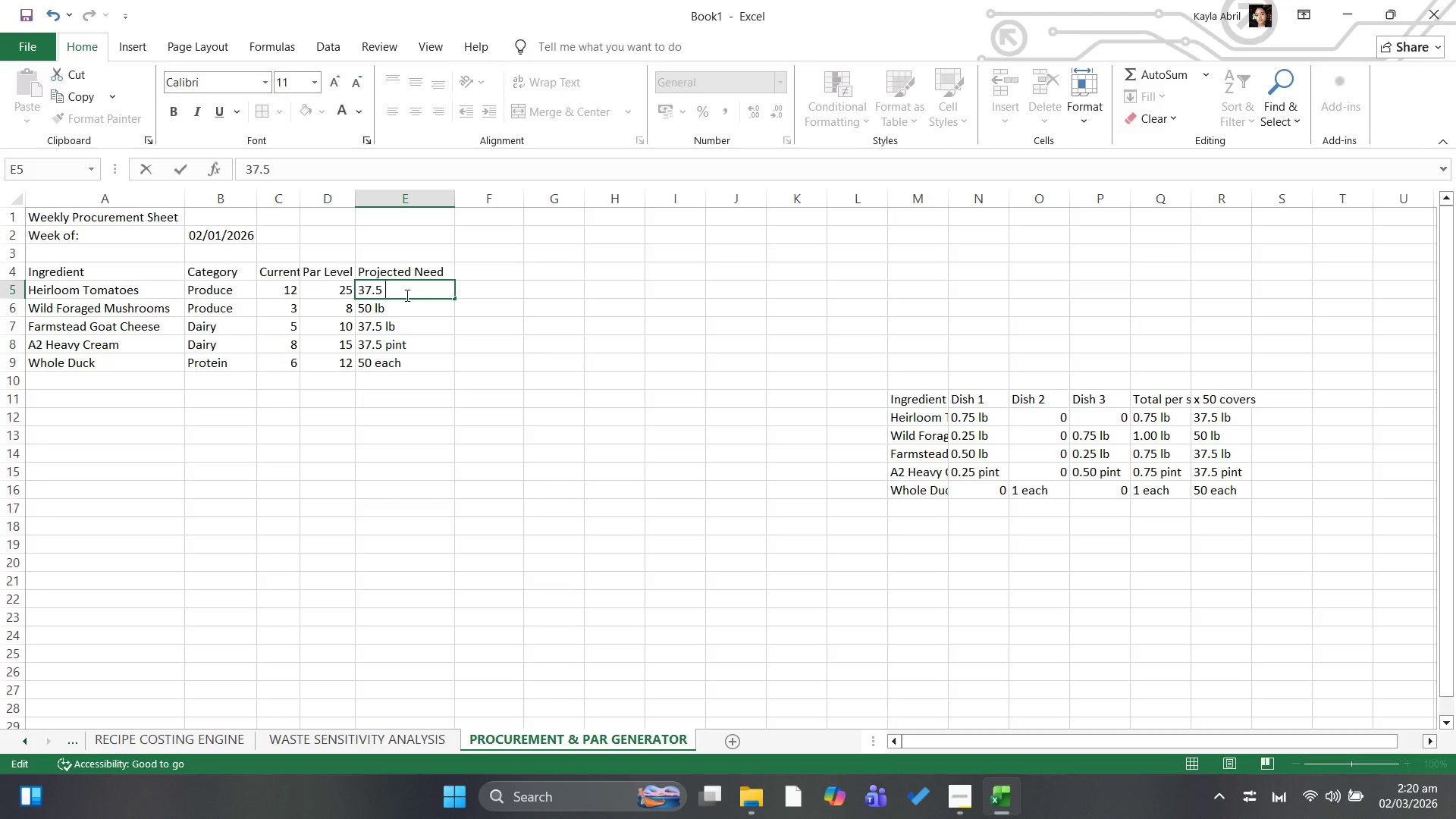 
key(Backspace)
 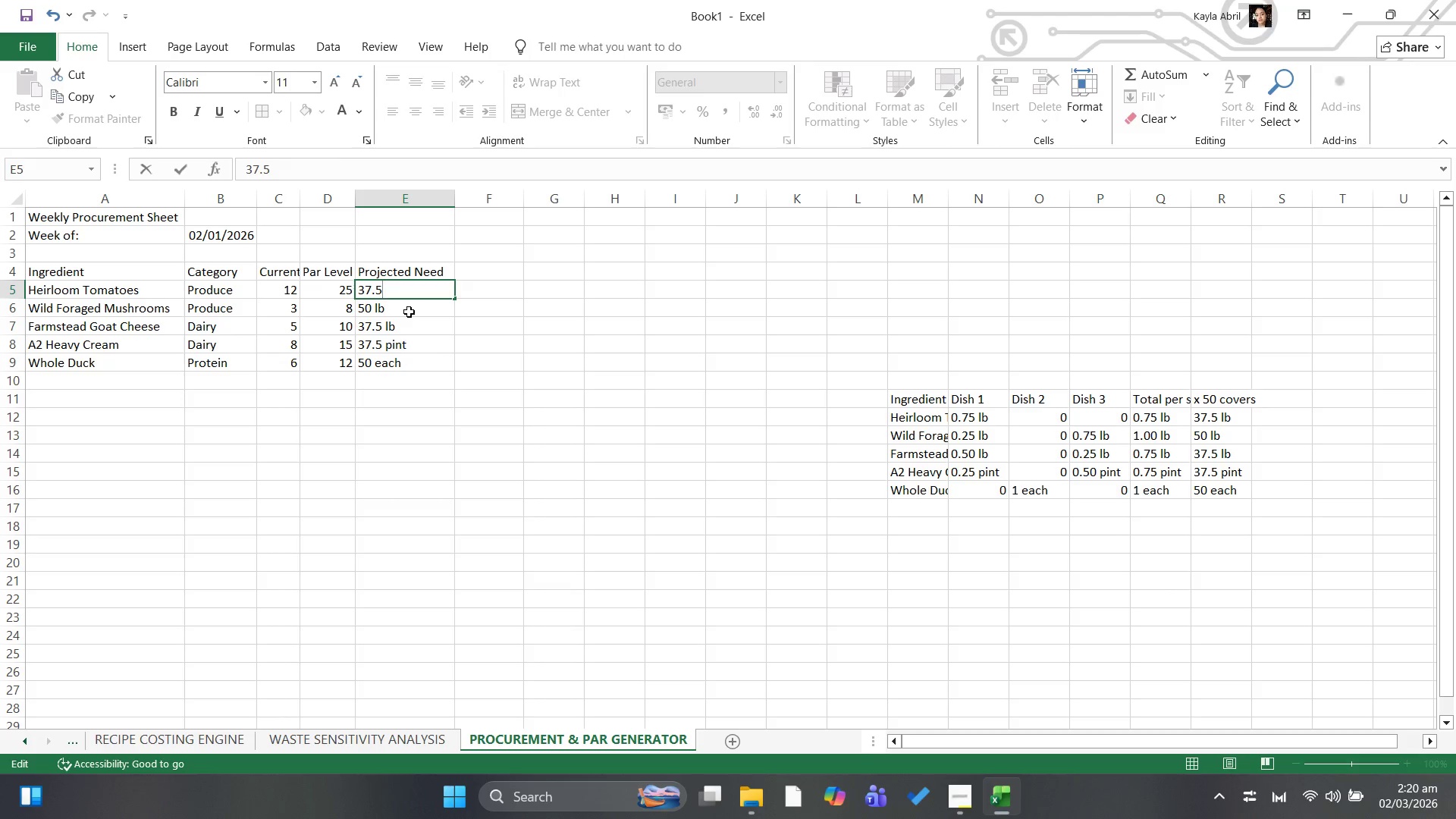 
double_click([409, 311])
 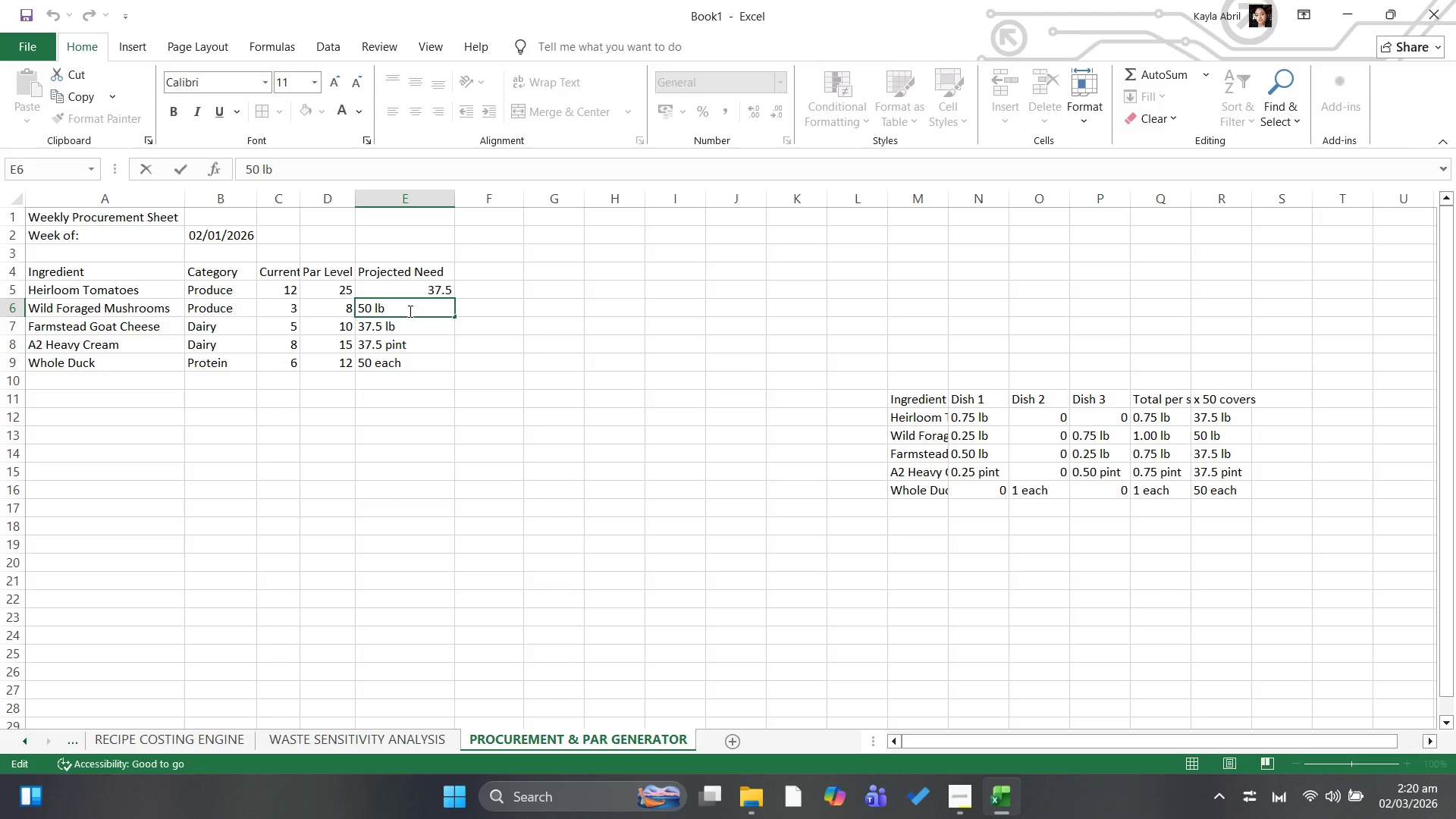 
key(Backspace)
 